 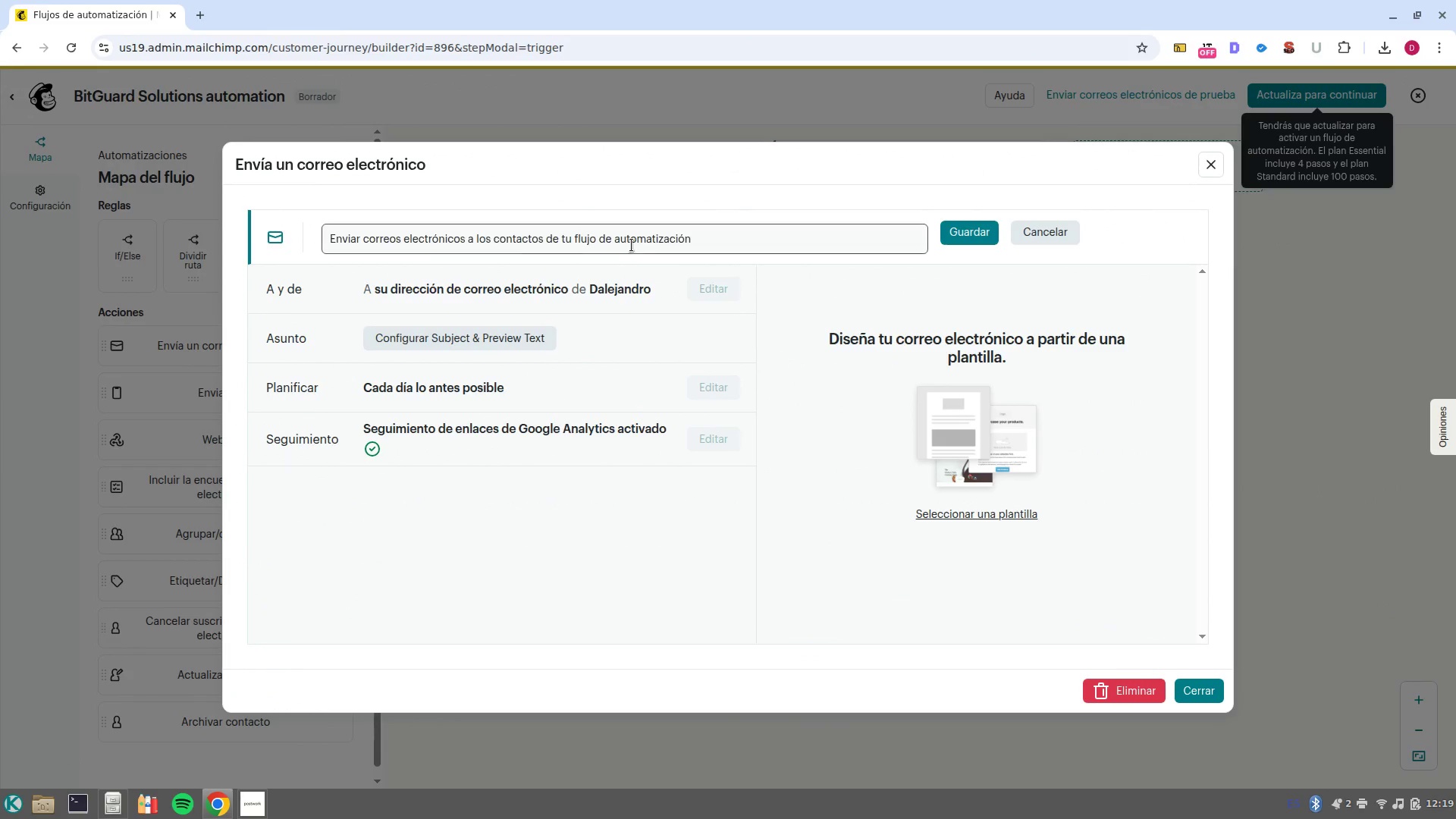 
double_click([522, 243])
 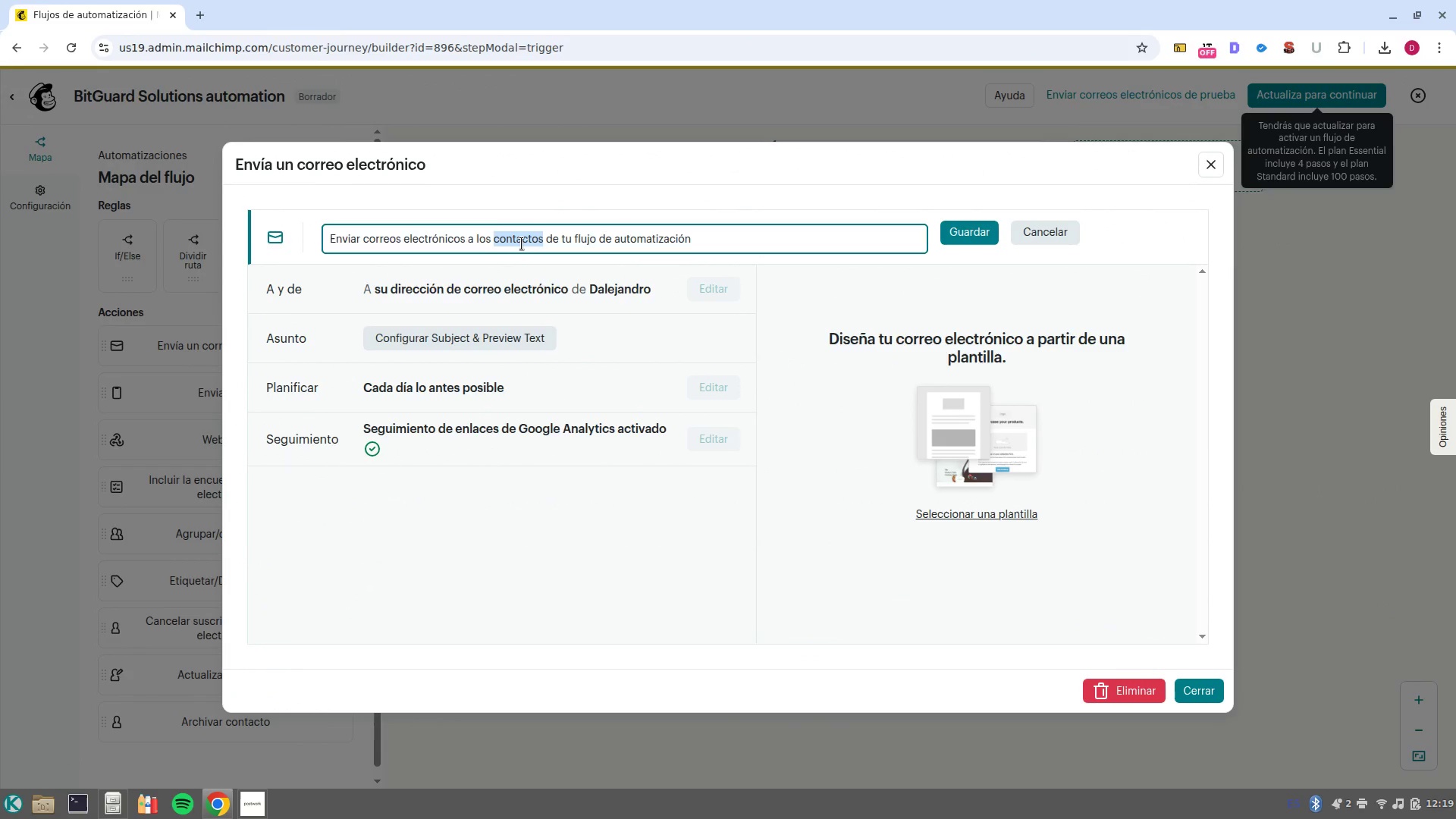 
triple_click([522, 243])
 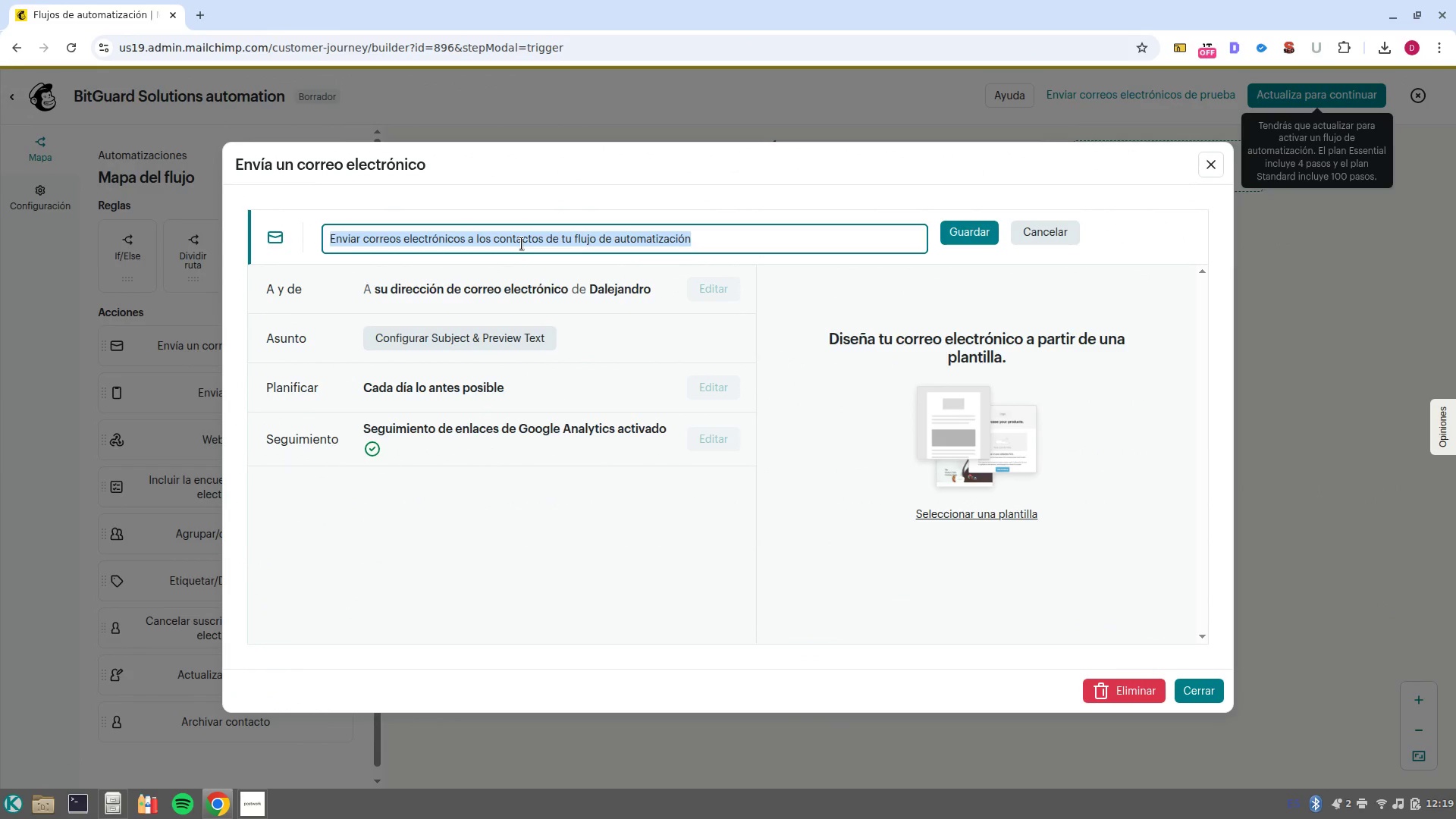 
type(Email 1 welcome)
 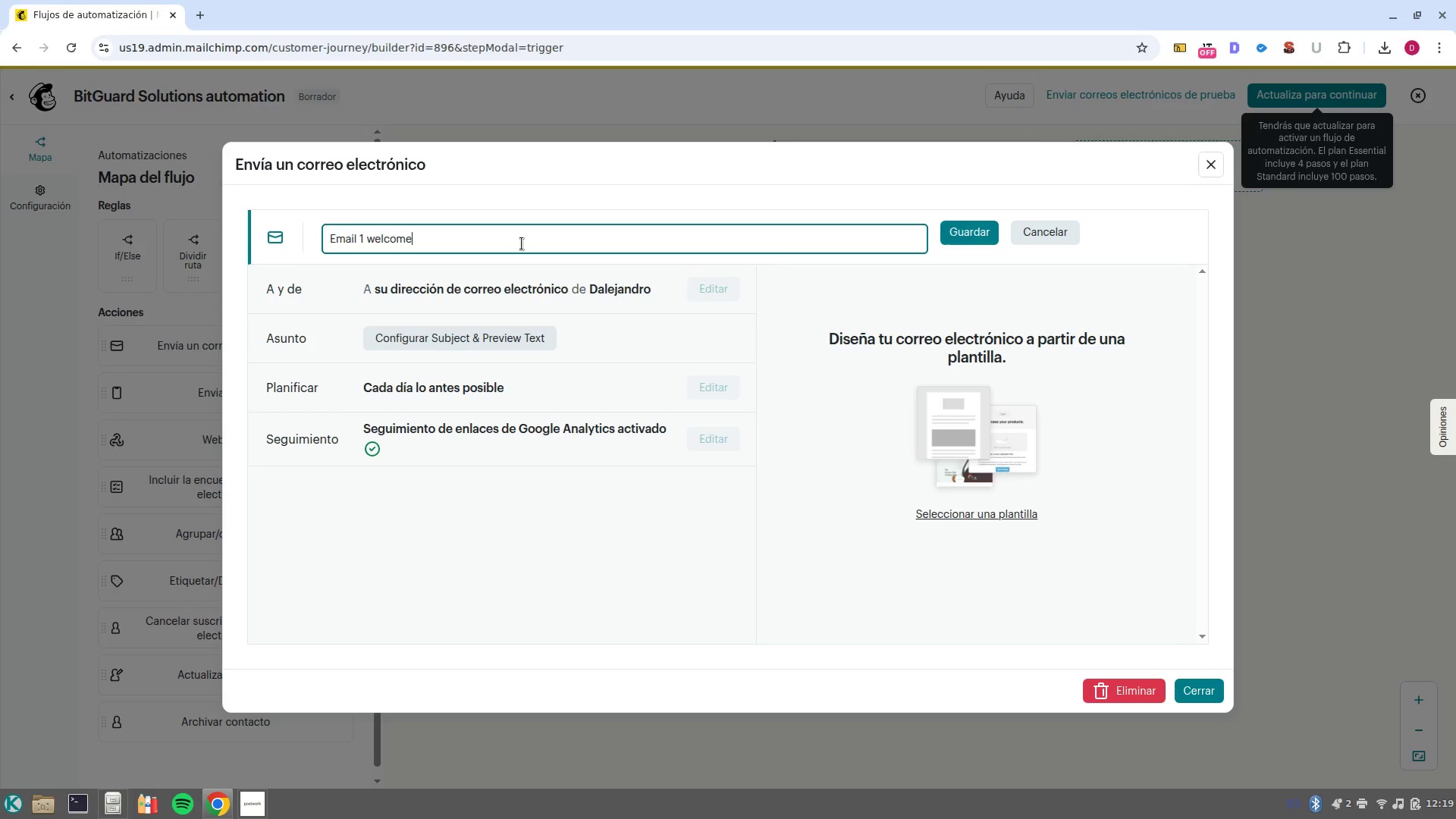 
left_click([969, 231])
 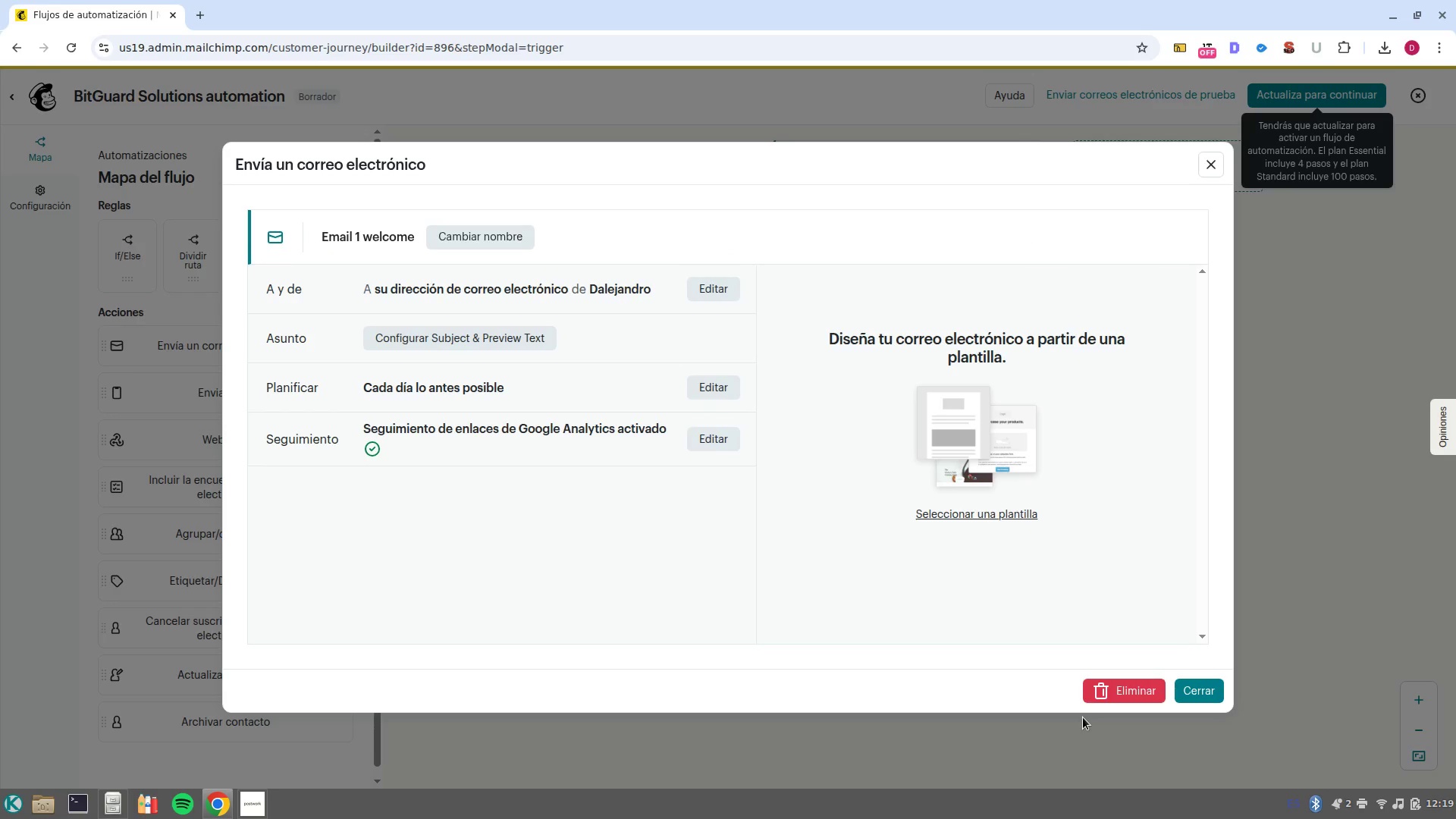 
wait(5.69)
 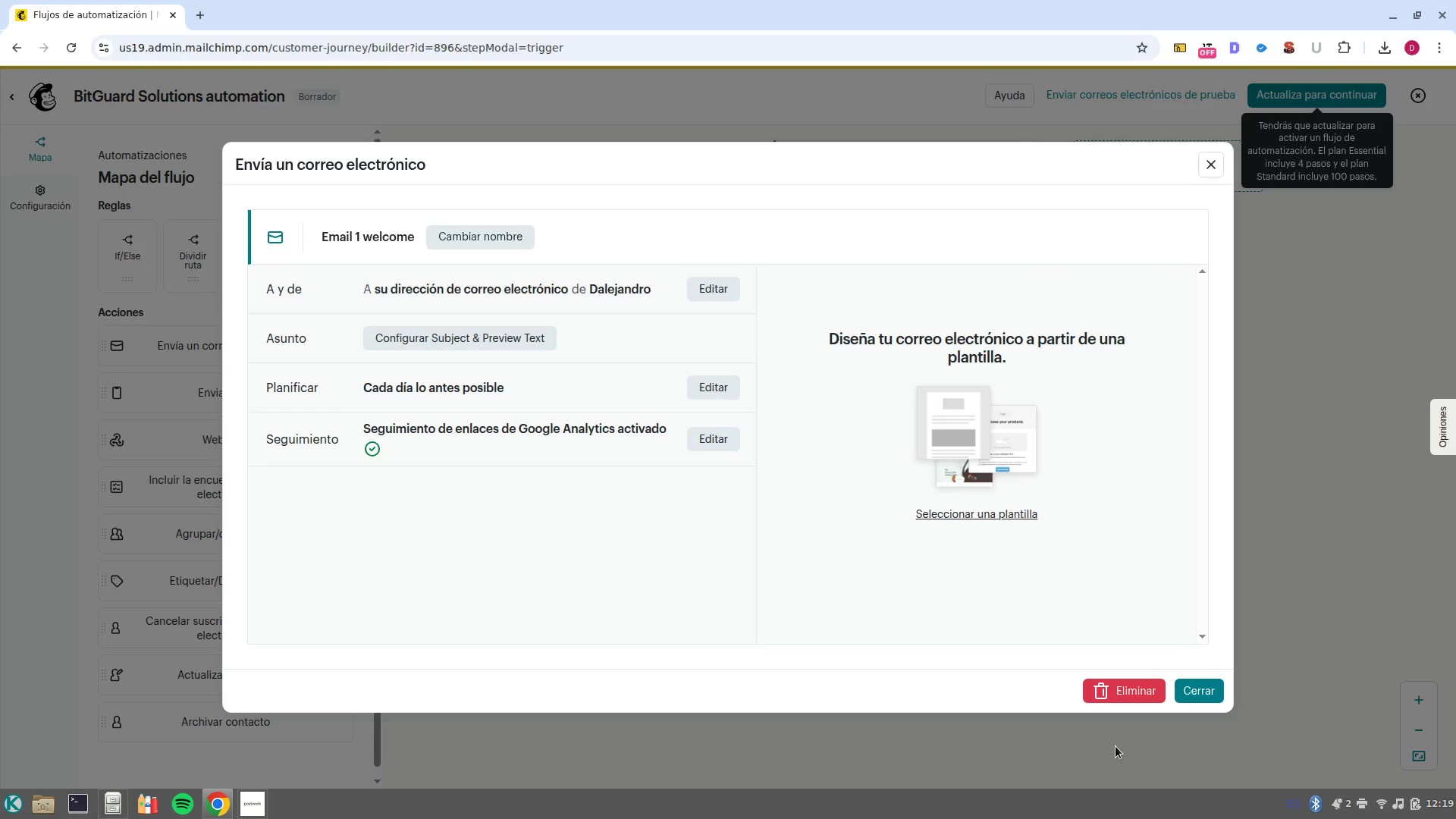 
left_click([1206, 692])
 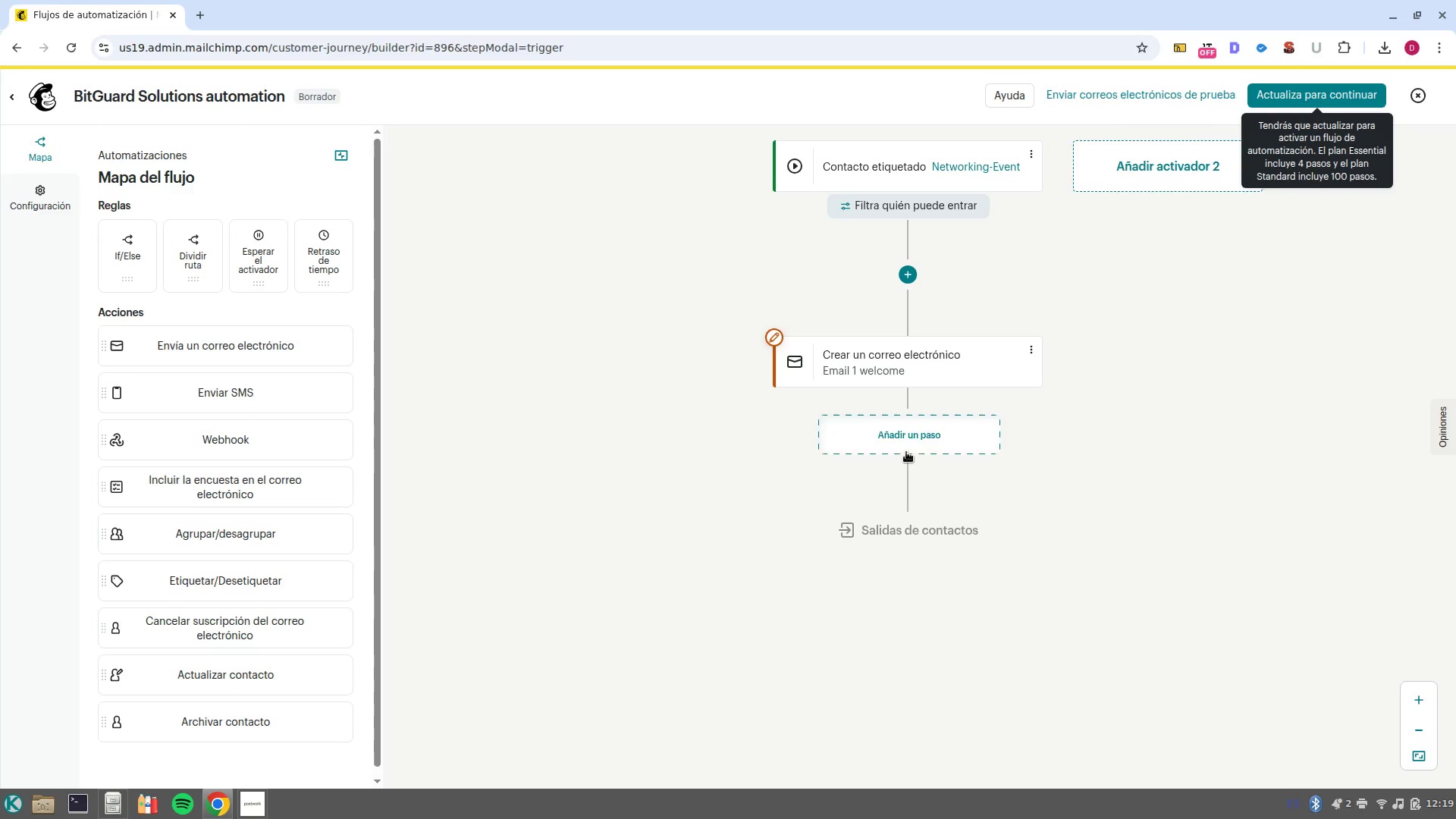 
left_click([912, 443])
 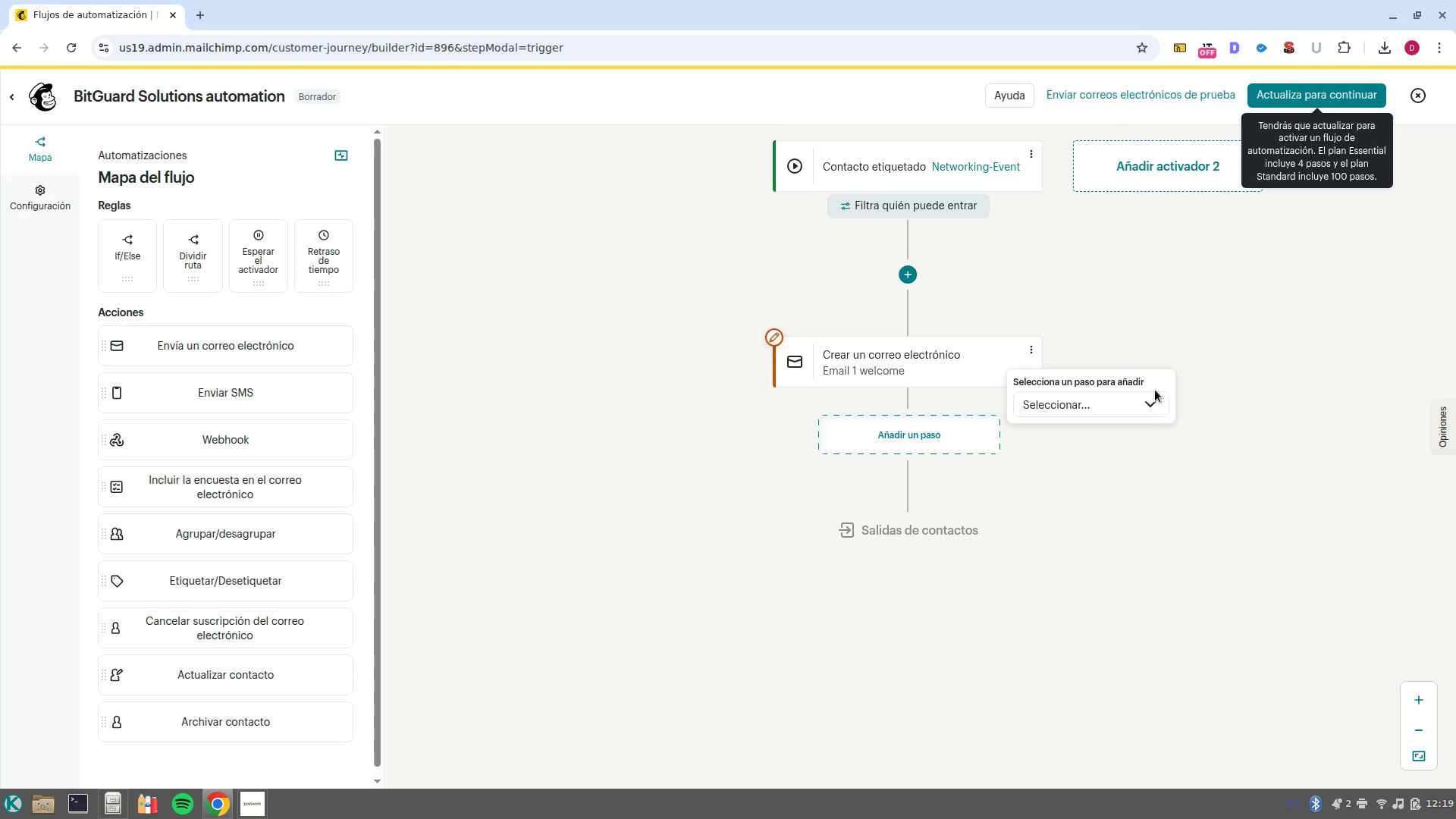 
left_click([1145, 410])
 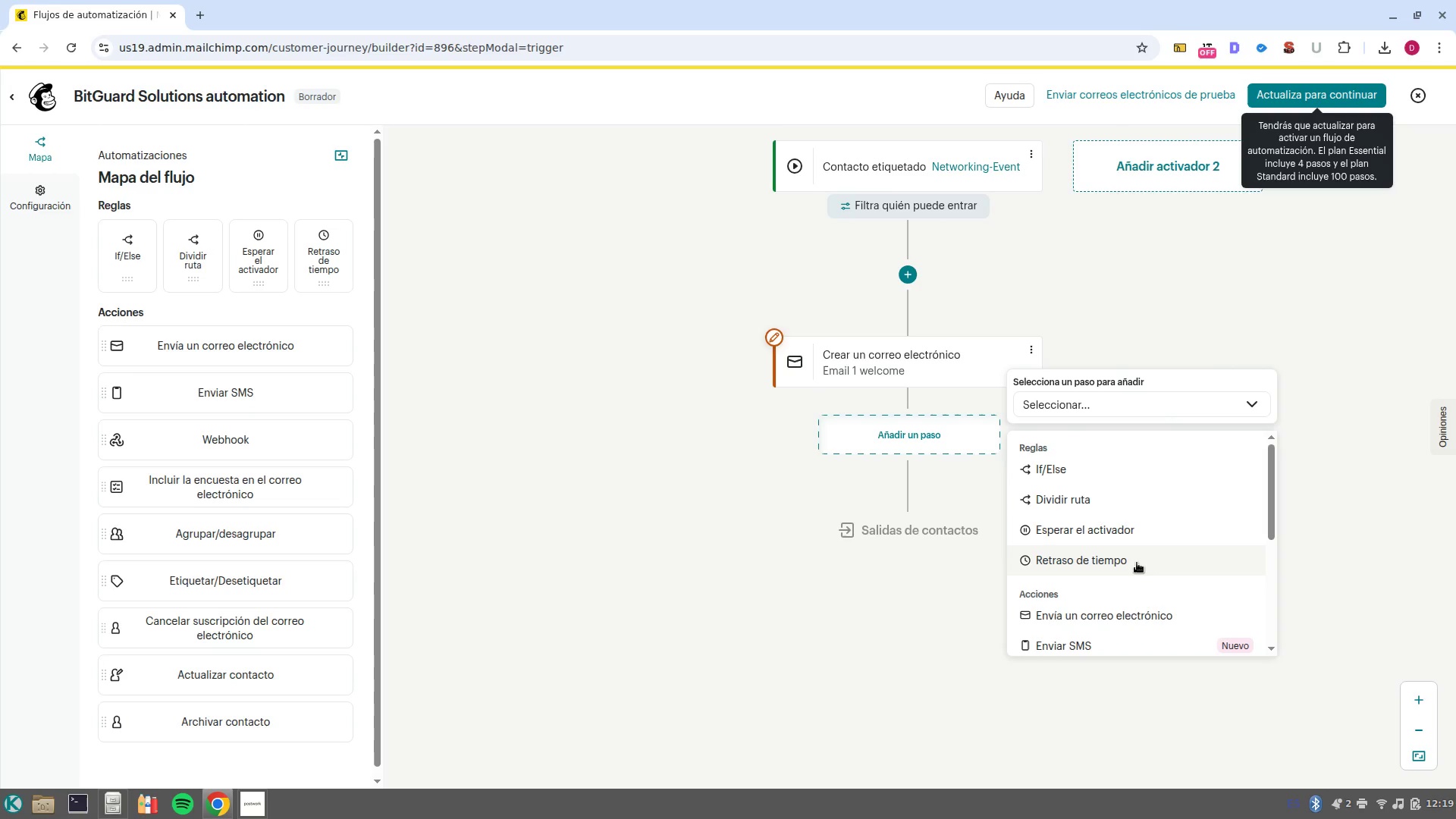 
left_click([1137, 563])
 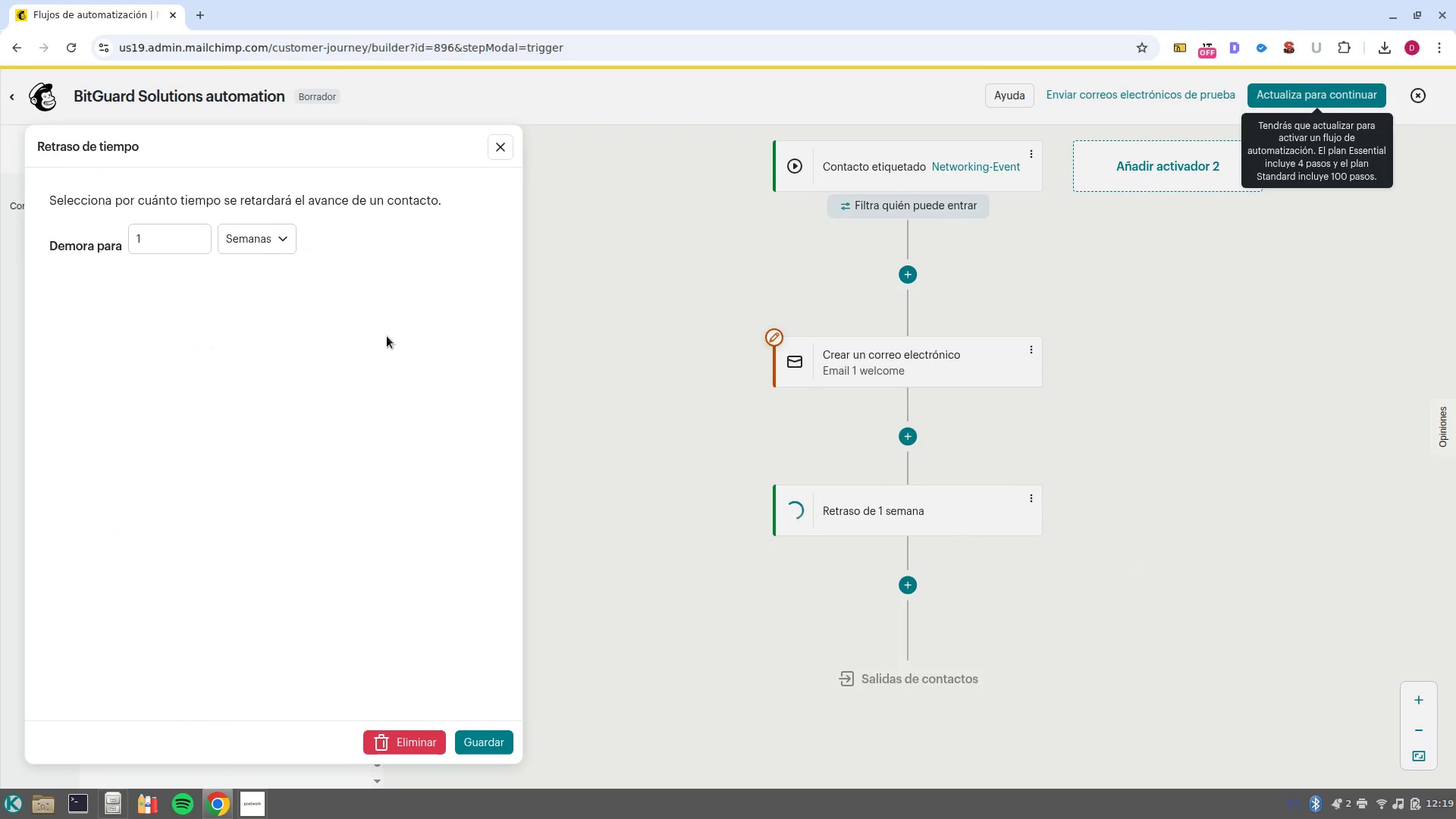 
left_click([264, 240])
 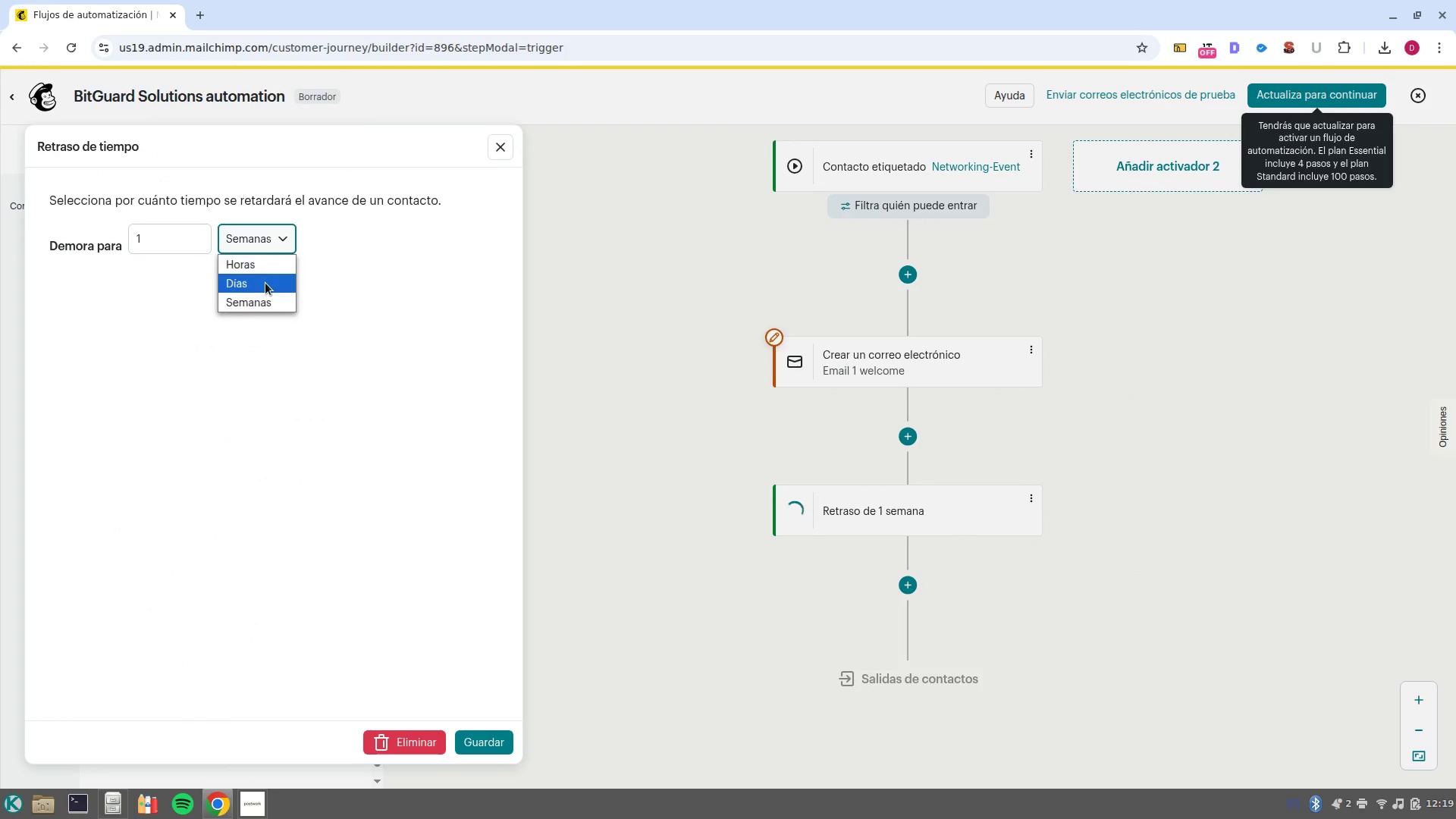 
left_click([265, 283])
 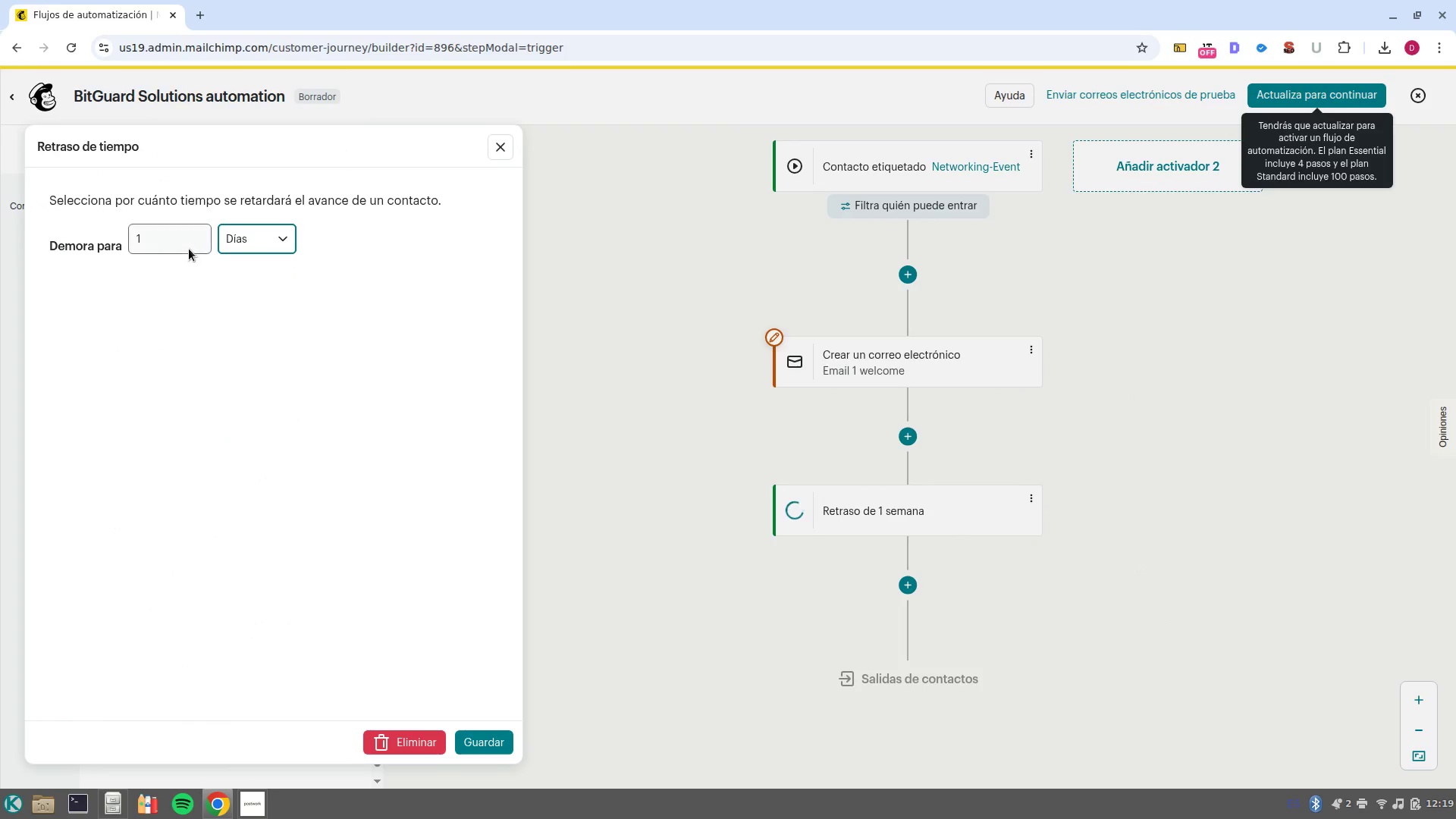 
left_click([169, 239])
 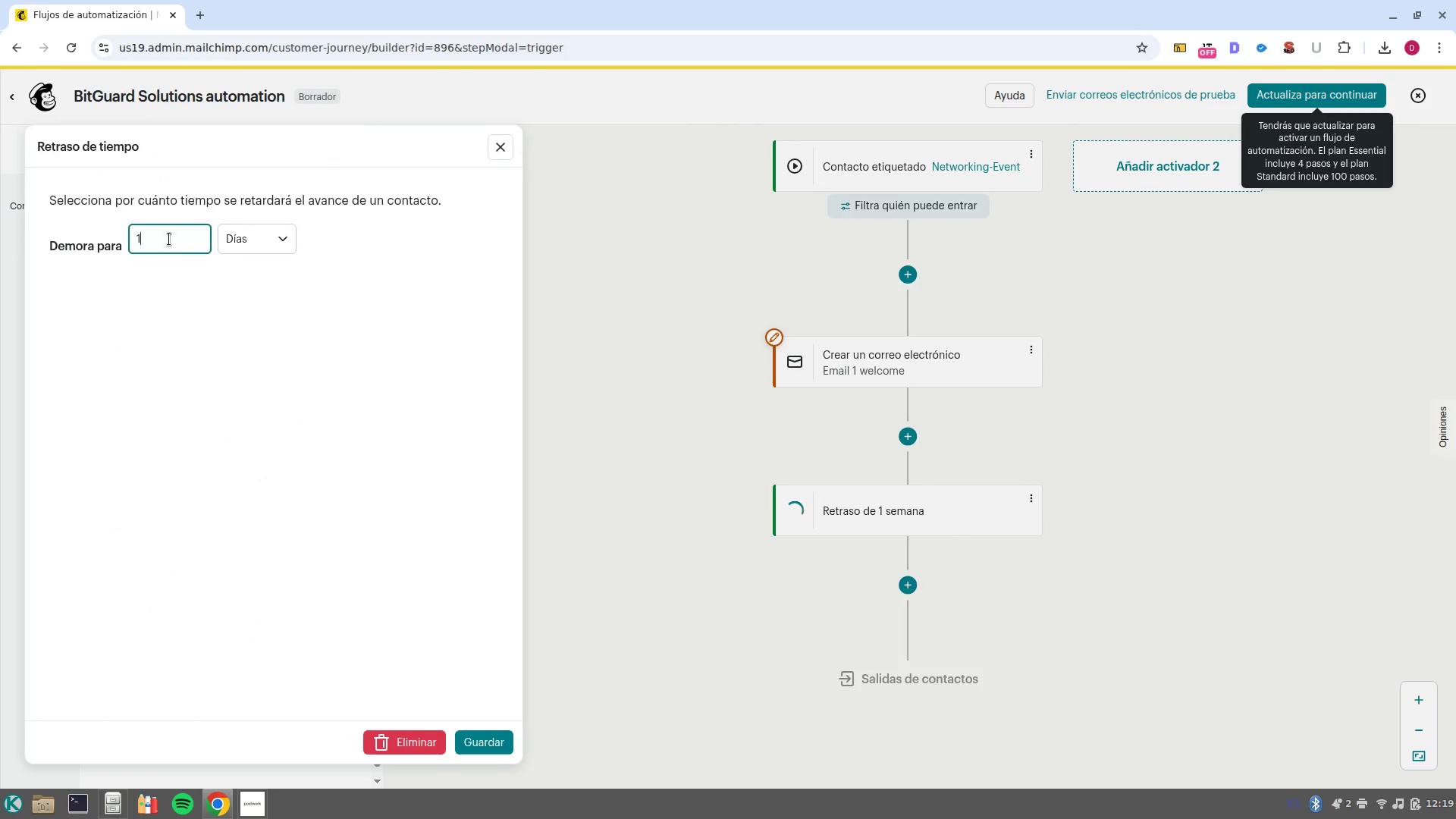 
left_click([189, 249])
 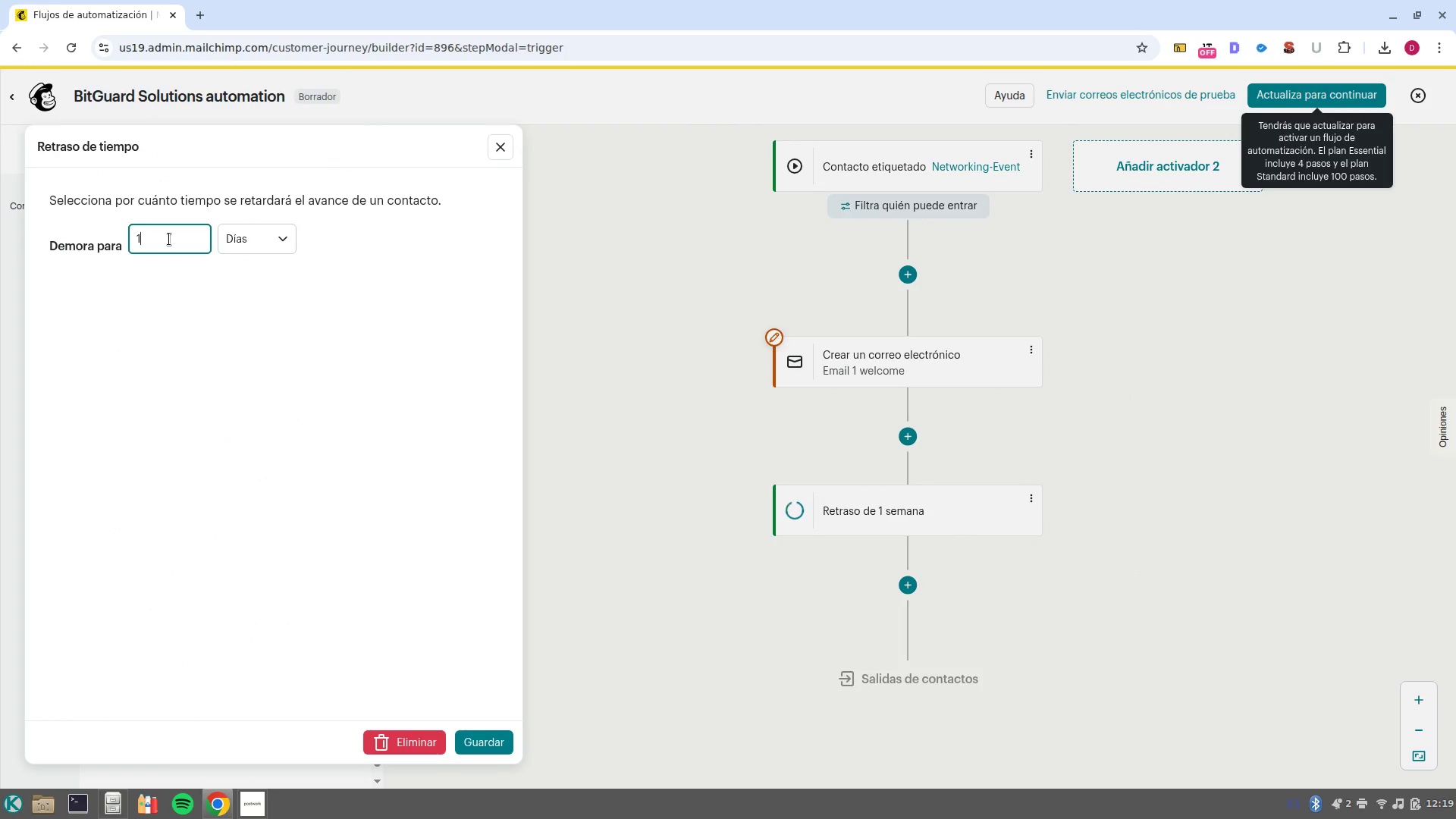 
key(Backspace)
 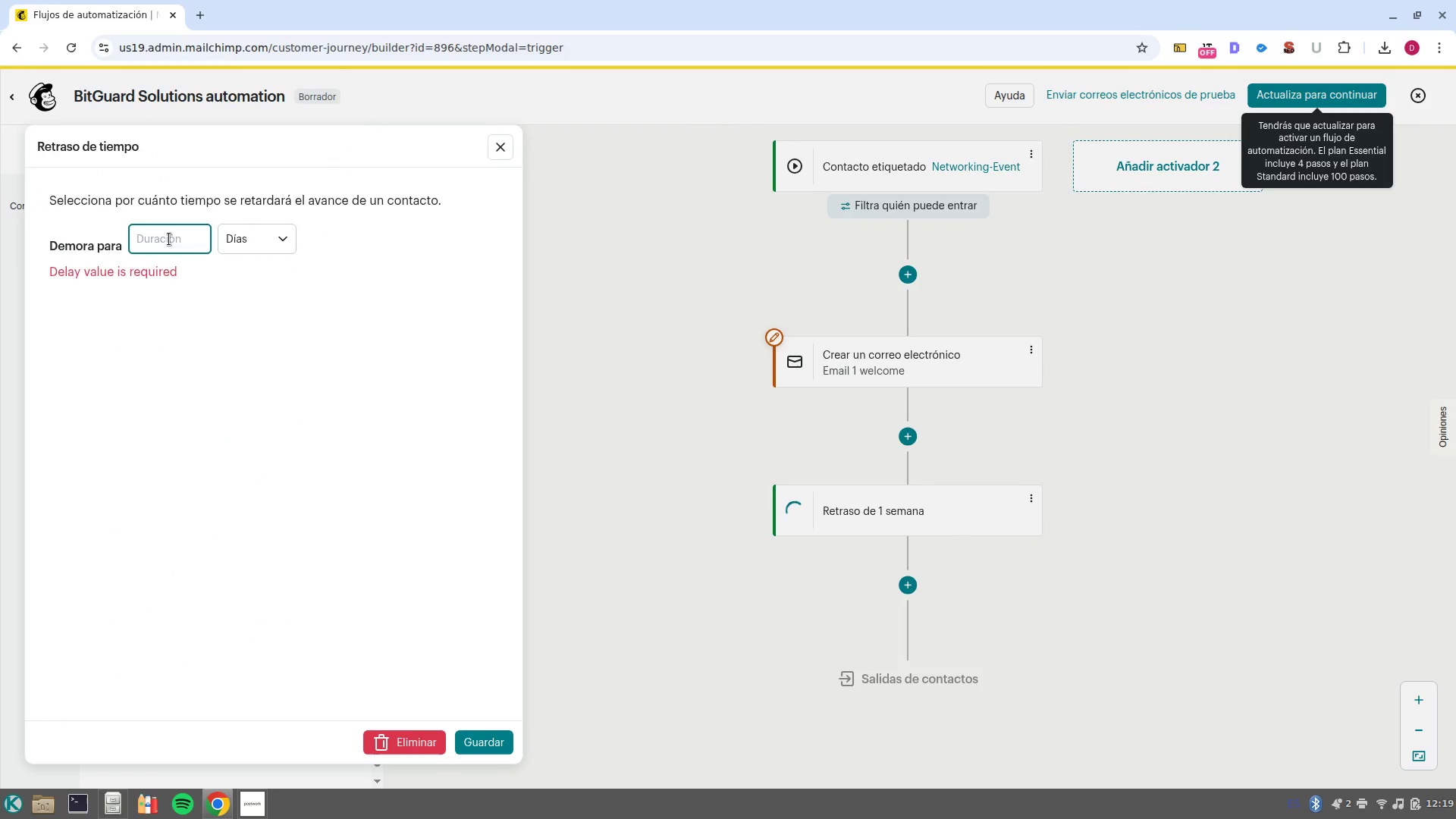 
key(3)
 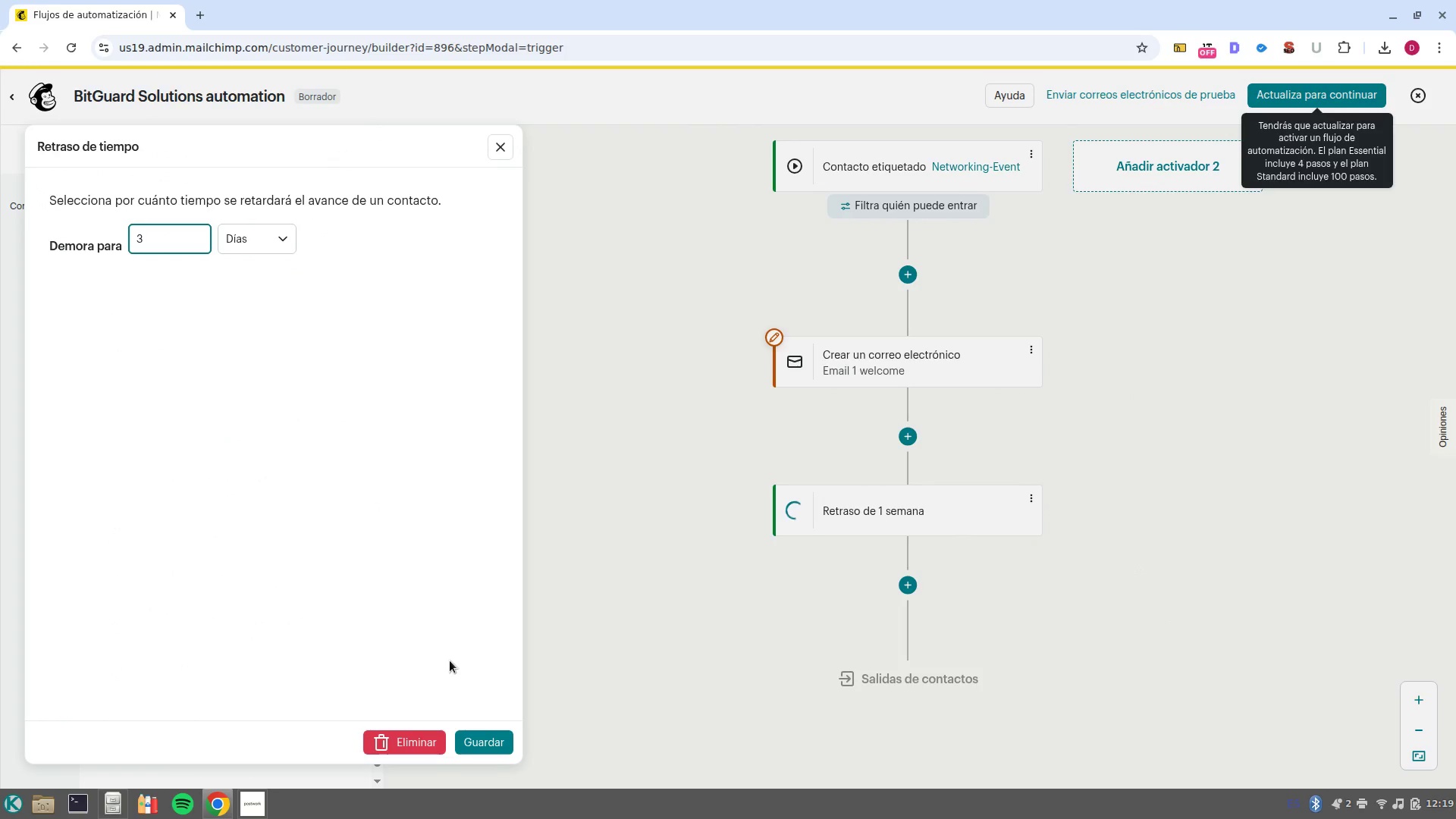 
left_click([483, 750])
 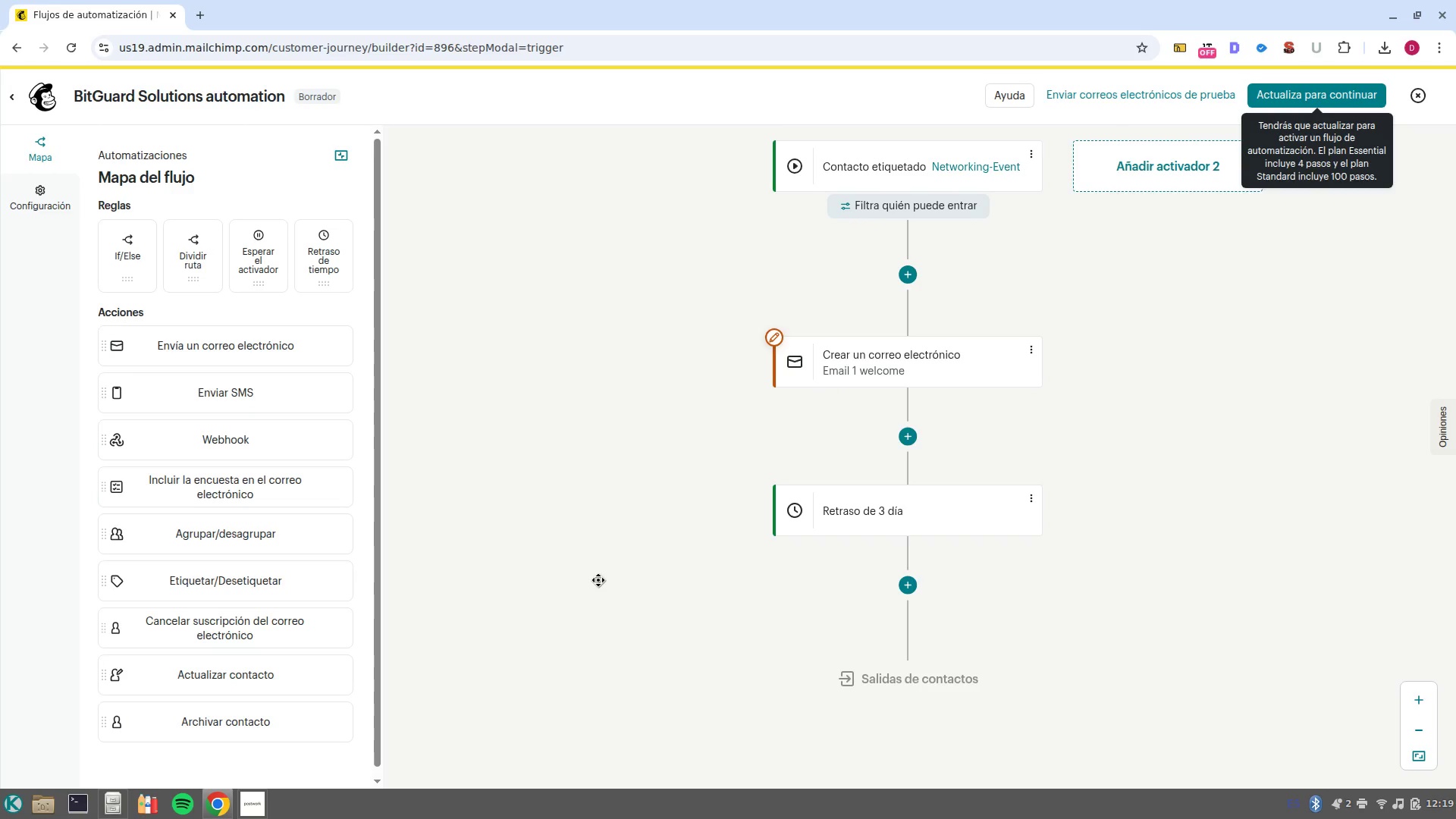 
scroll: coordinate [819, 505], scroll_direction: down, amount: 3.0
 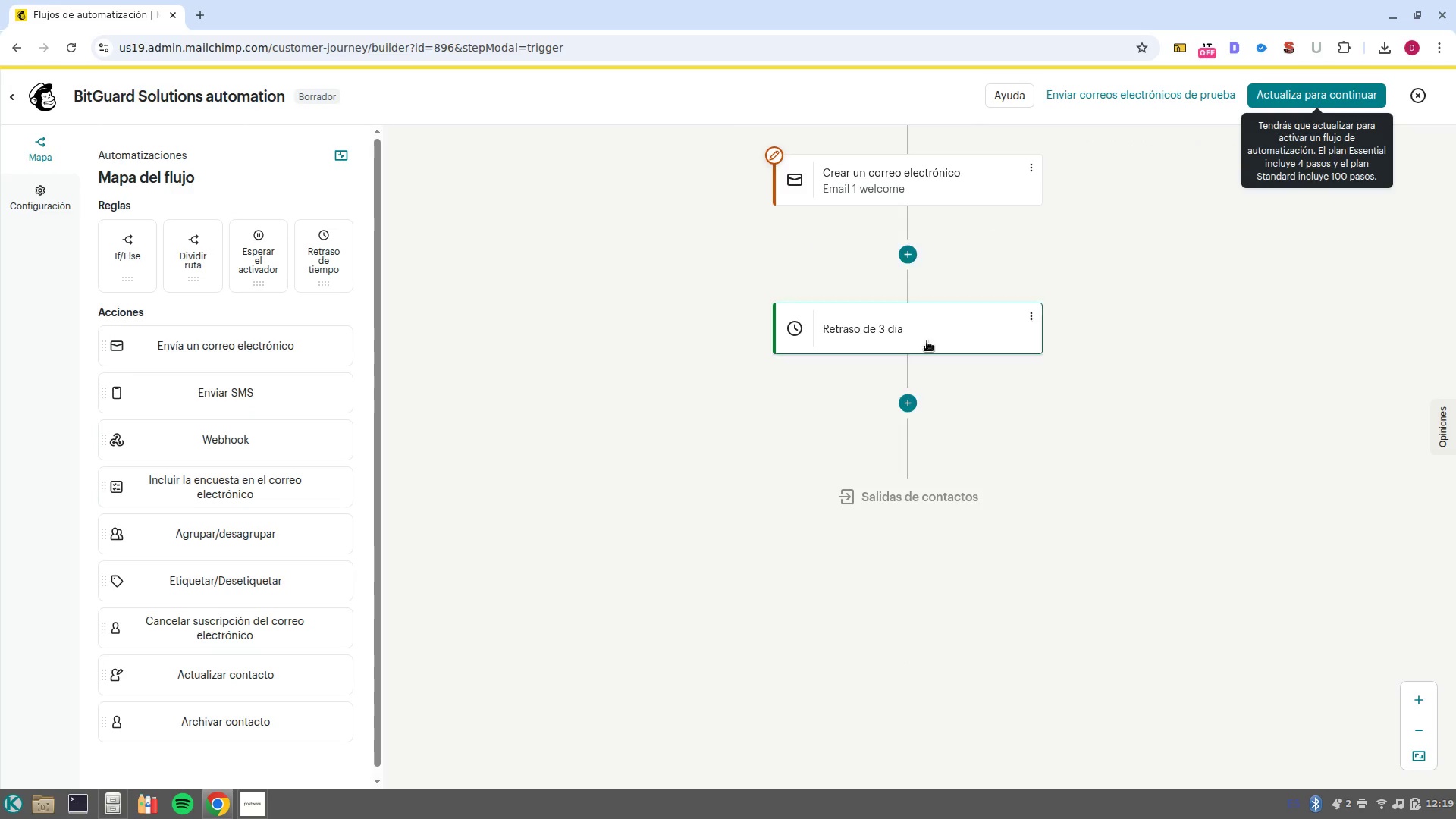 
left_click([908, 397])
 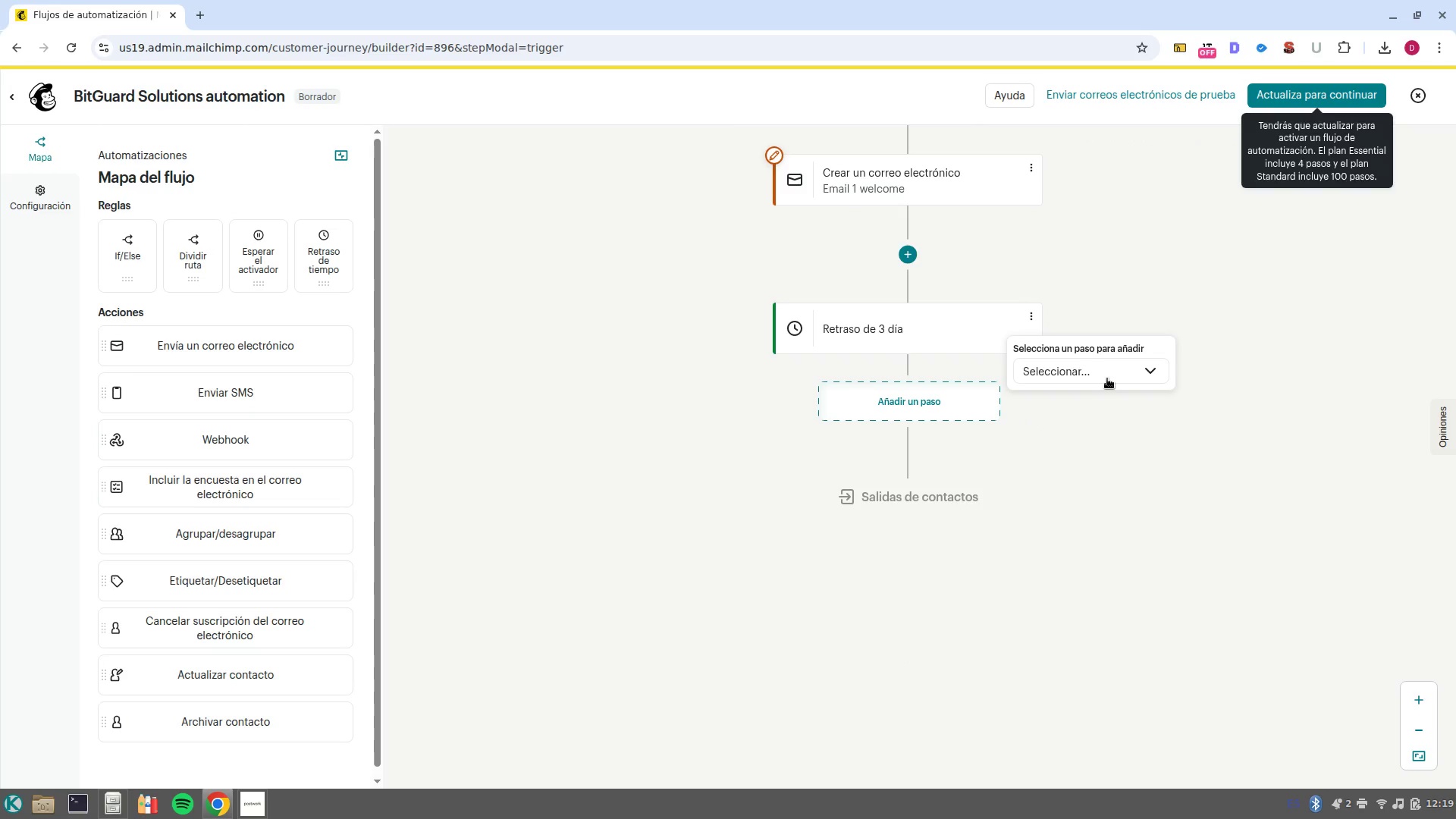 
left_click([1107, 378])
 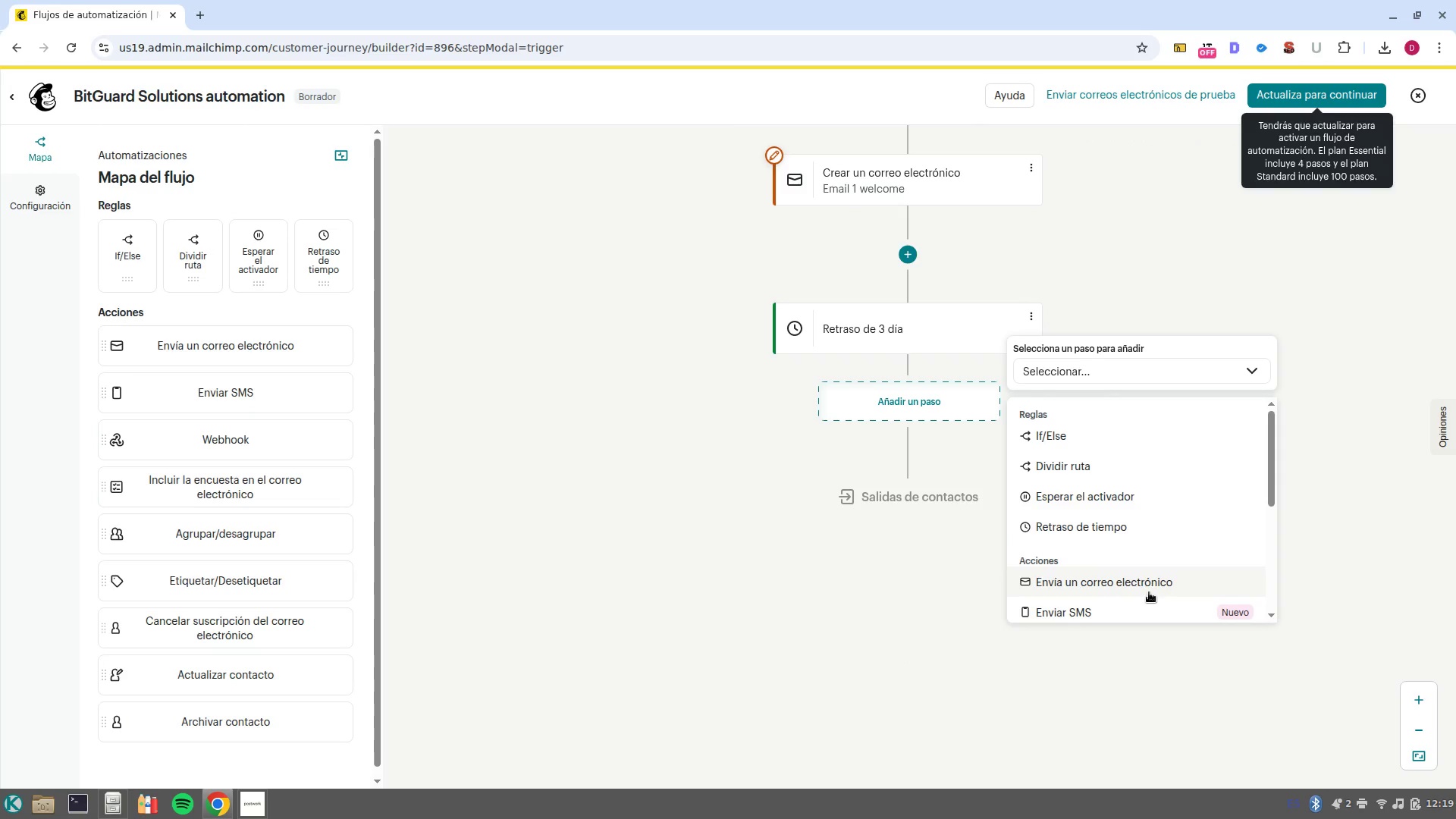 
left_click([1153, 585])
 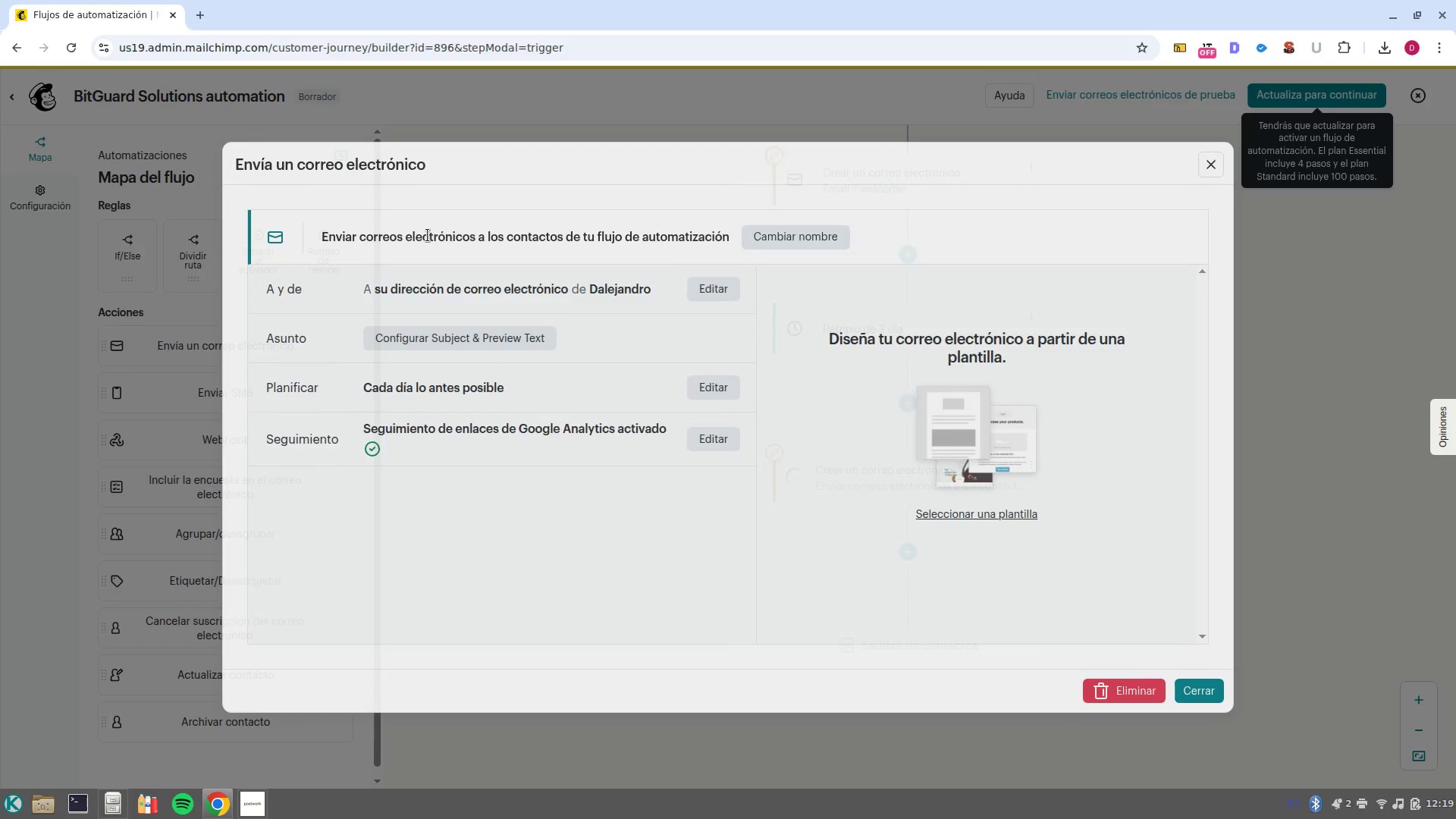 
left_click([767, 237])
 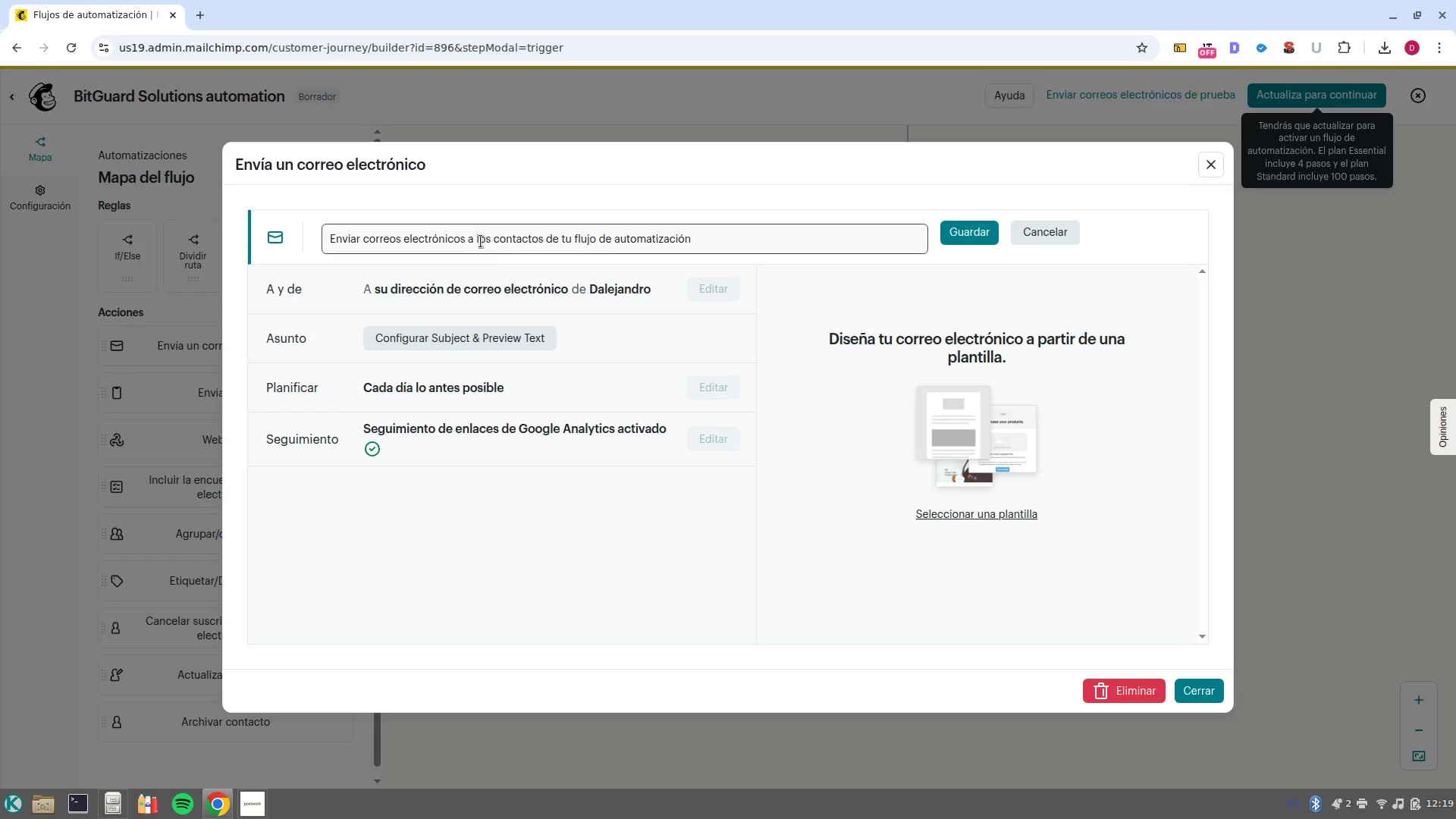 
left_click([494, 251])
 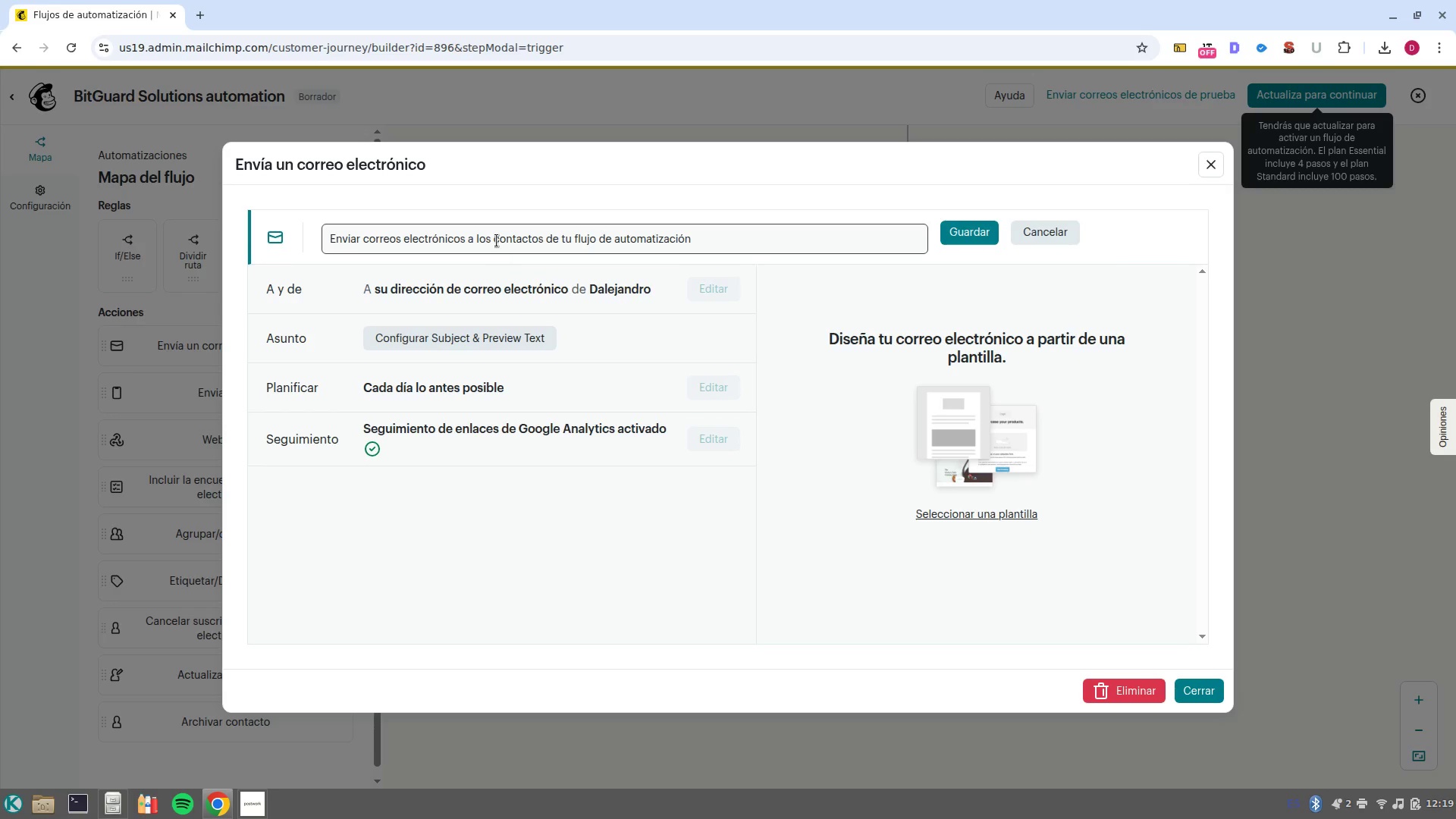 
left_click([496, 238])
 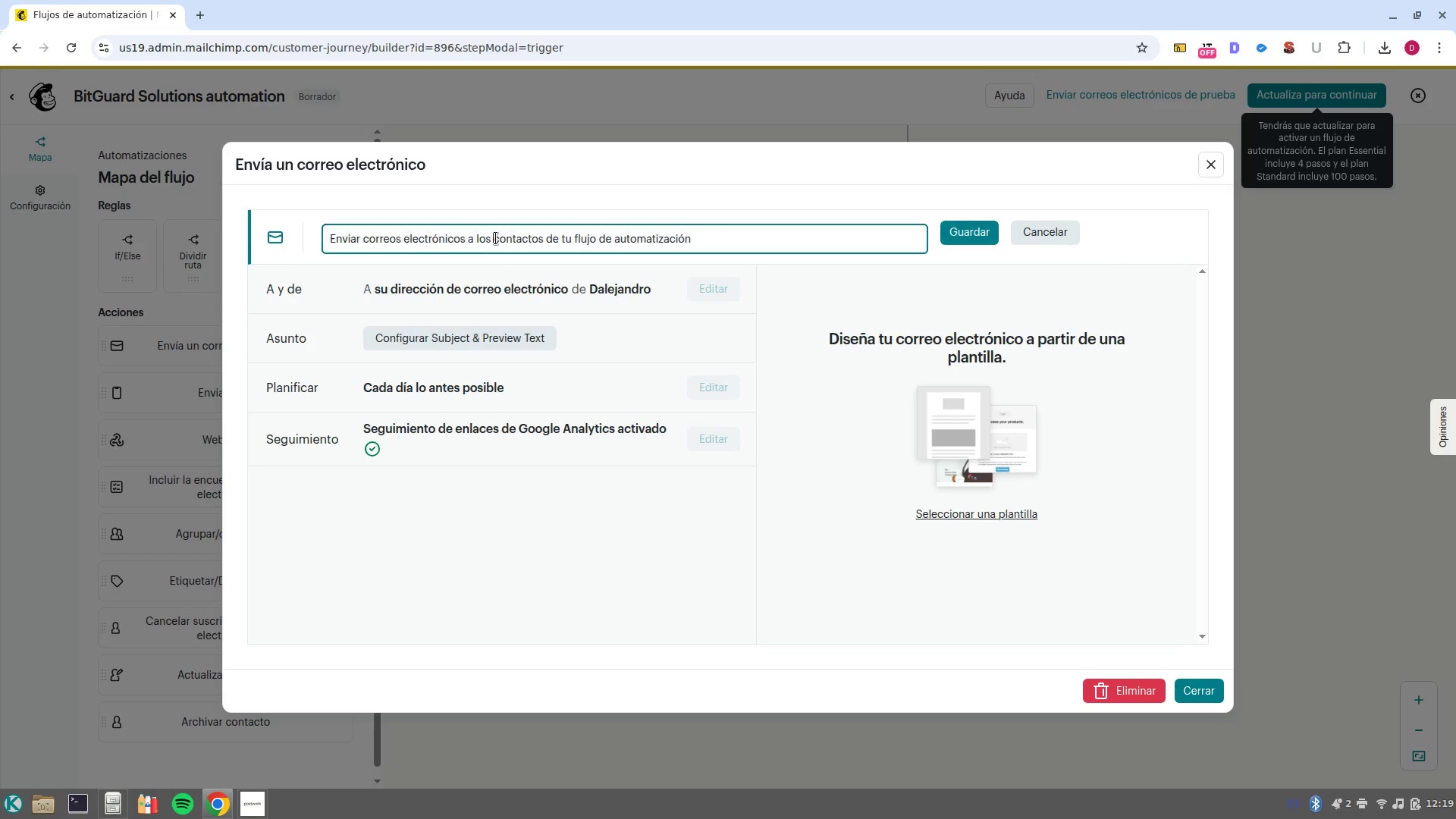 
left_click([496, 238])
 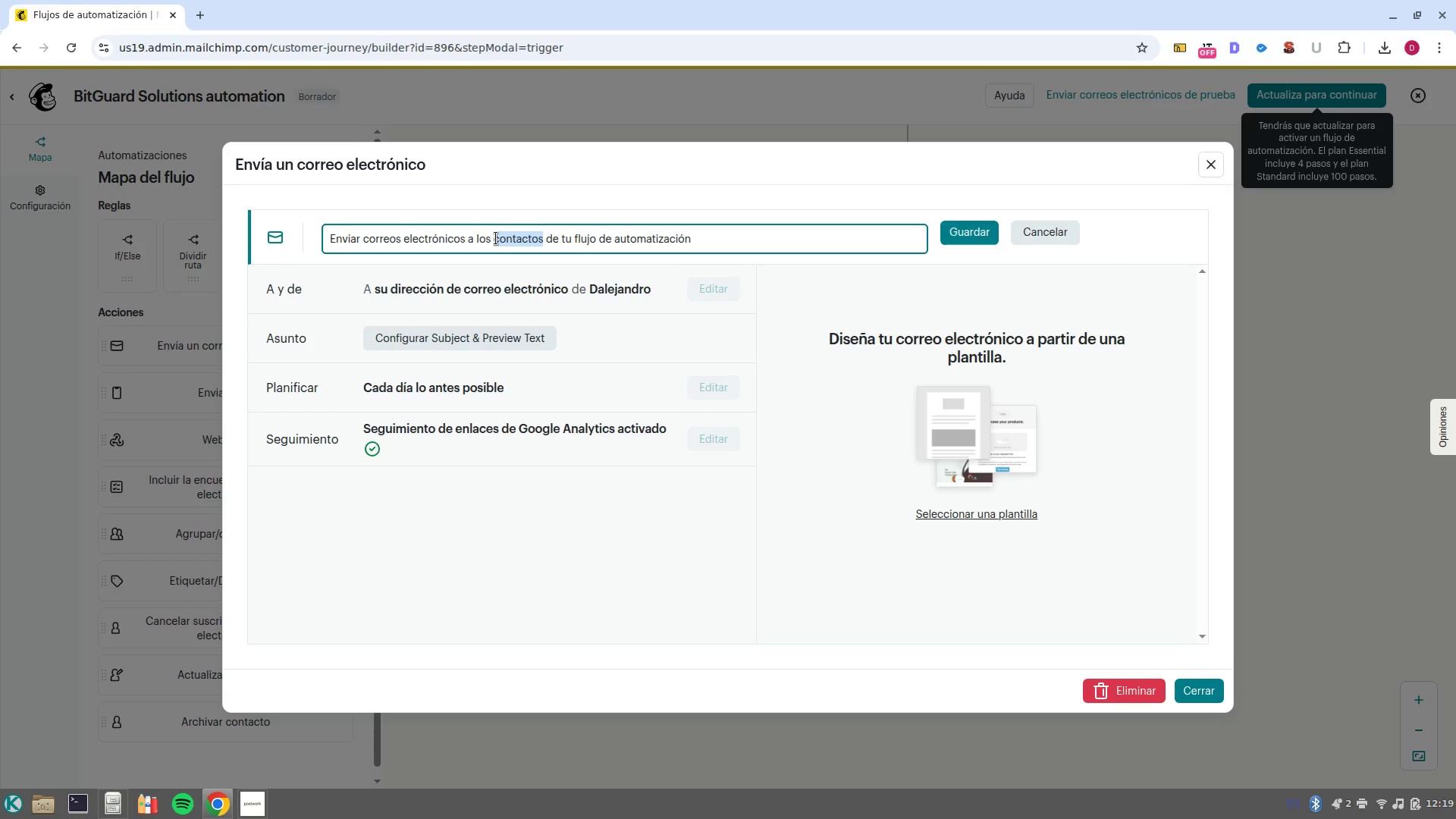 
left_click([496, 238])
 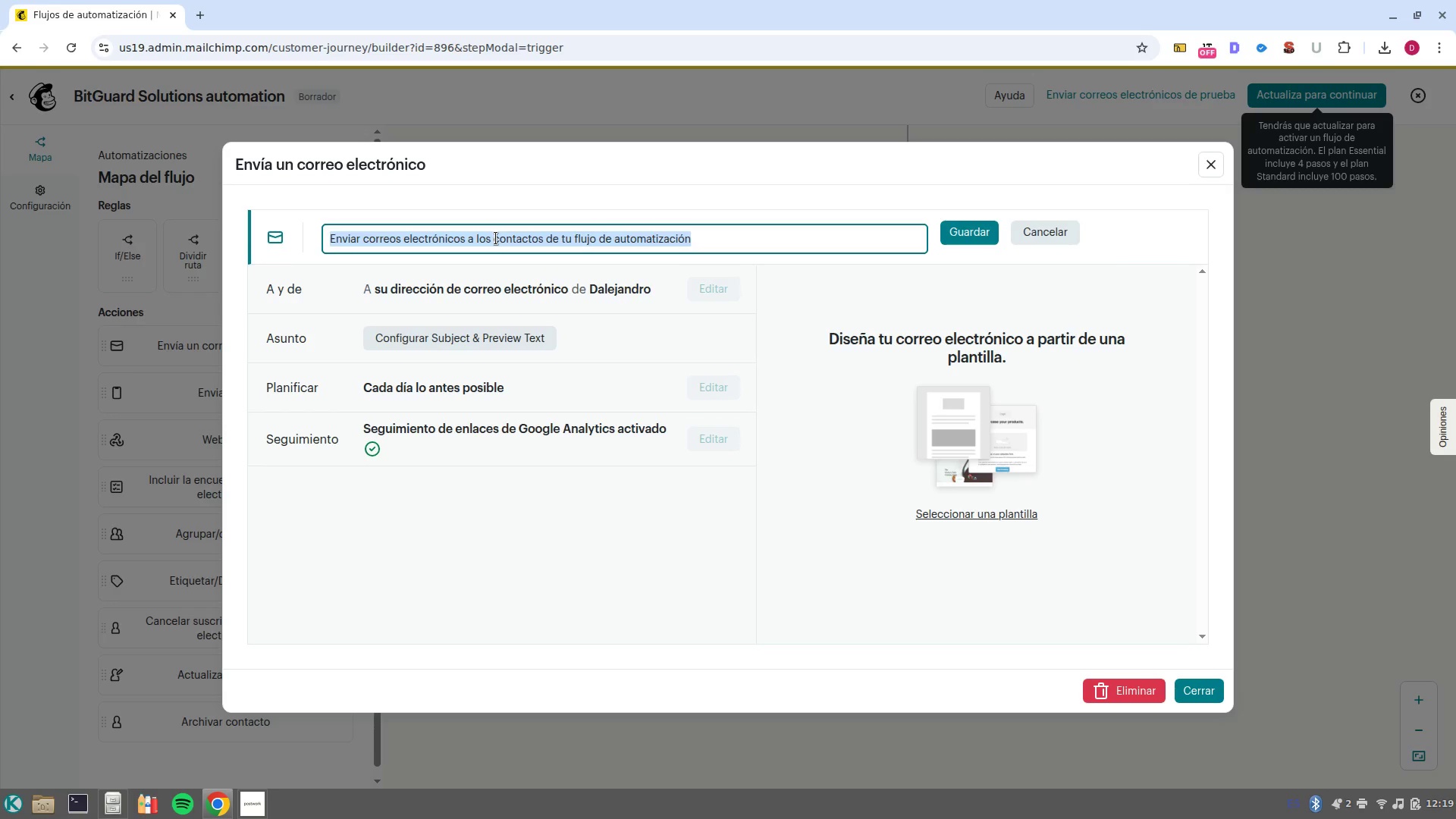 
type(Email 2 invisible risk)
 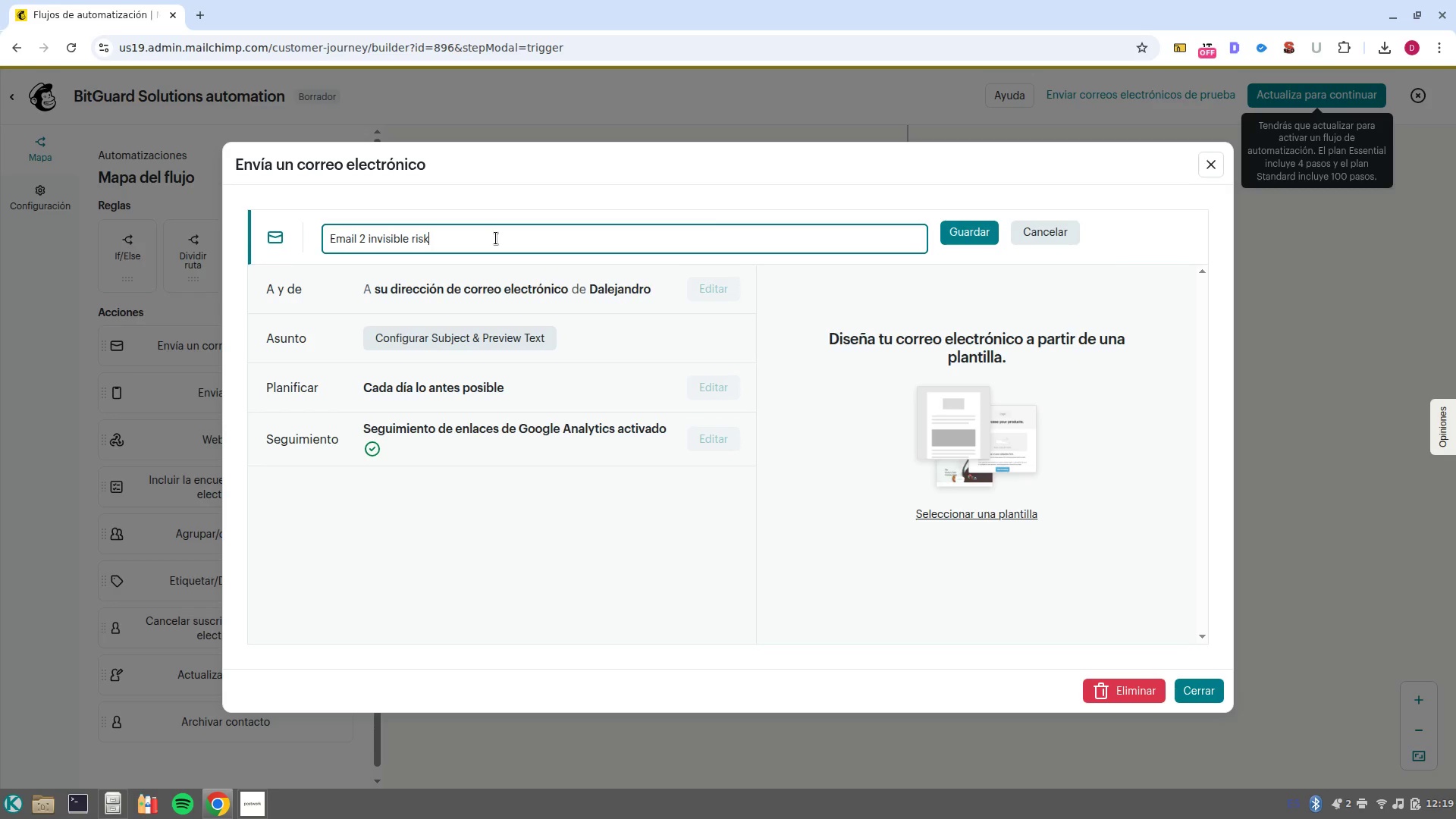 
key(Enter)
 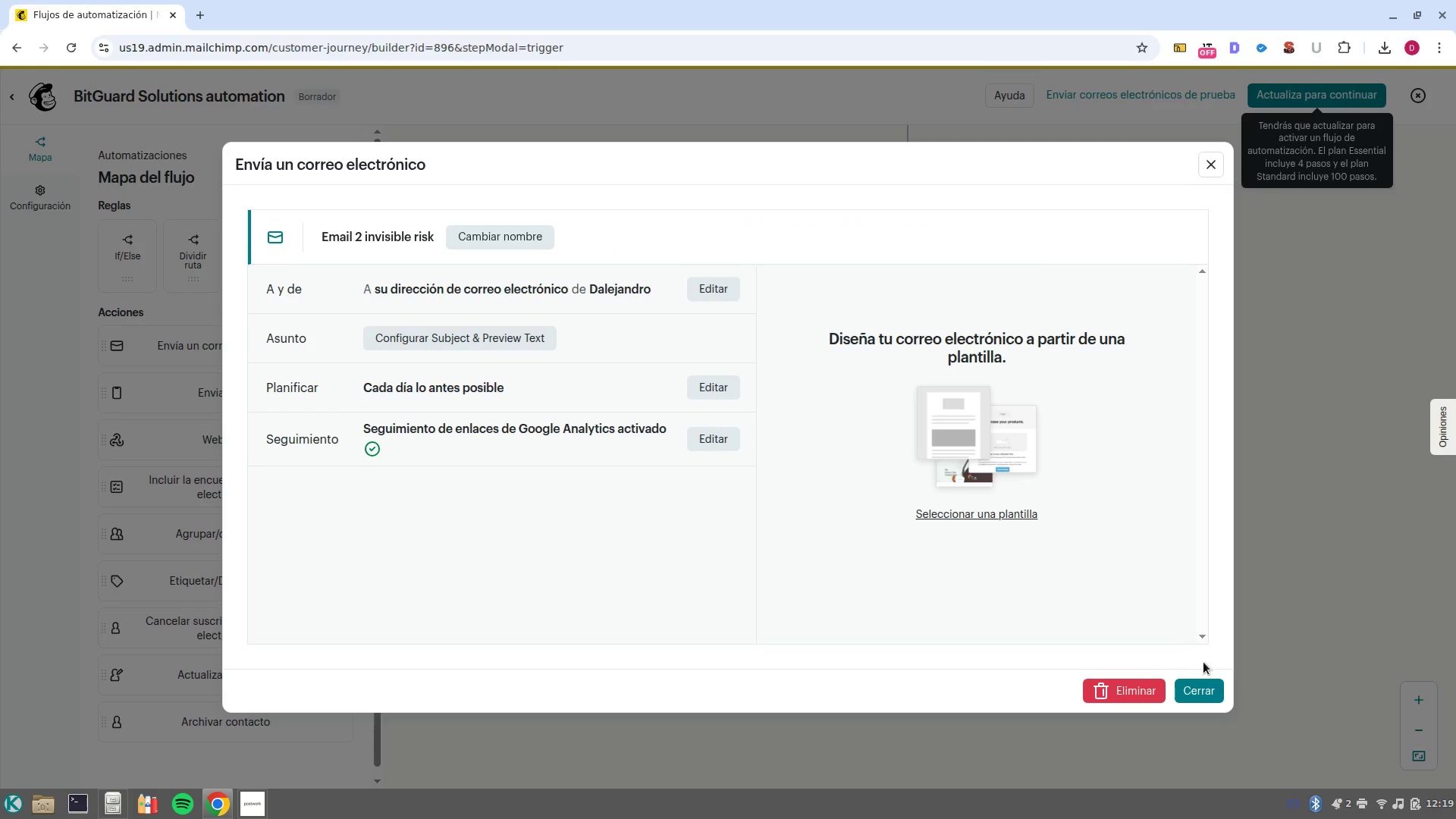 
left_click([1200, 703])
 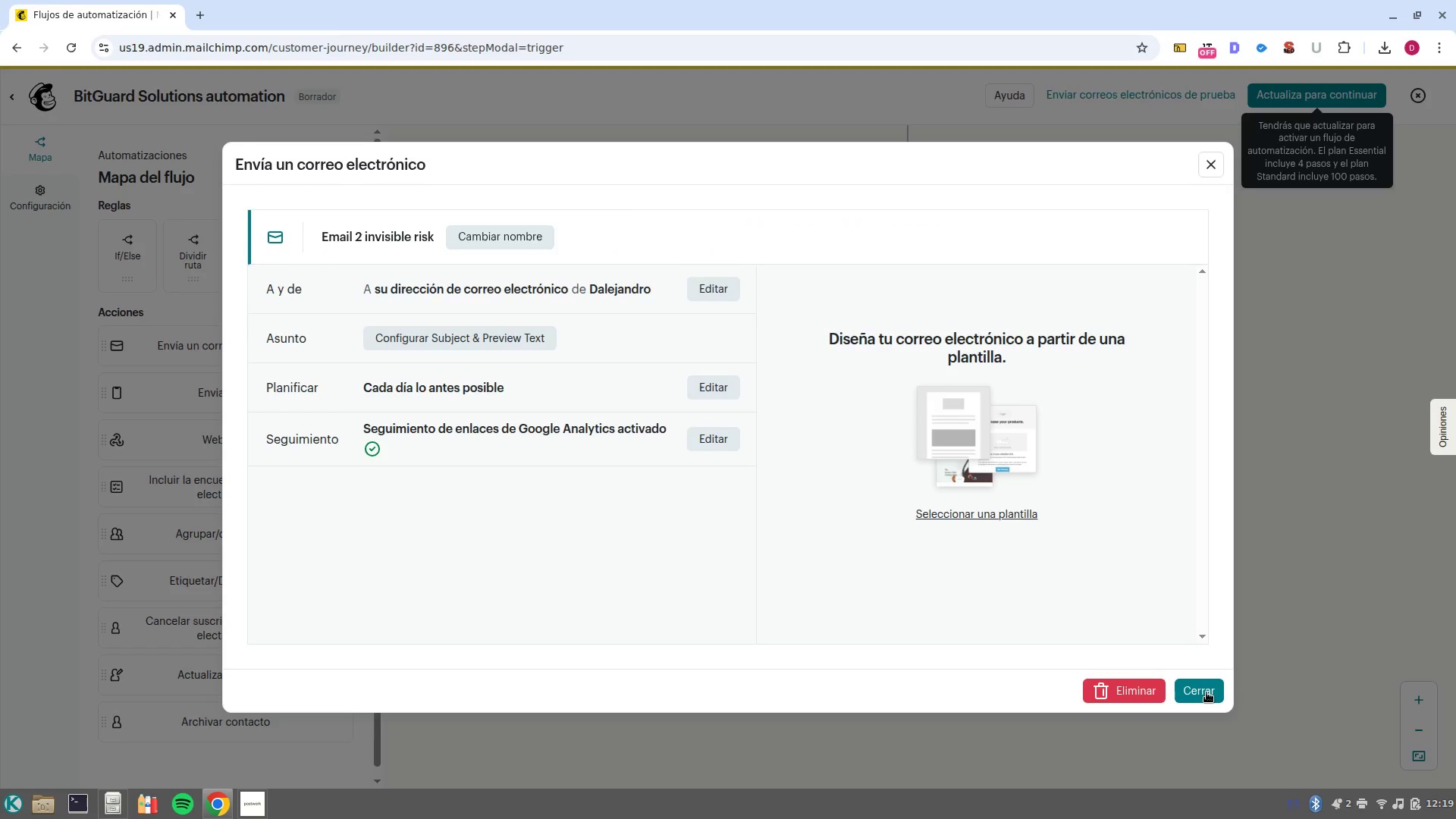 
left_click([1207, 692])
 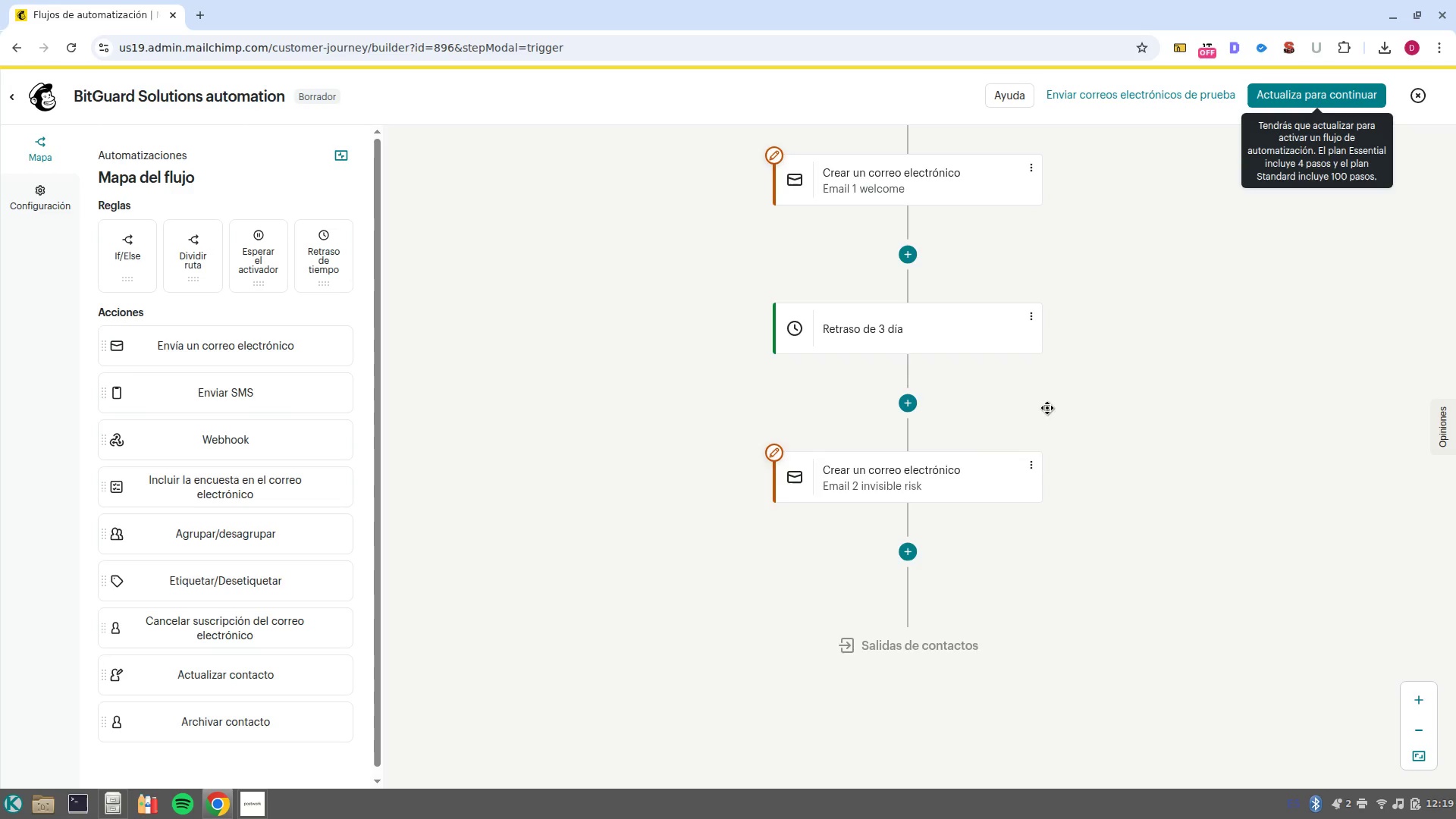 
scroll: coordinate [1031, 405], scroll_direction: down, amount: 1.0
 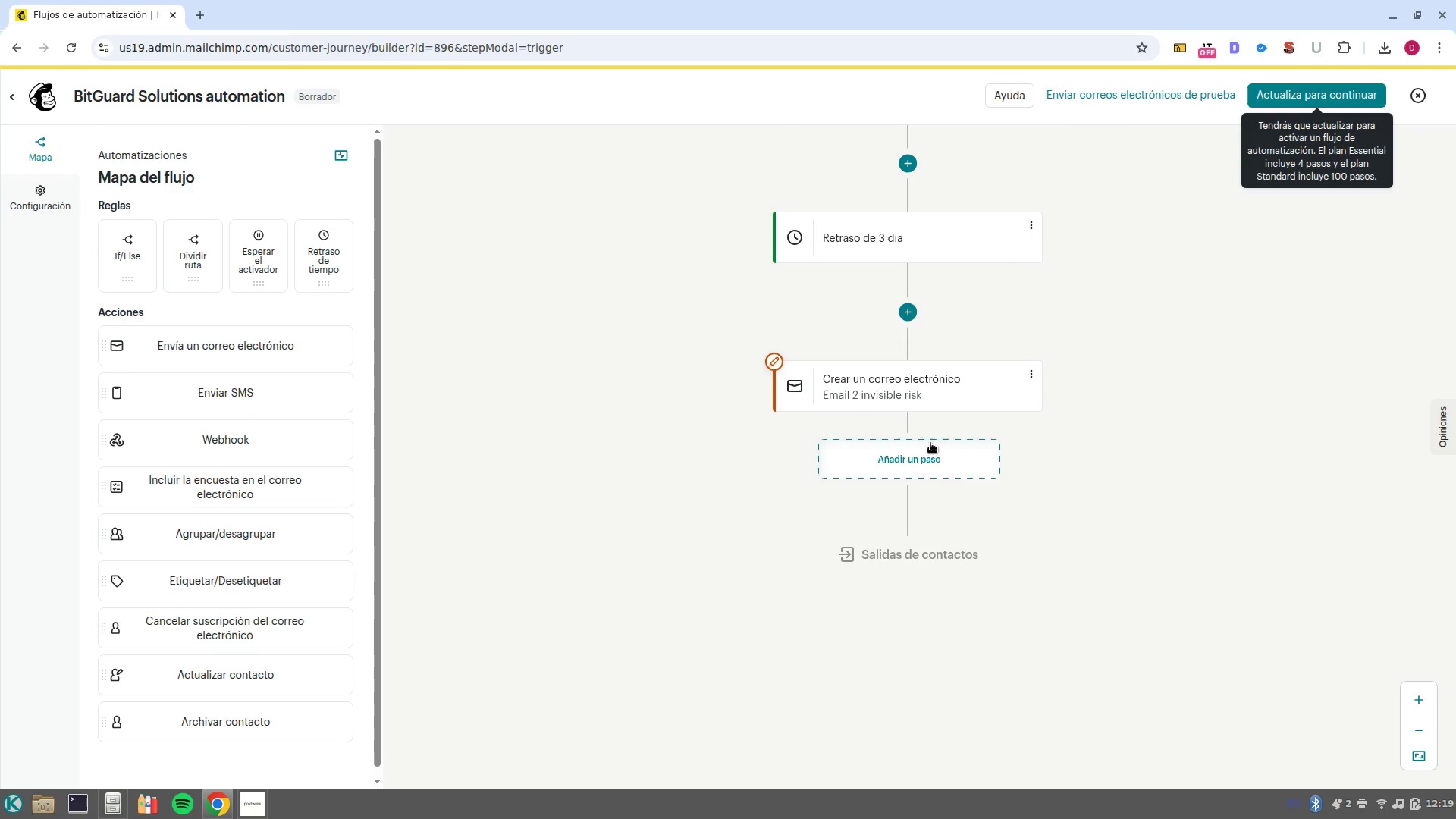 
left_click([921, 466])
 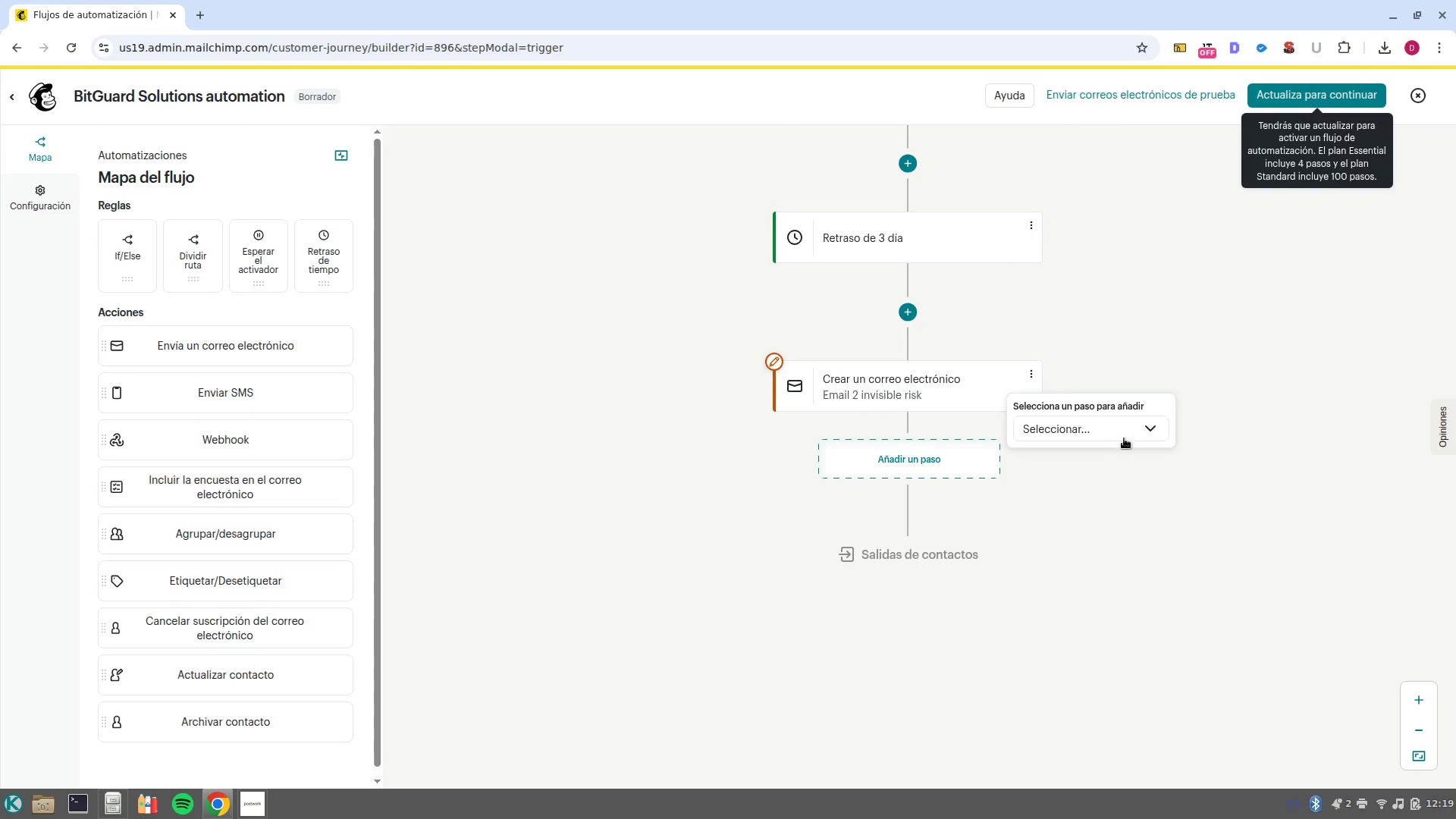 
left_click([1124, 438])
 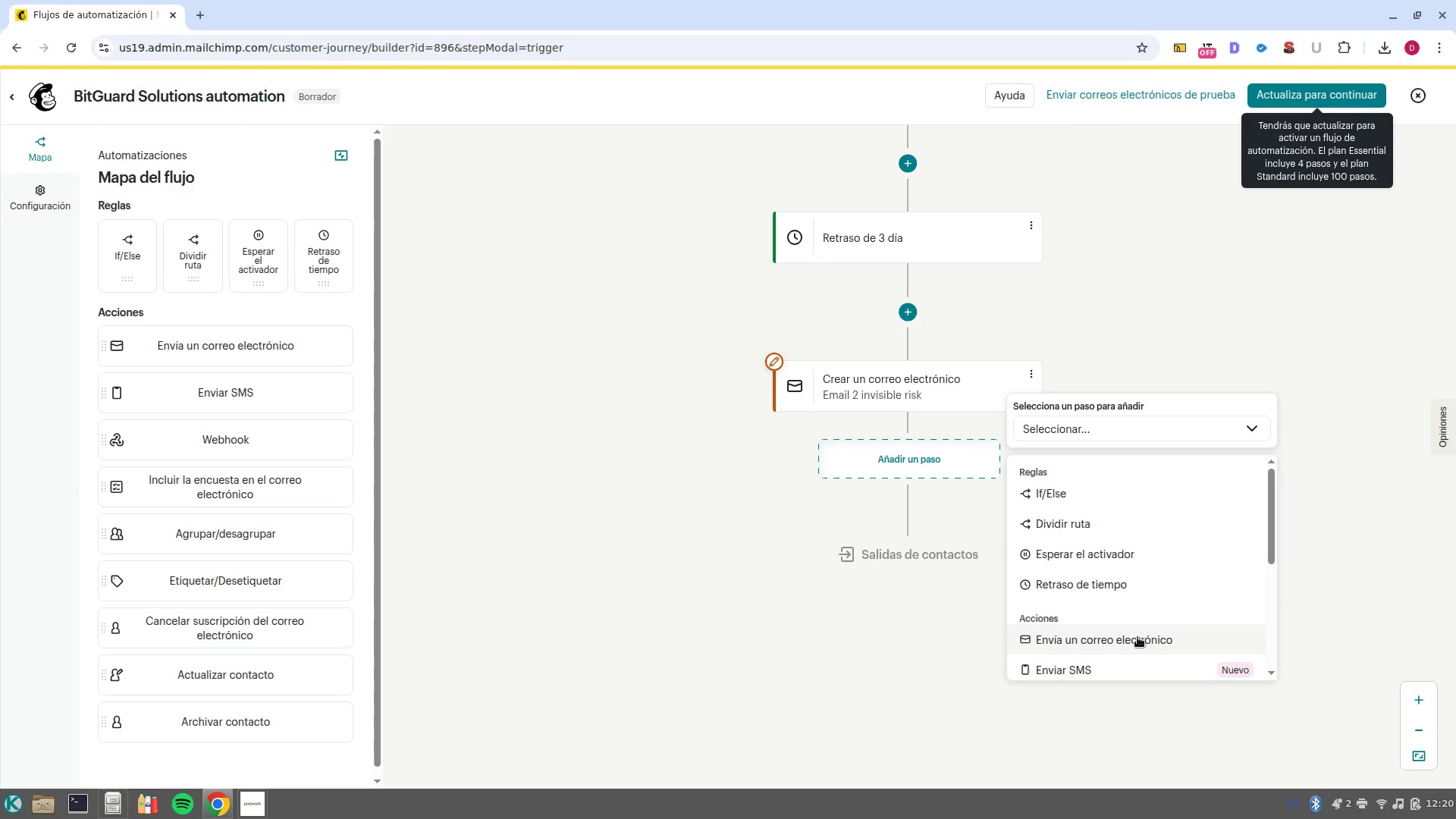 
left_click([1128, 581])
 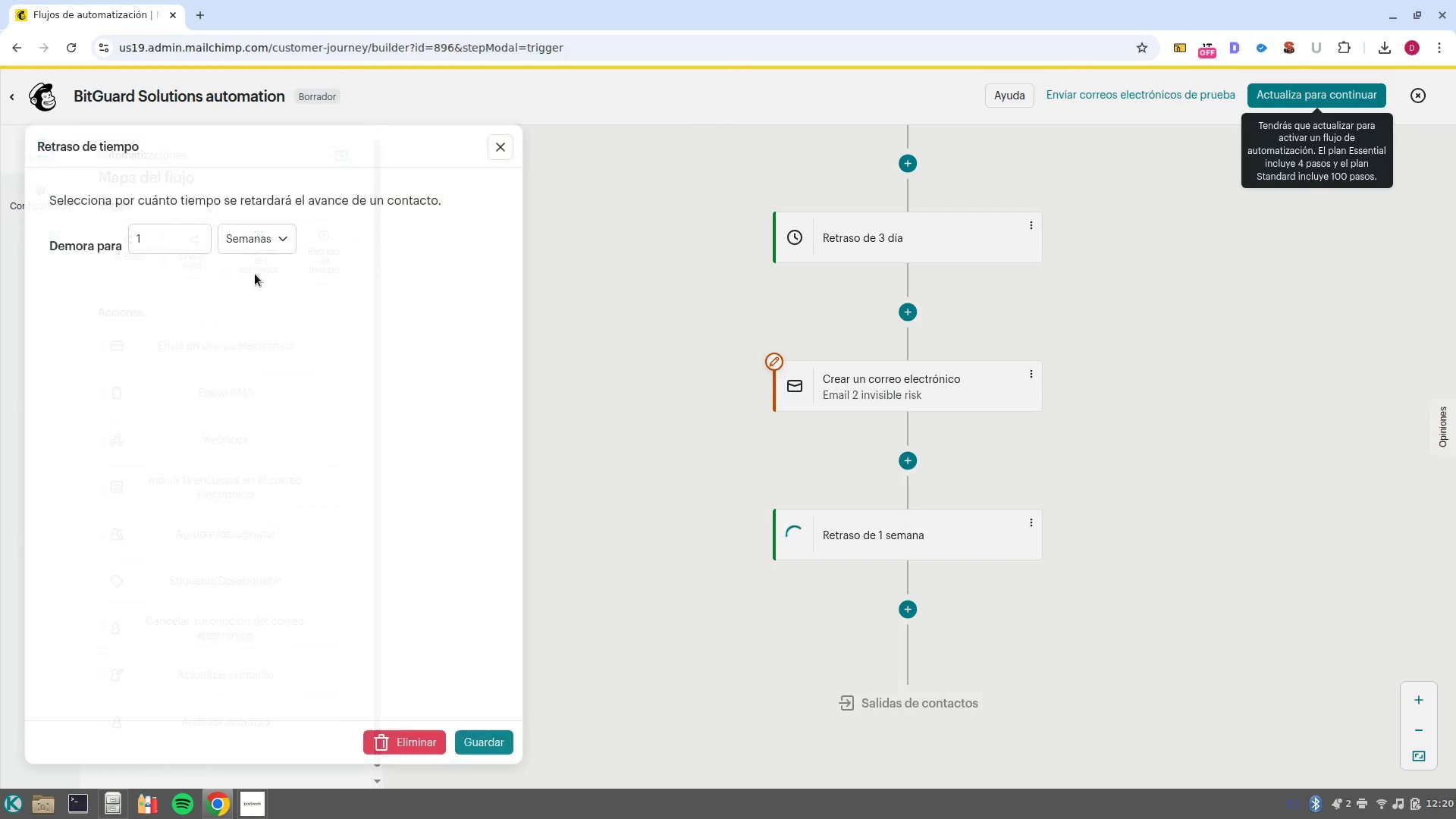 
left_click([255, 237])
 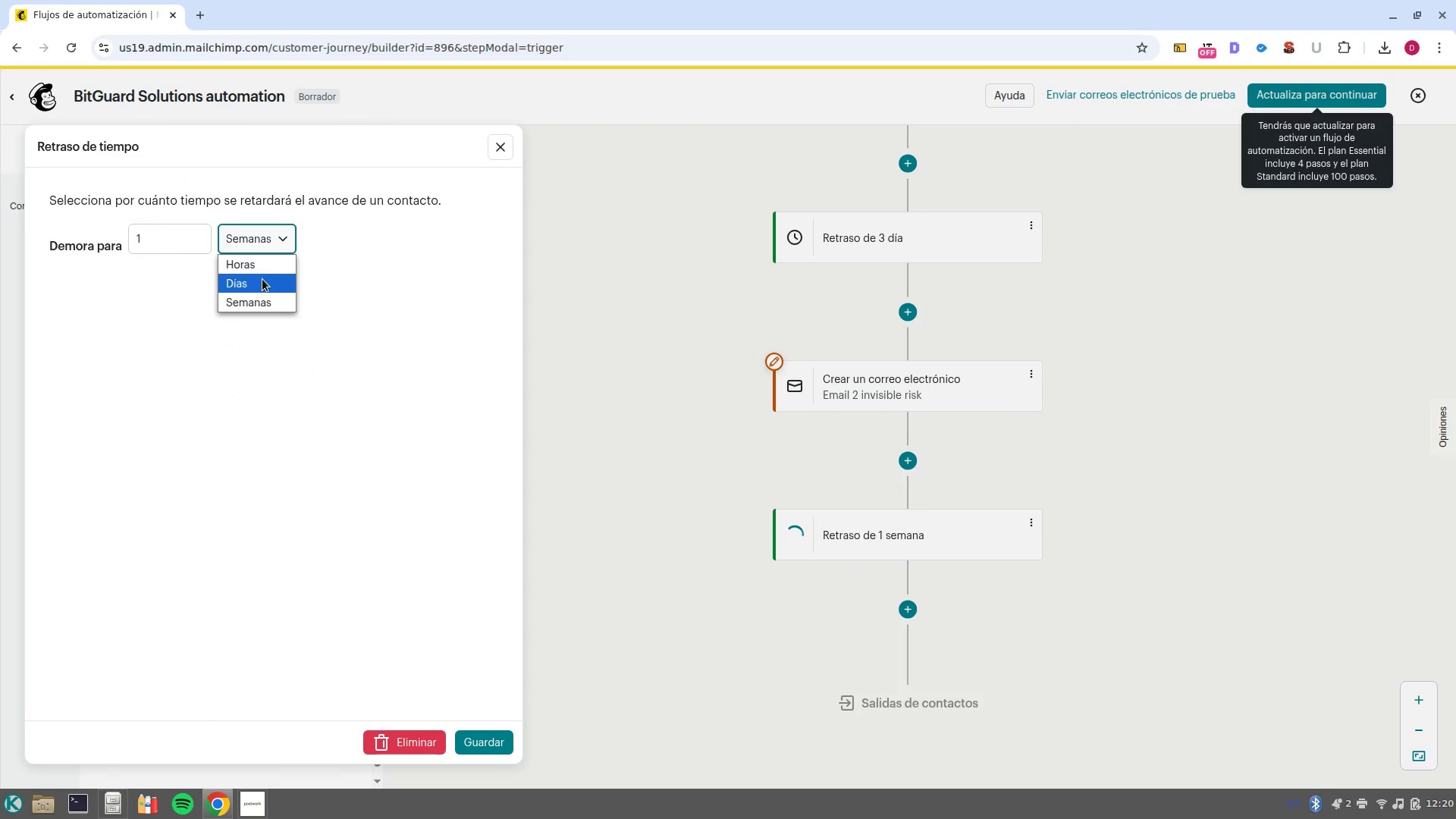 
left_click([136, 220])
 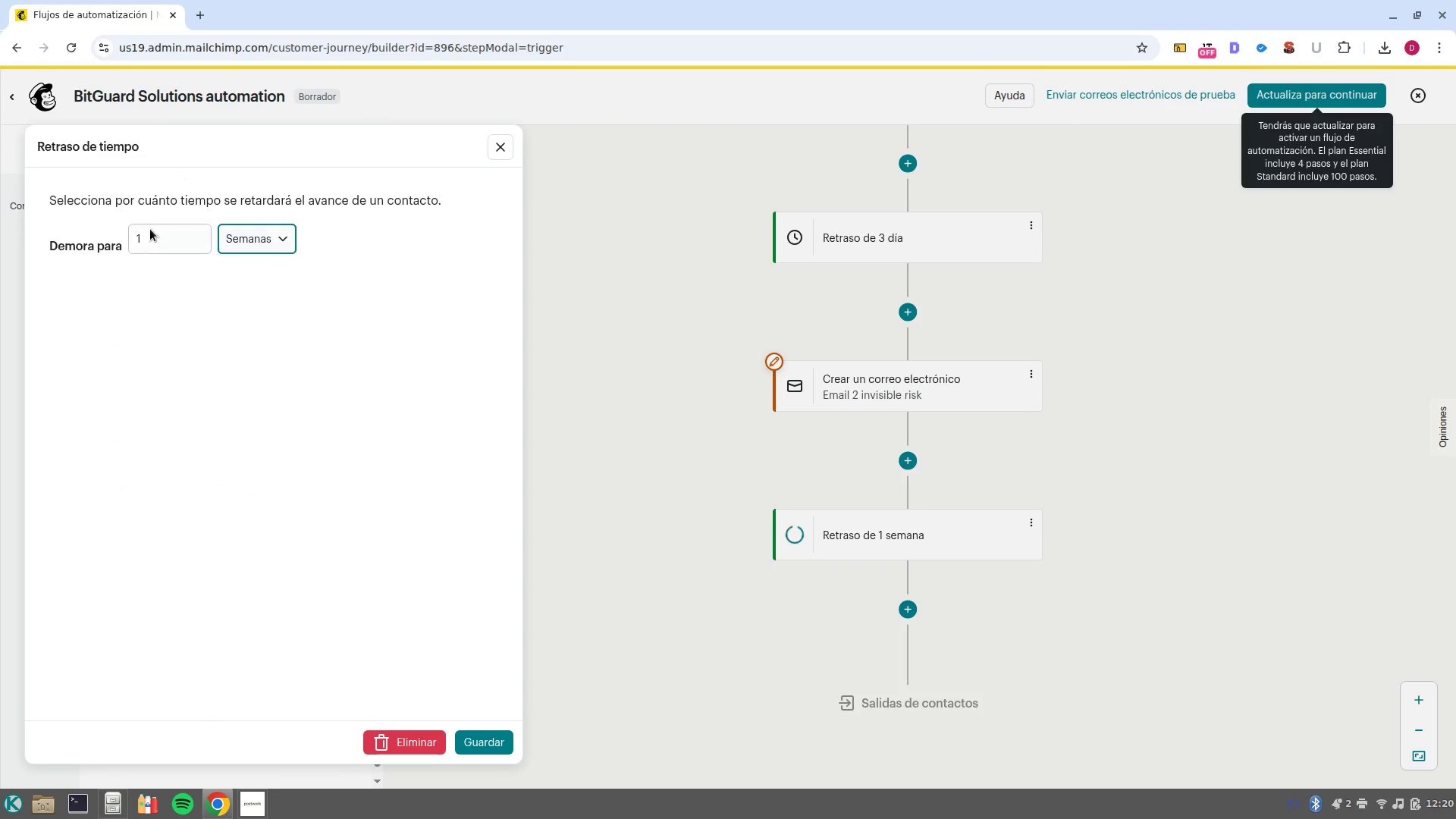 
left_click([150, 229])
 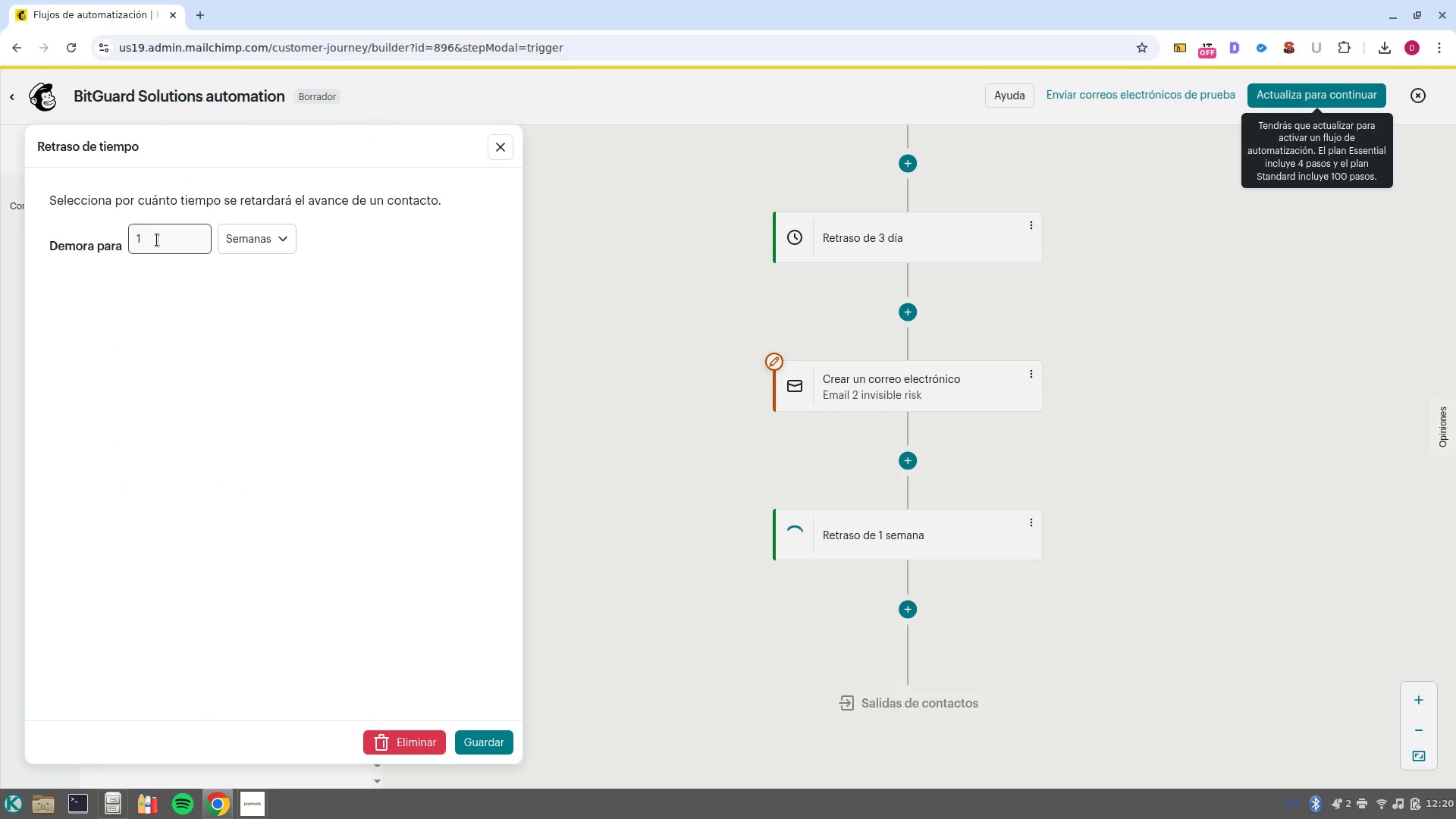 
left_click([233, 238])
 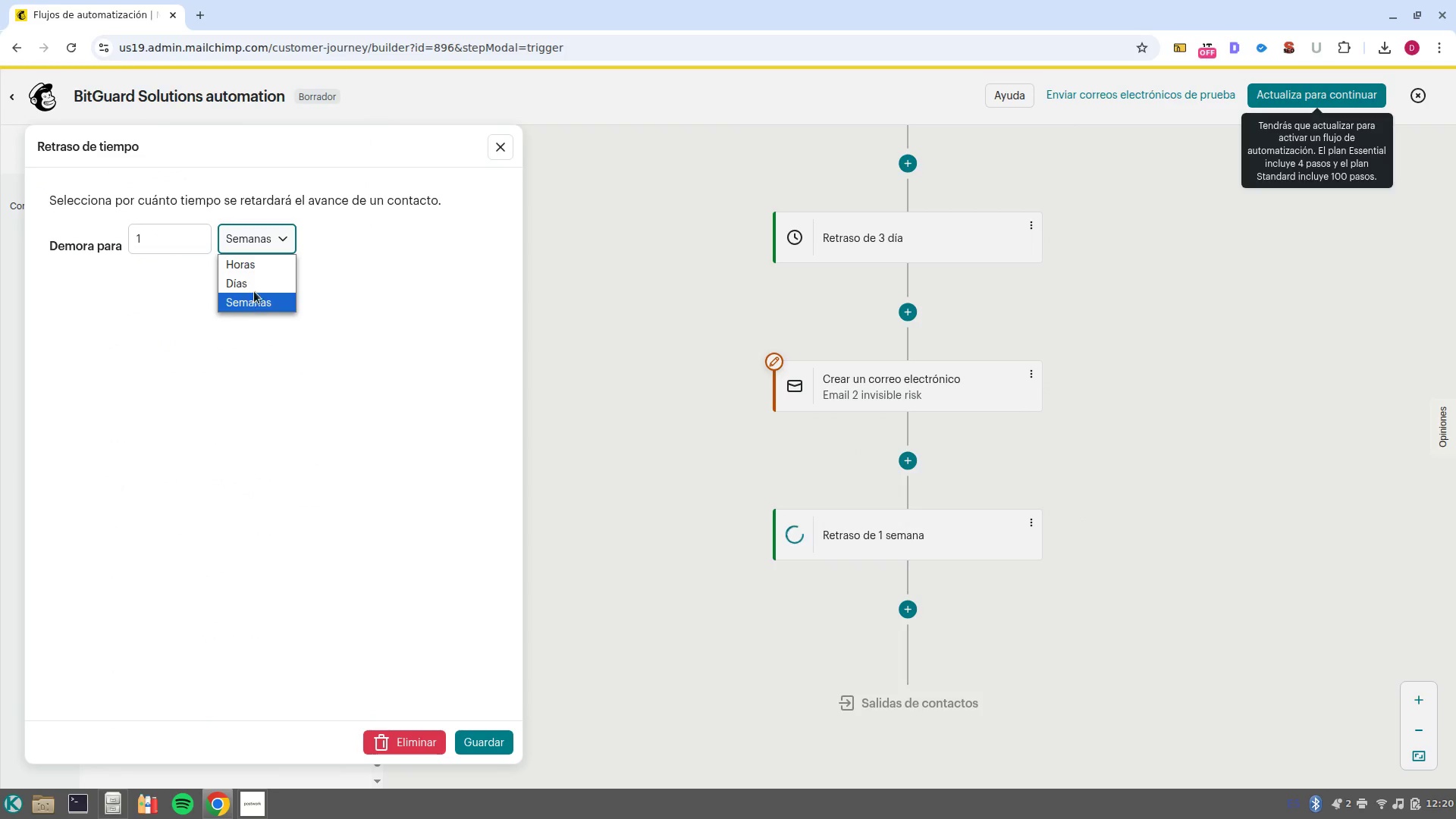 
left_click([259, 279])
 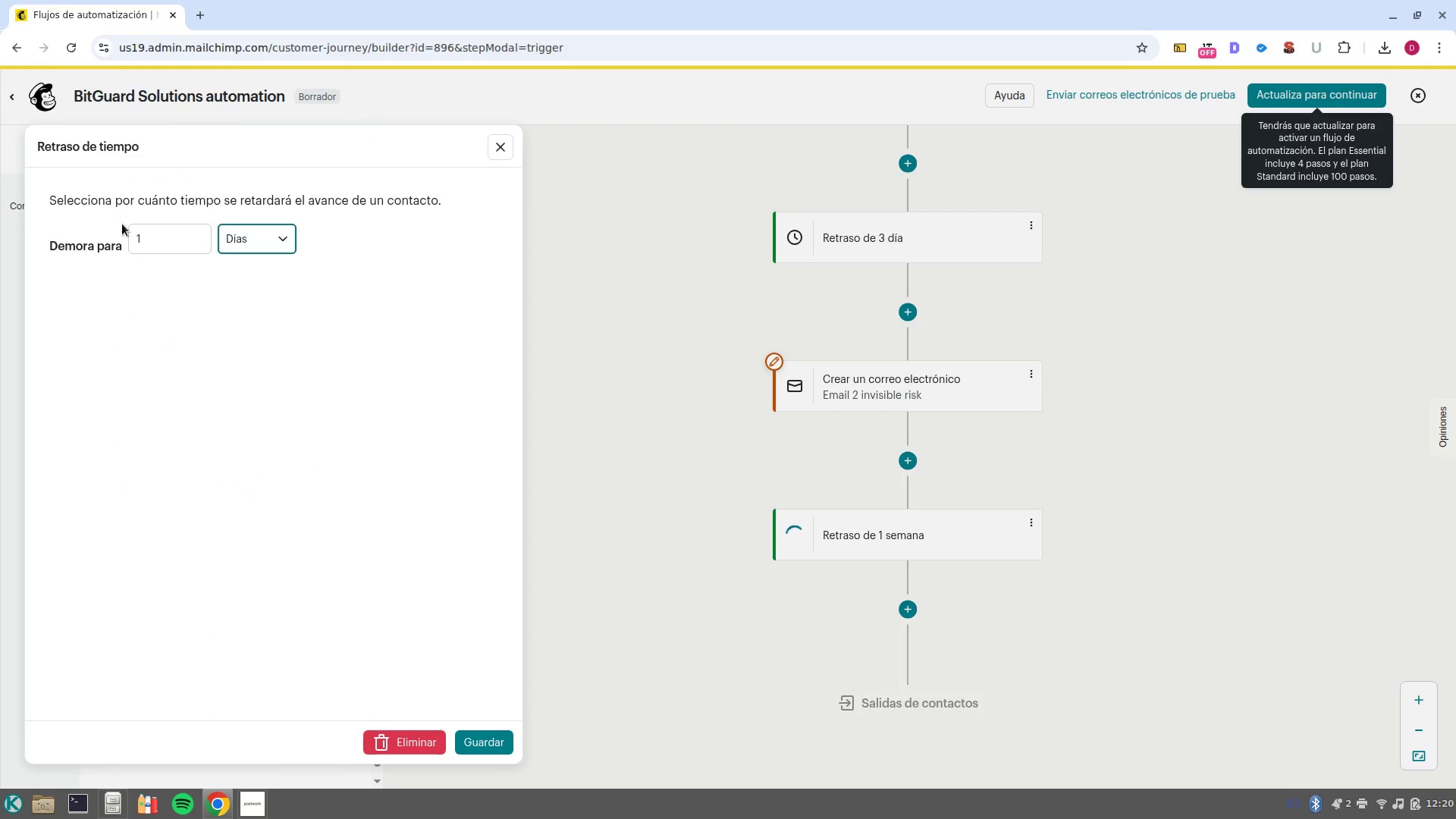 
left_click([121, 223])
 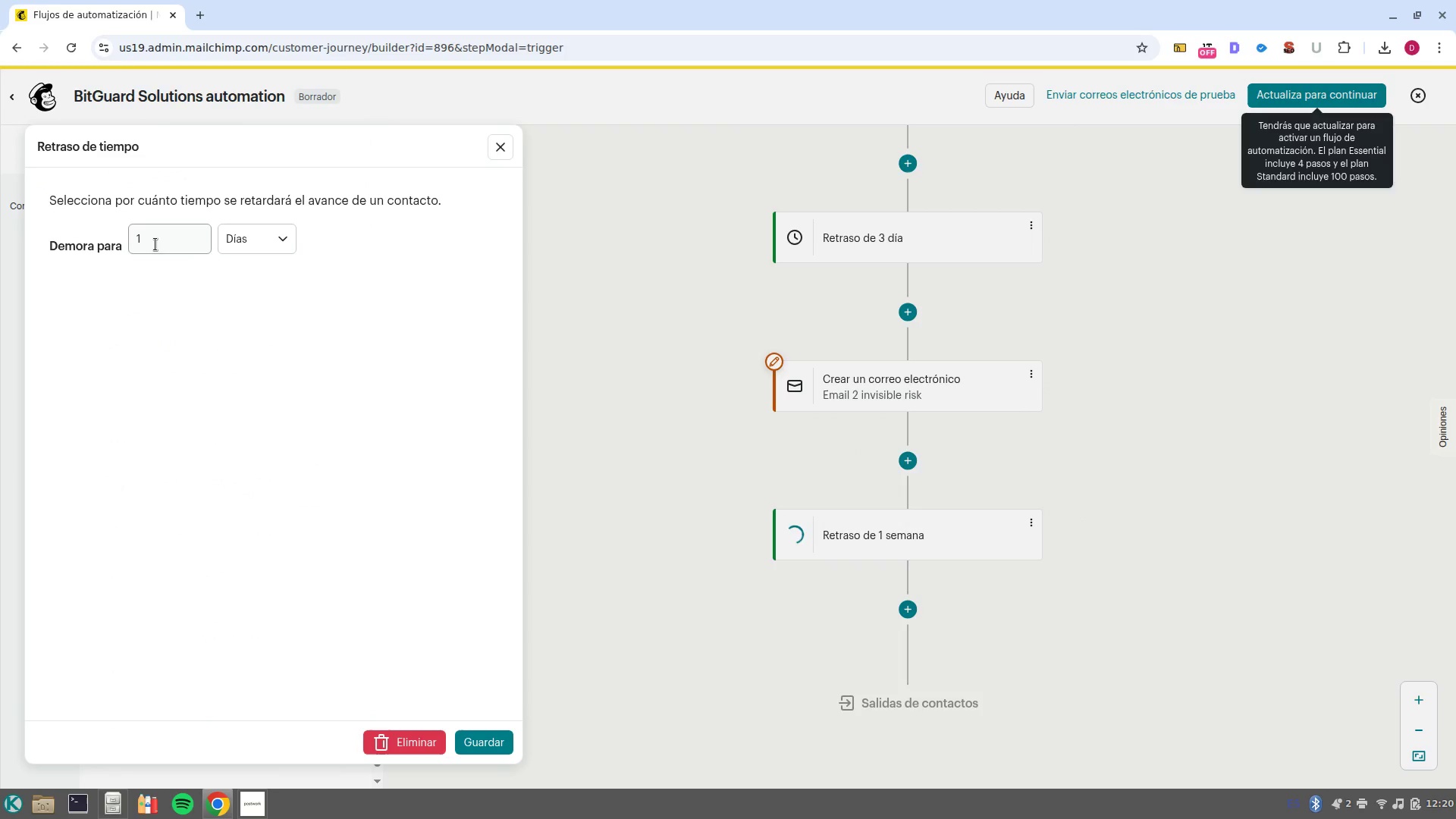 
left_click([155, 244])
 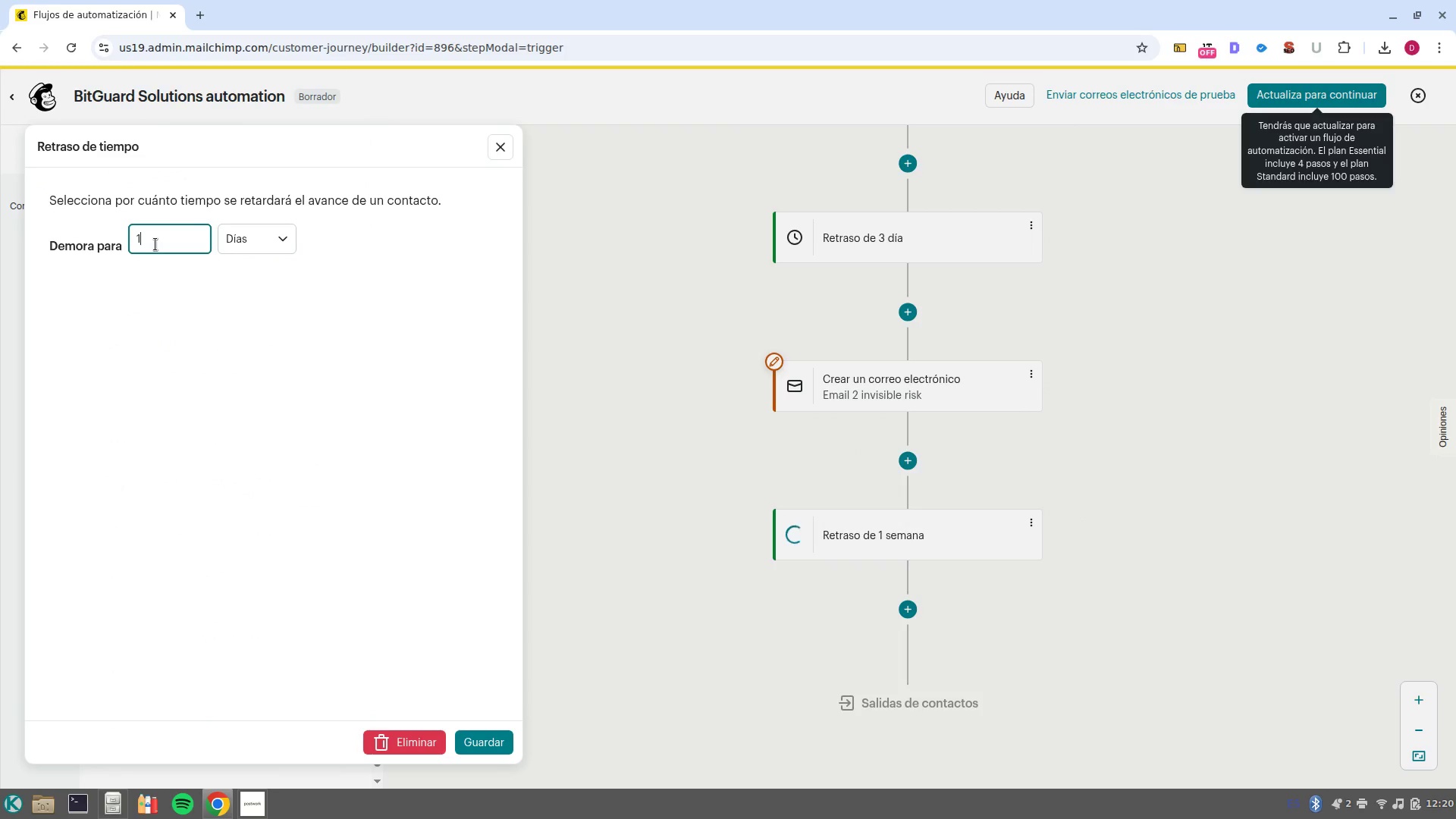 
key(Delete)
 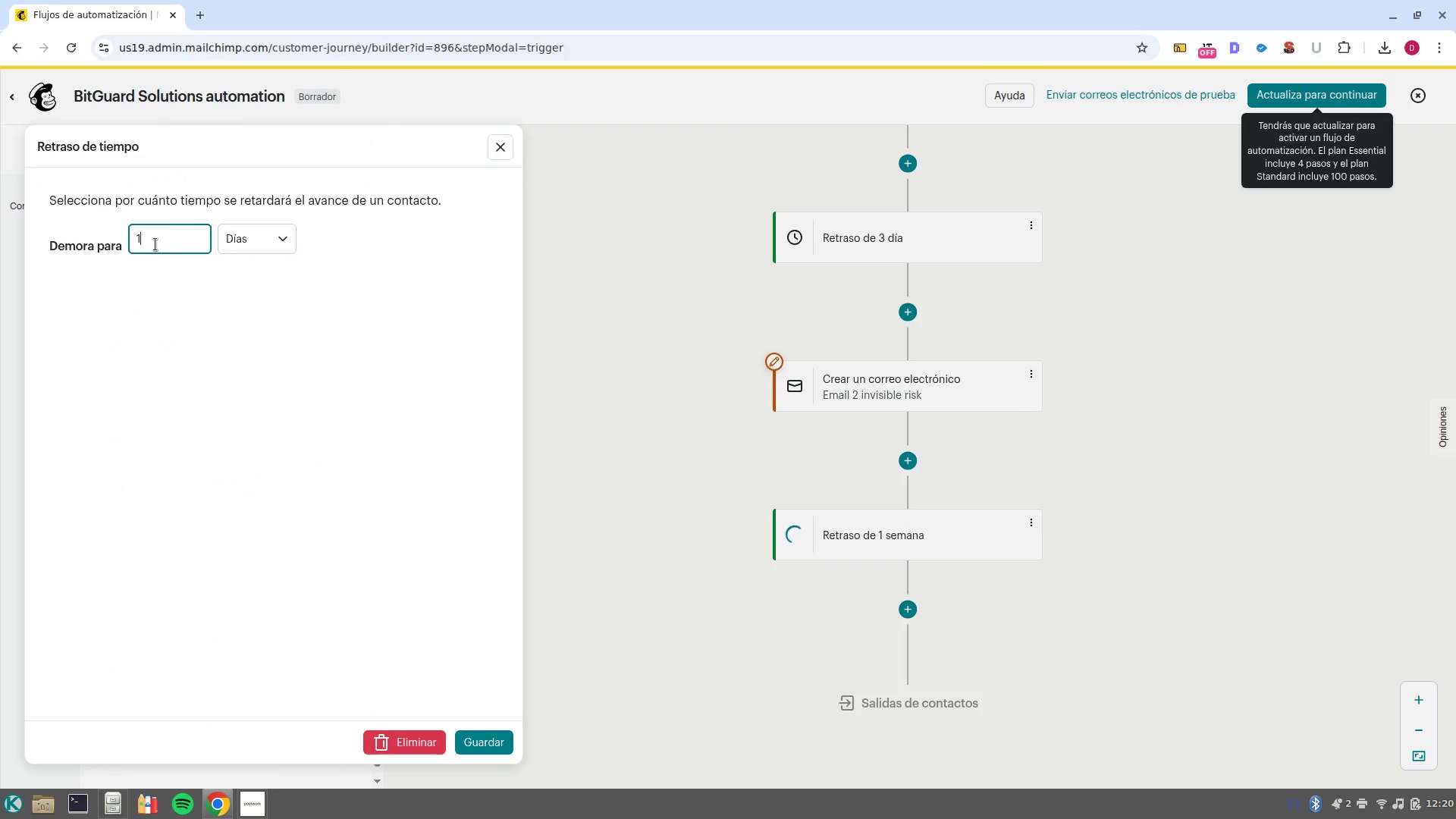 
key(Backspace)
 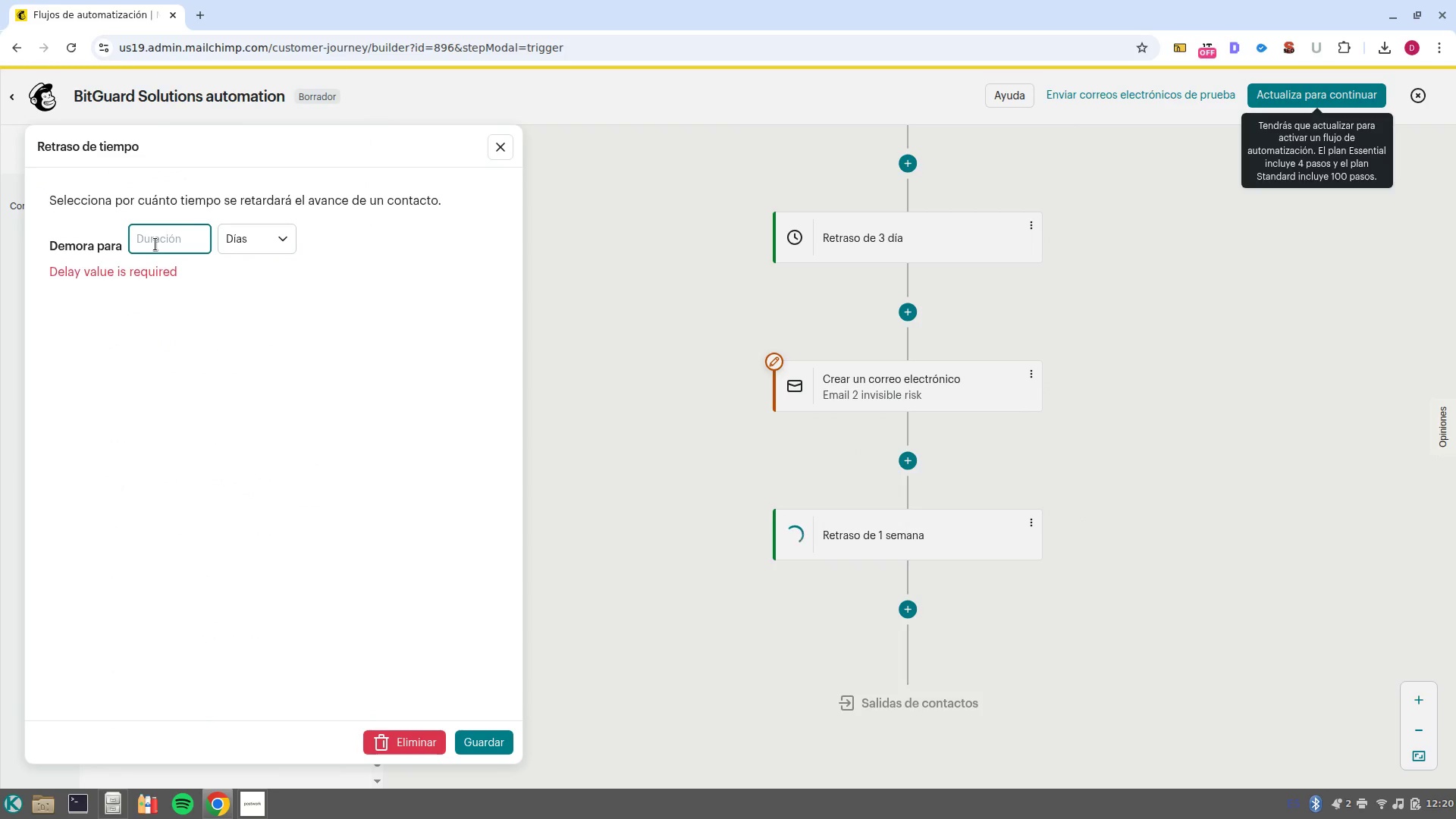 
key(4)
 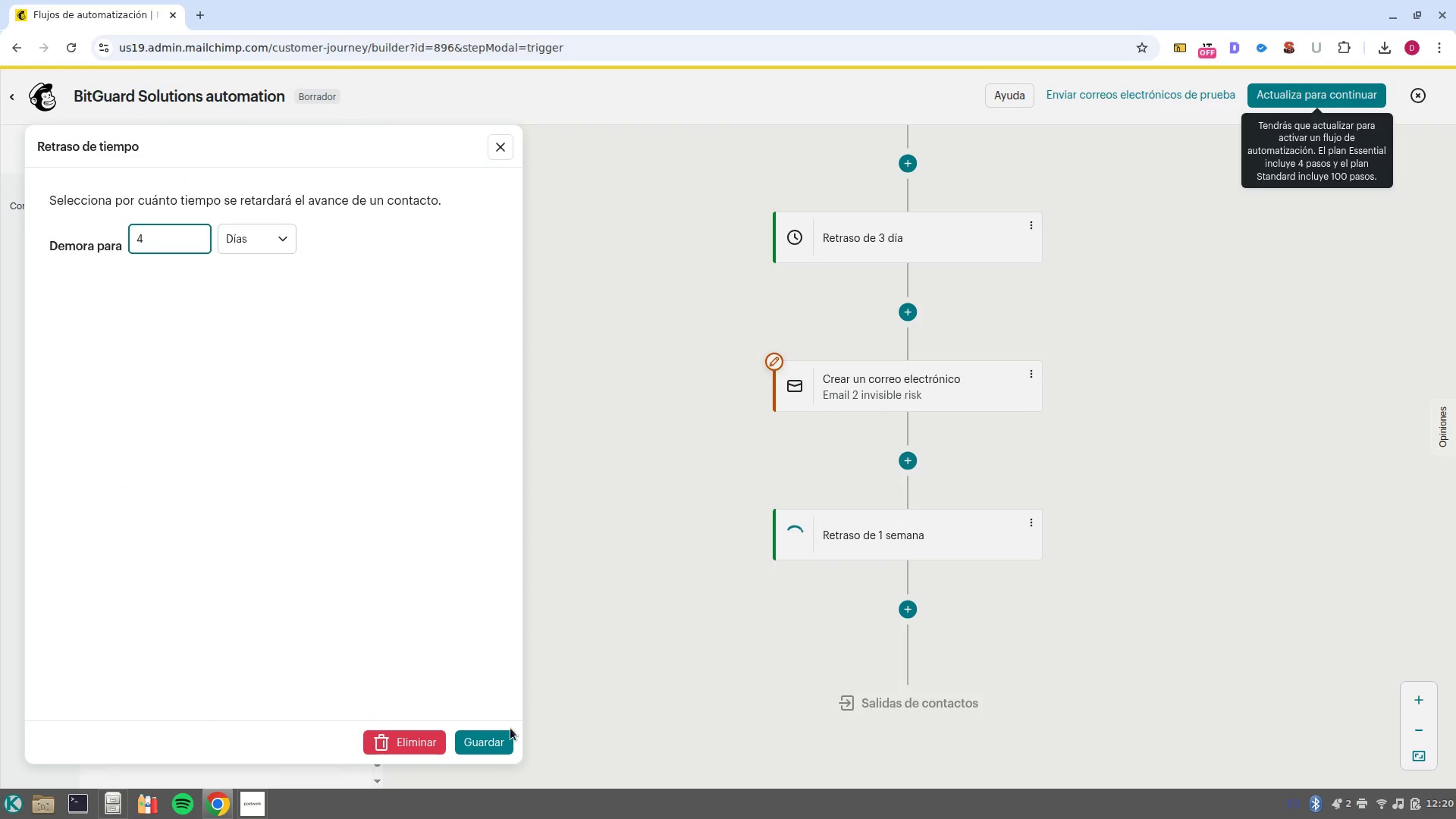 
left_click([480, 739])
 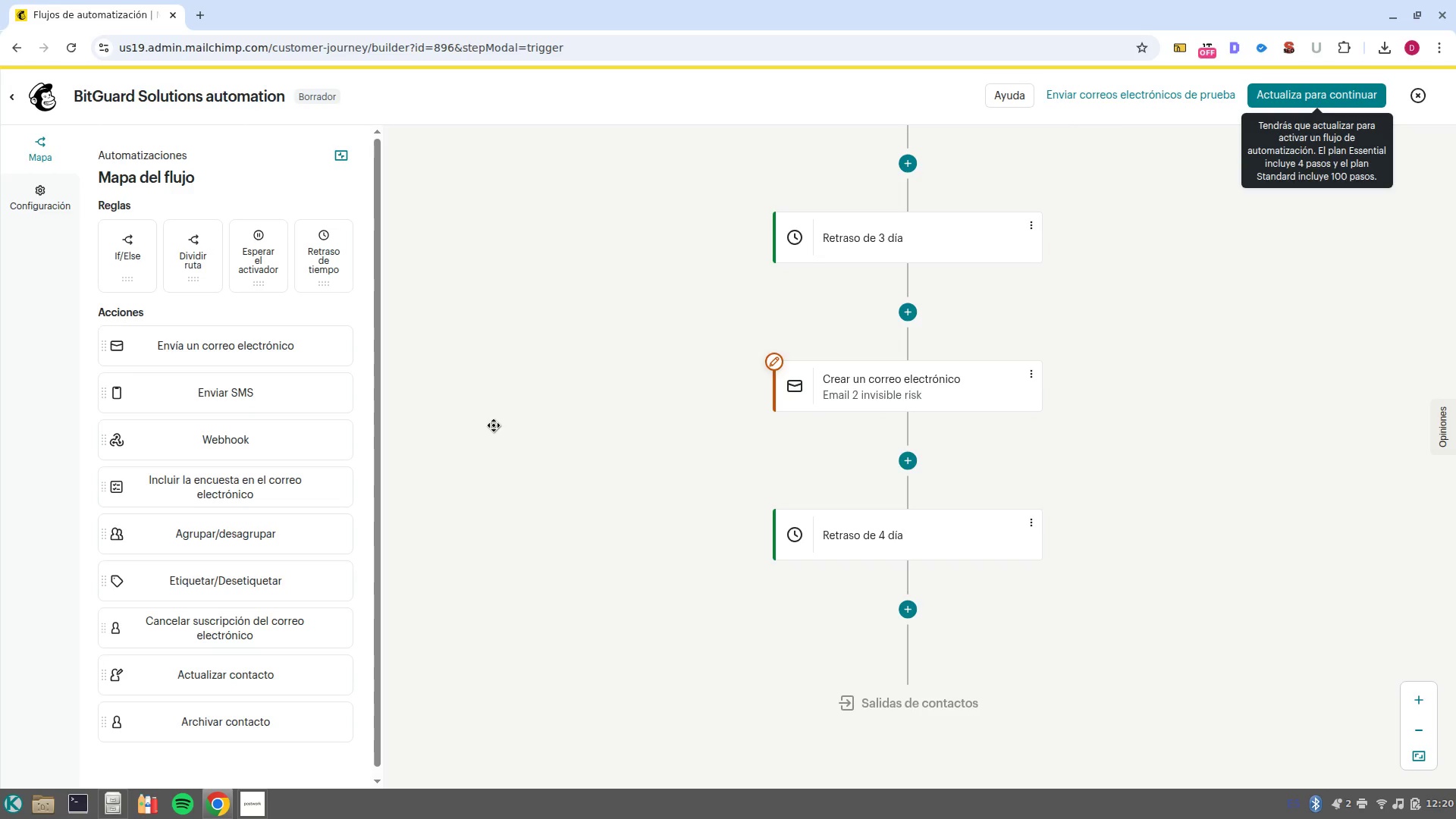 
scroll: coordinate [779, 481], scroll_direction: down, amount: 3.0
 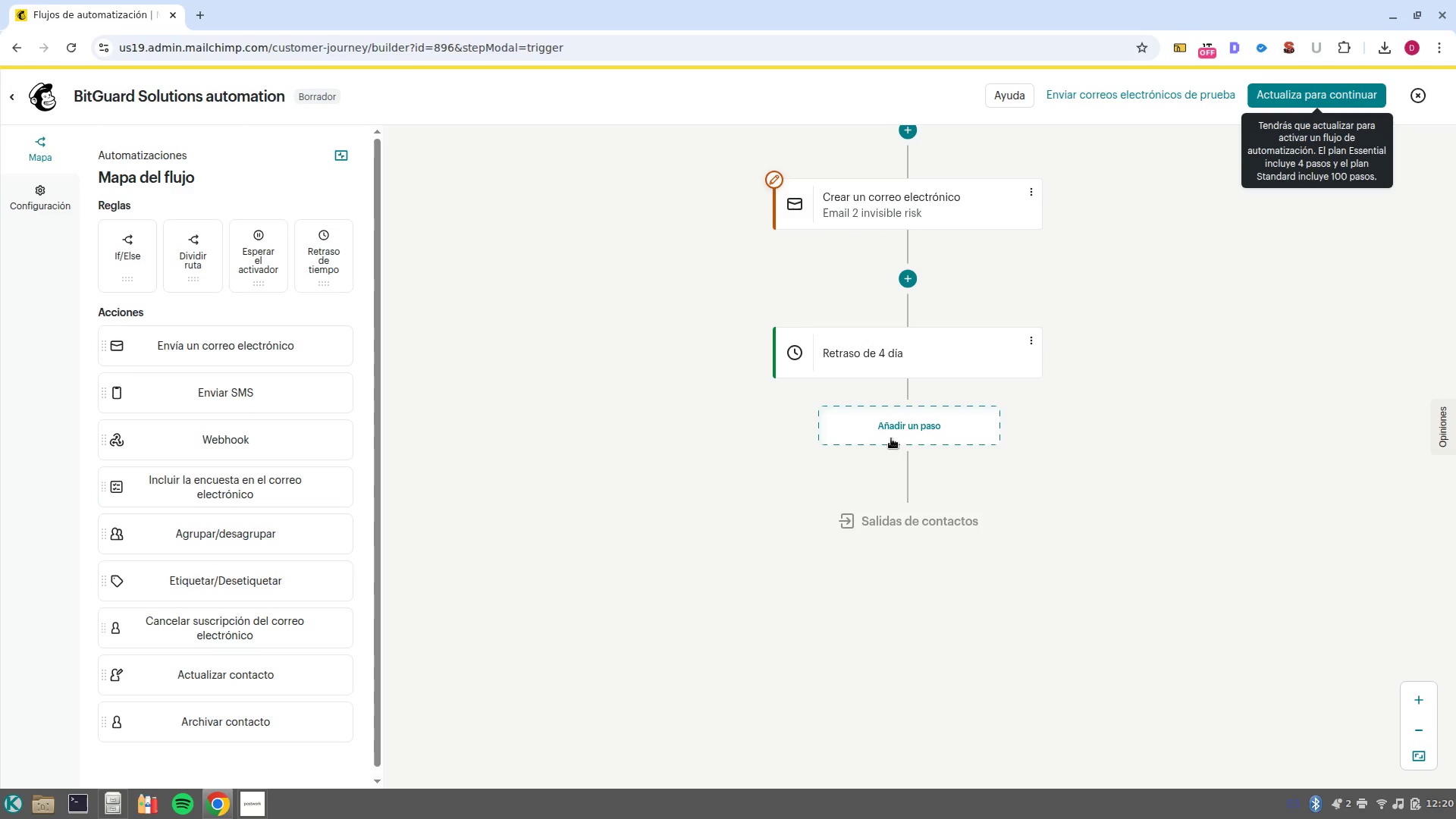 
left_click([905, 433])
 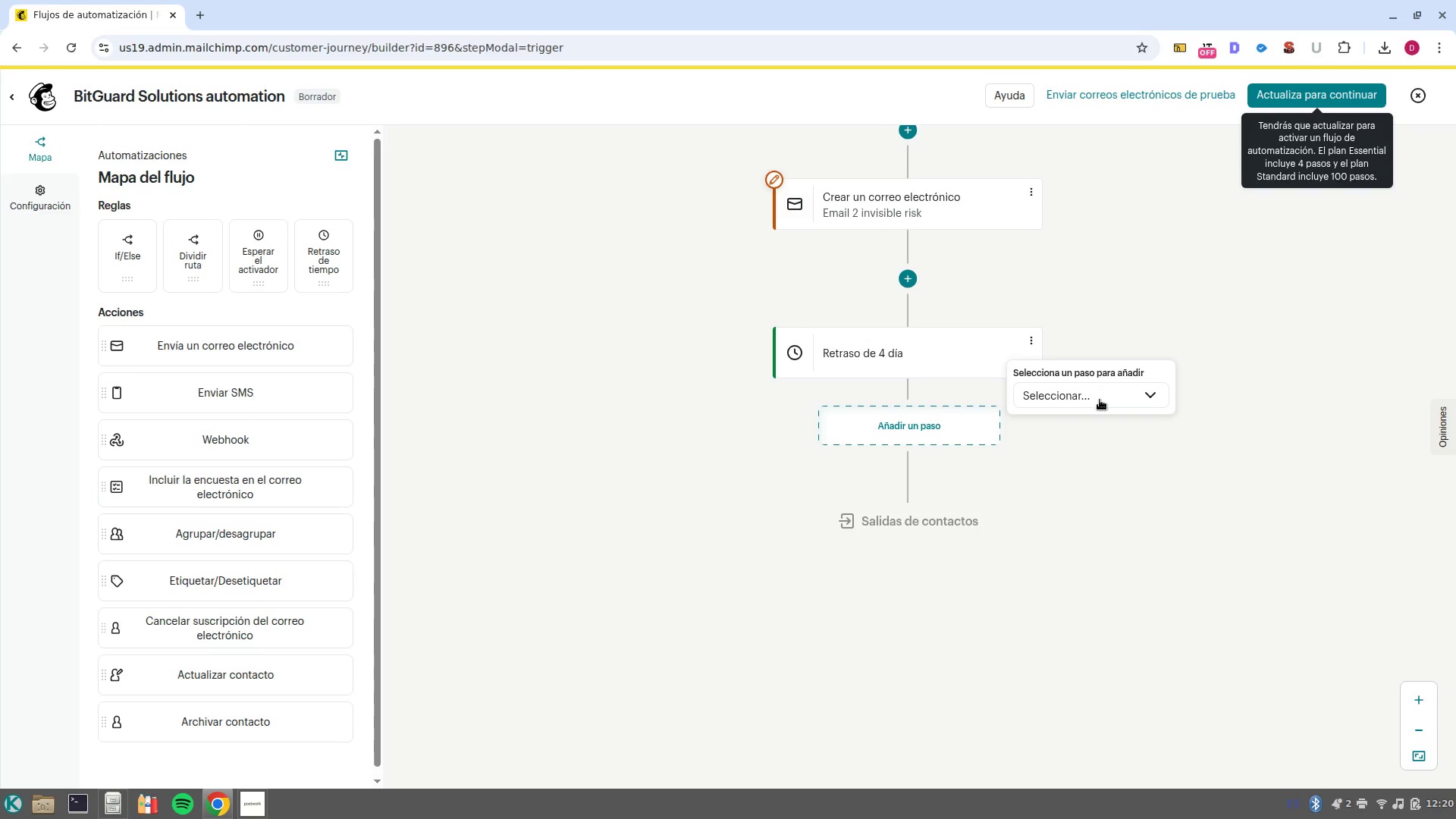 
left_click([1102, 397])
 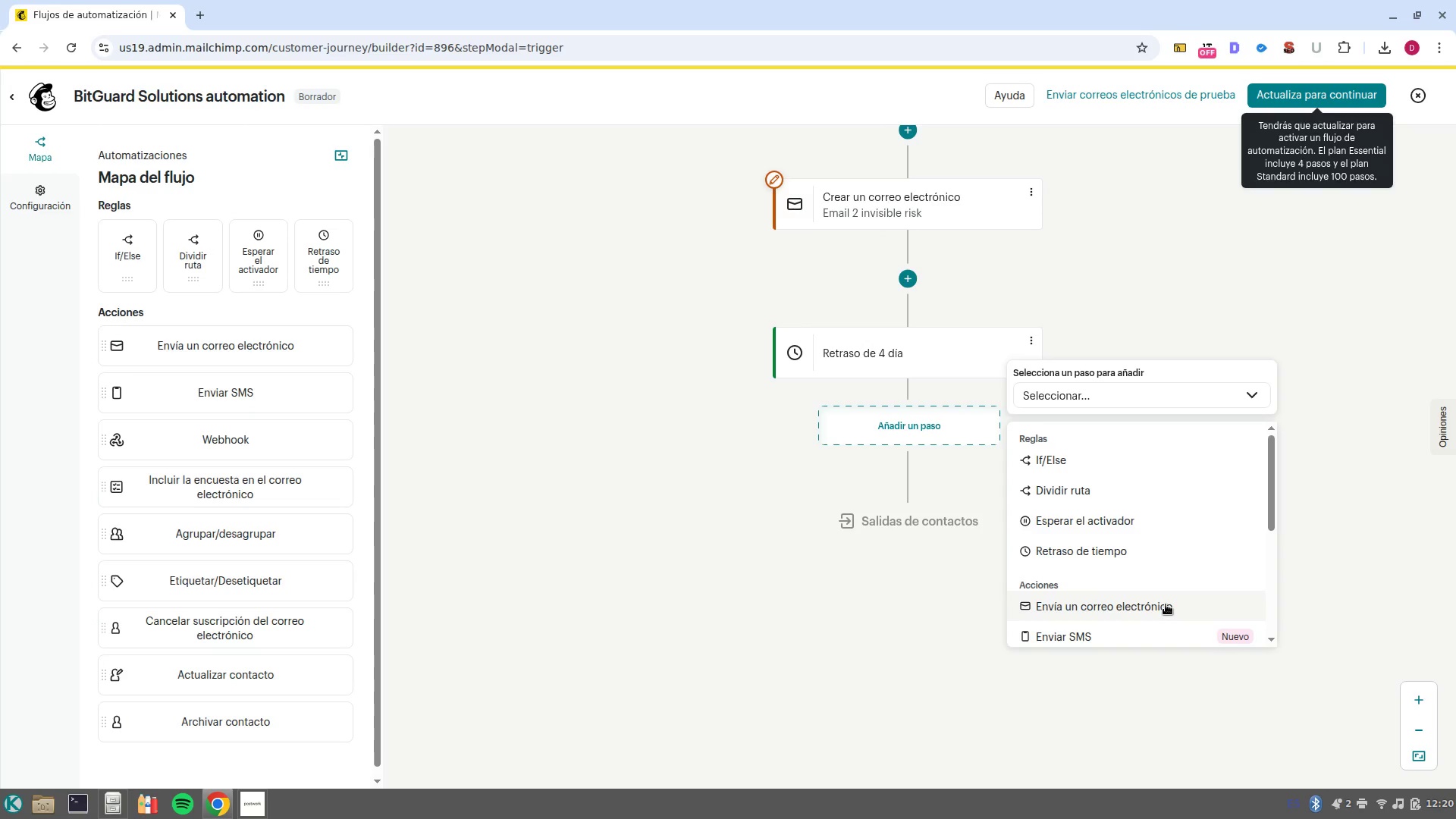 
left_click([1166, 604])
 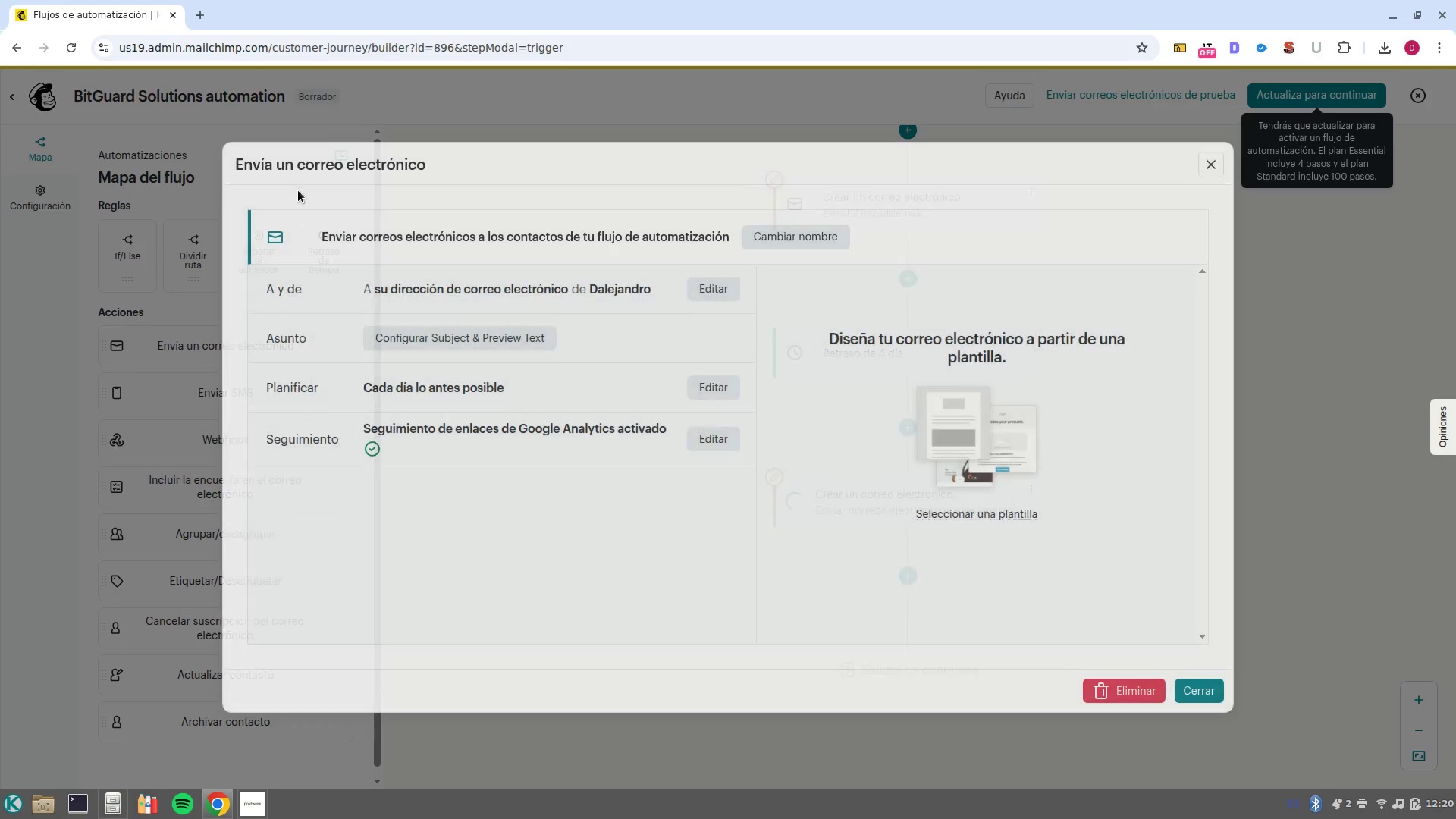 
left_click([825, 243])
 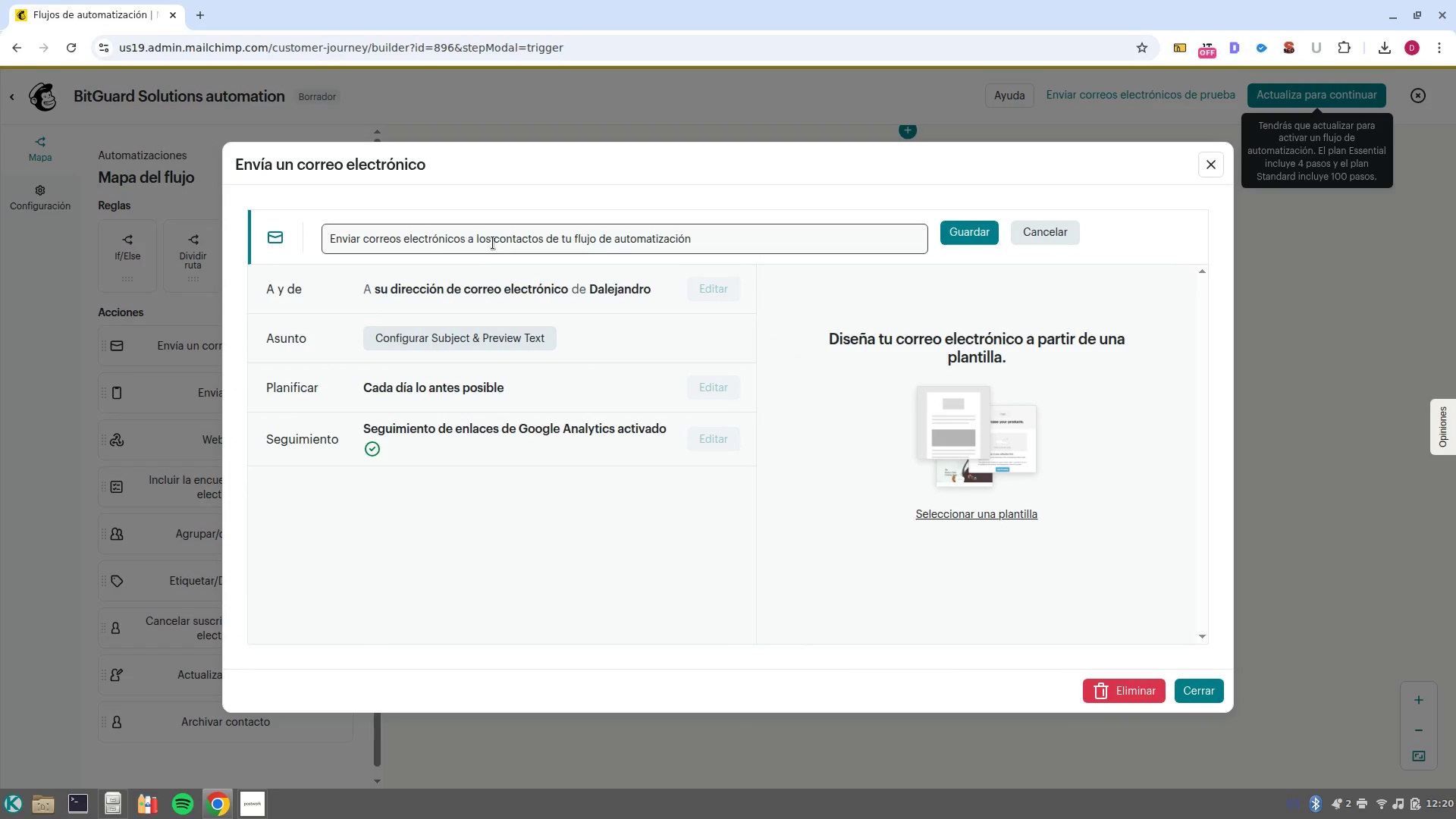 
double_click([493, 243])
 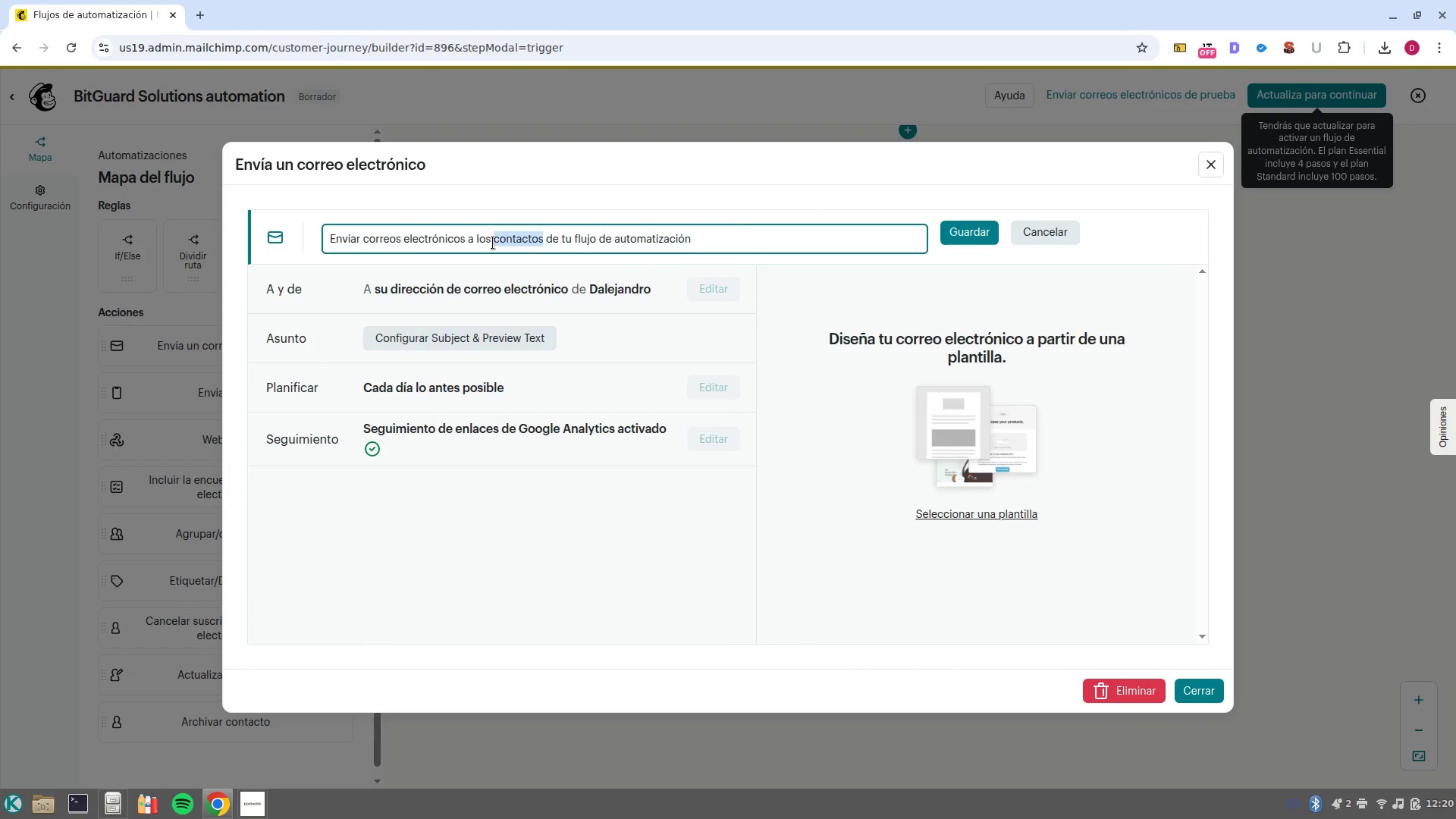 
triple_click([493, 243])
 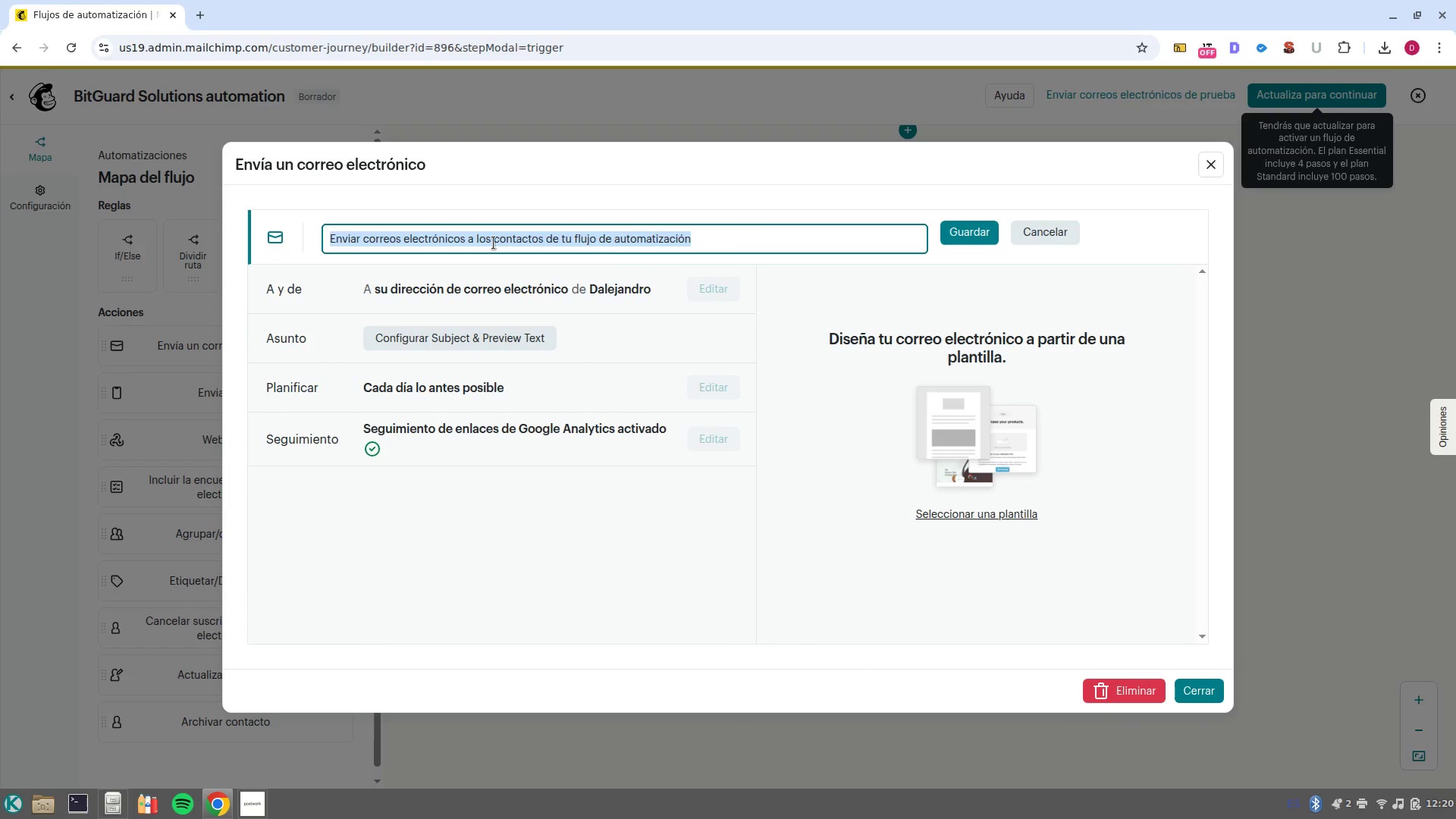 
type(Case study)
 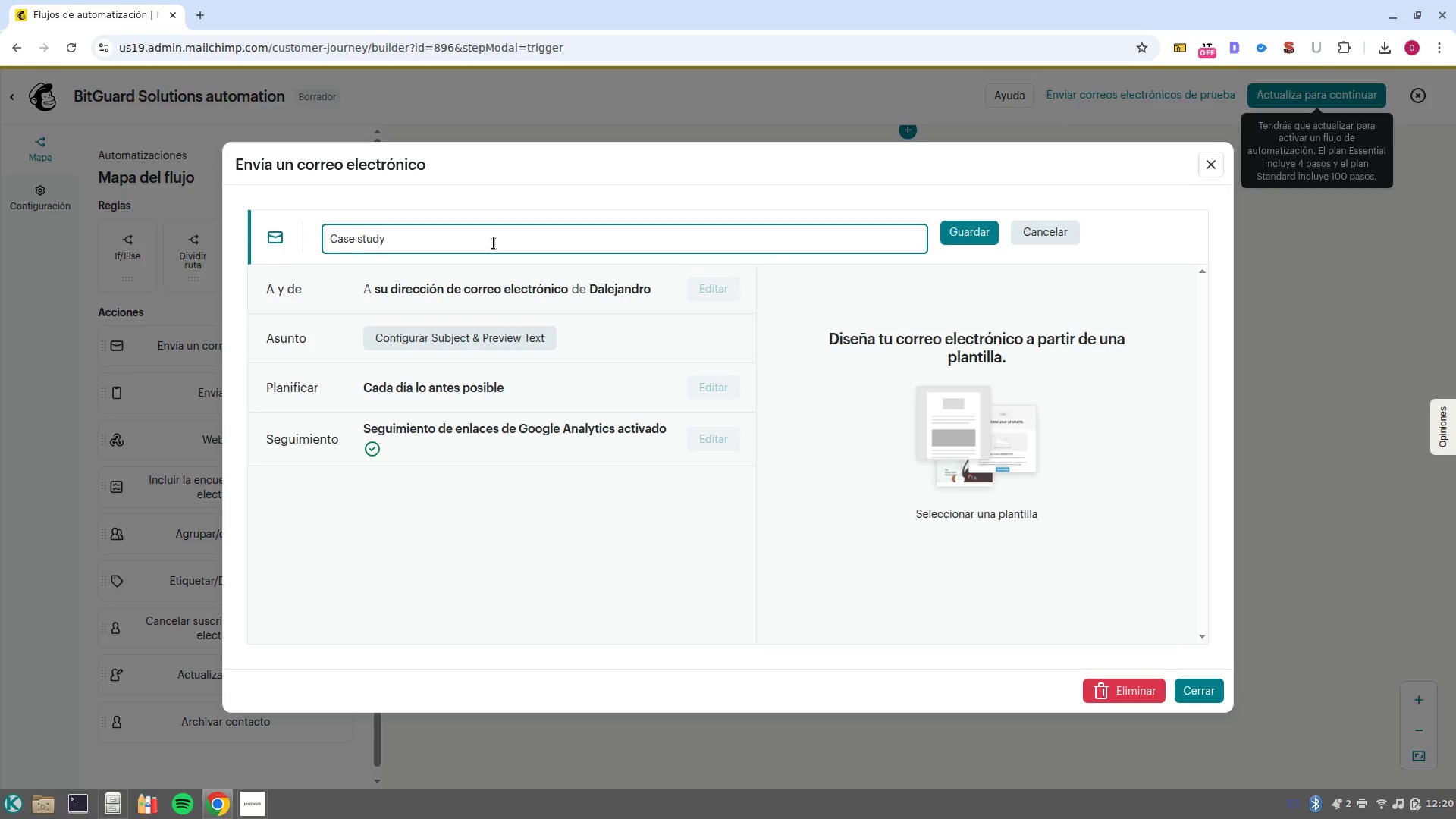 
left_click([962, 244])
 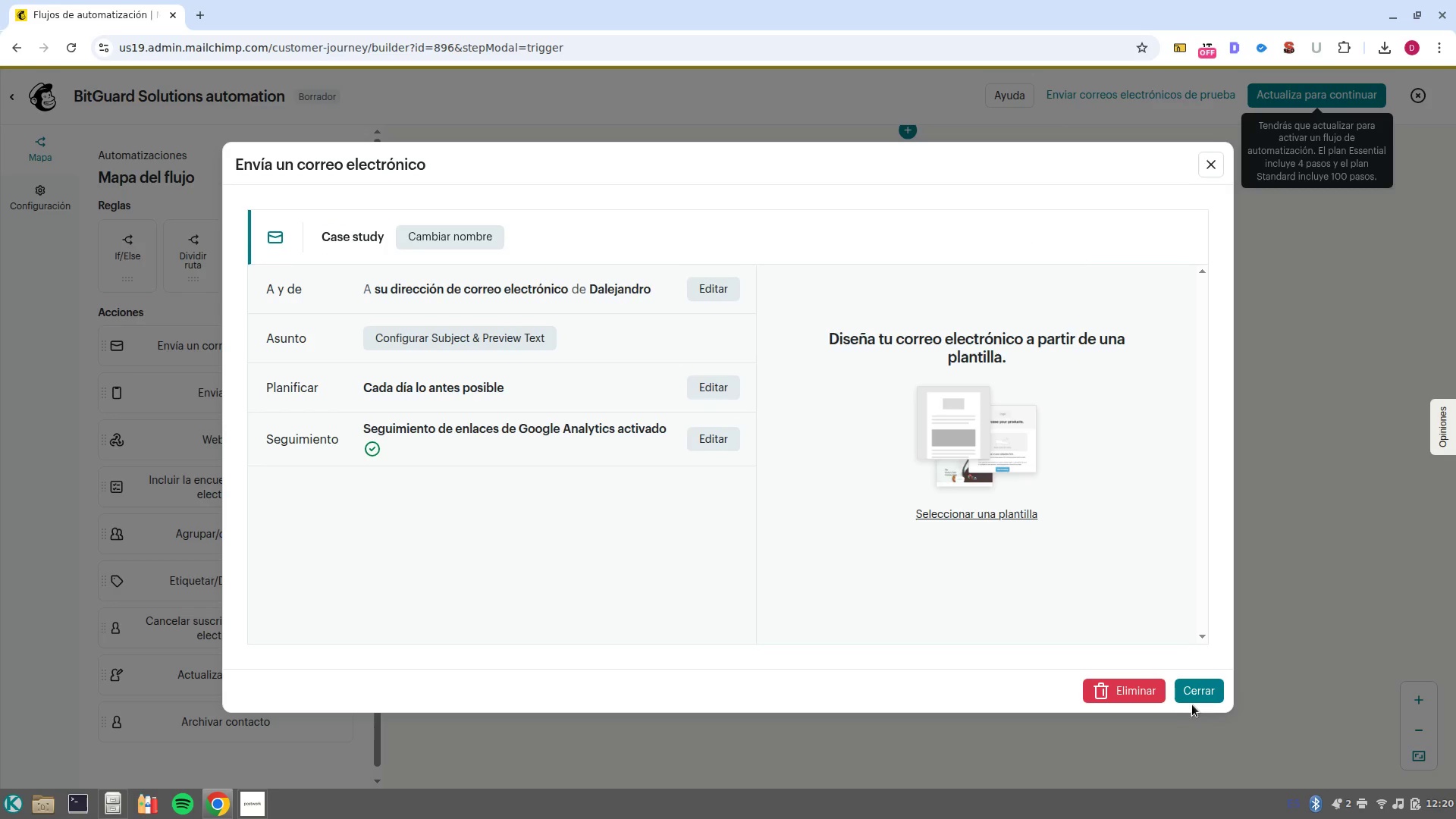 
left_click([1200, 703])
 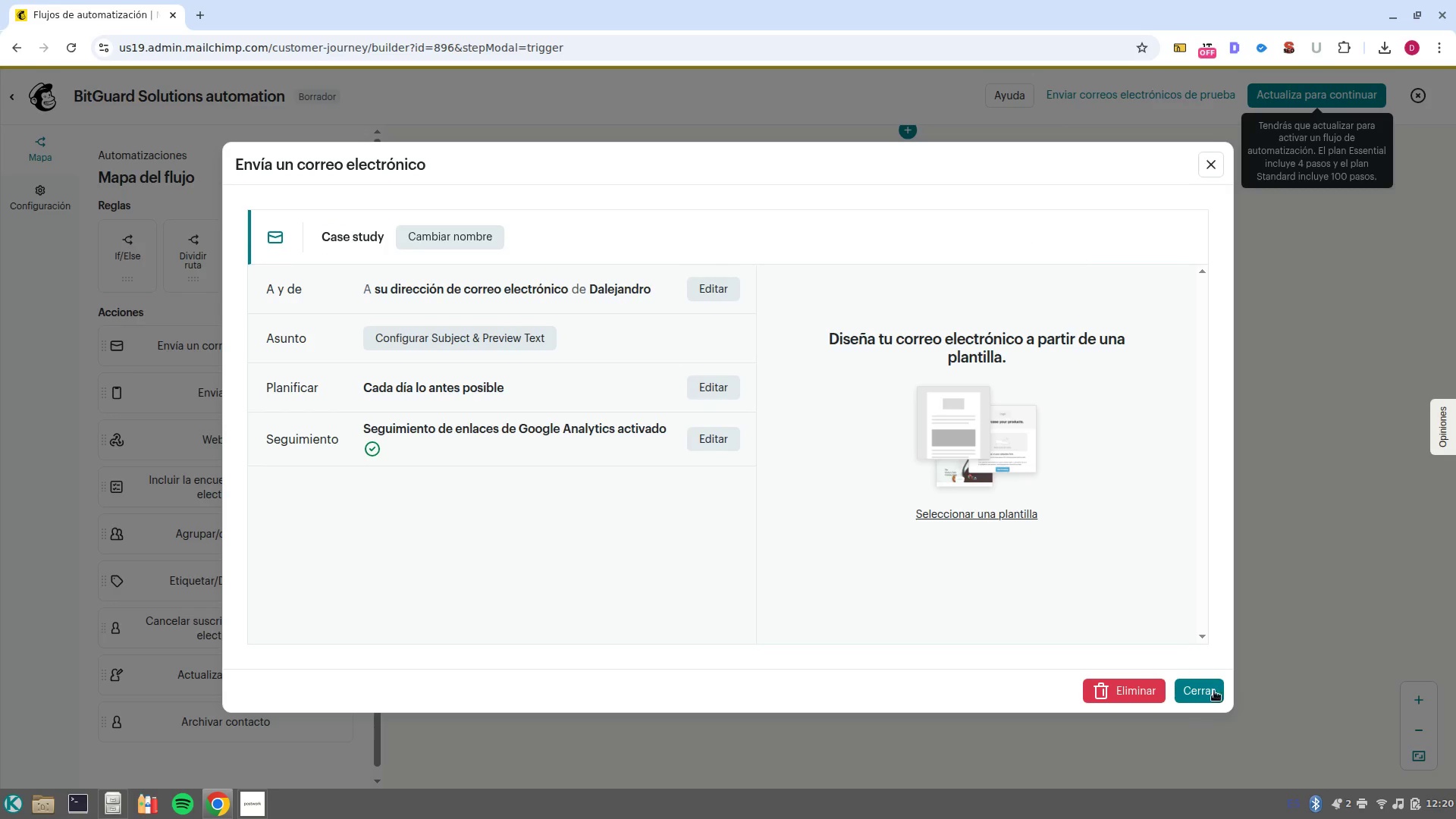 
left_click([1217, 704])
 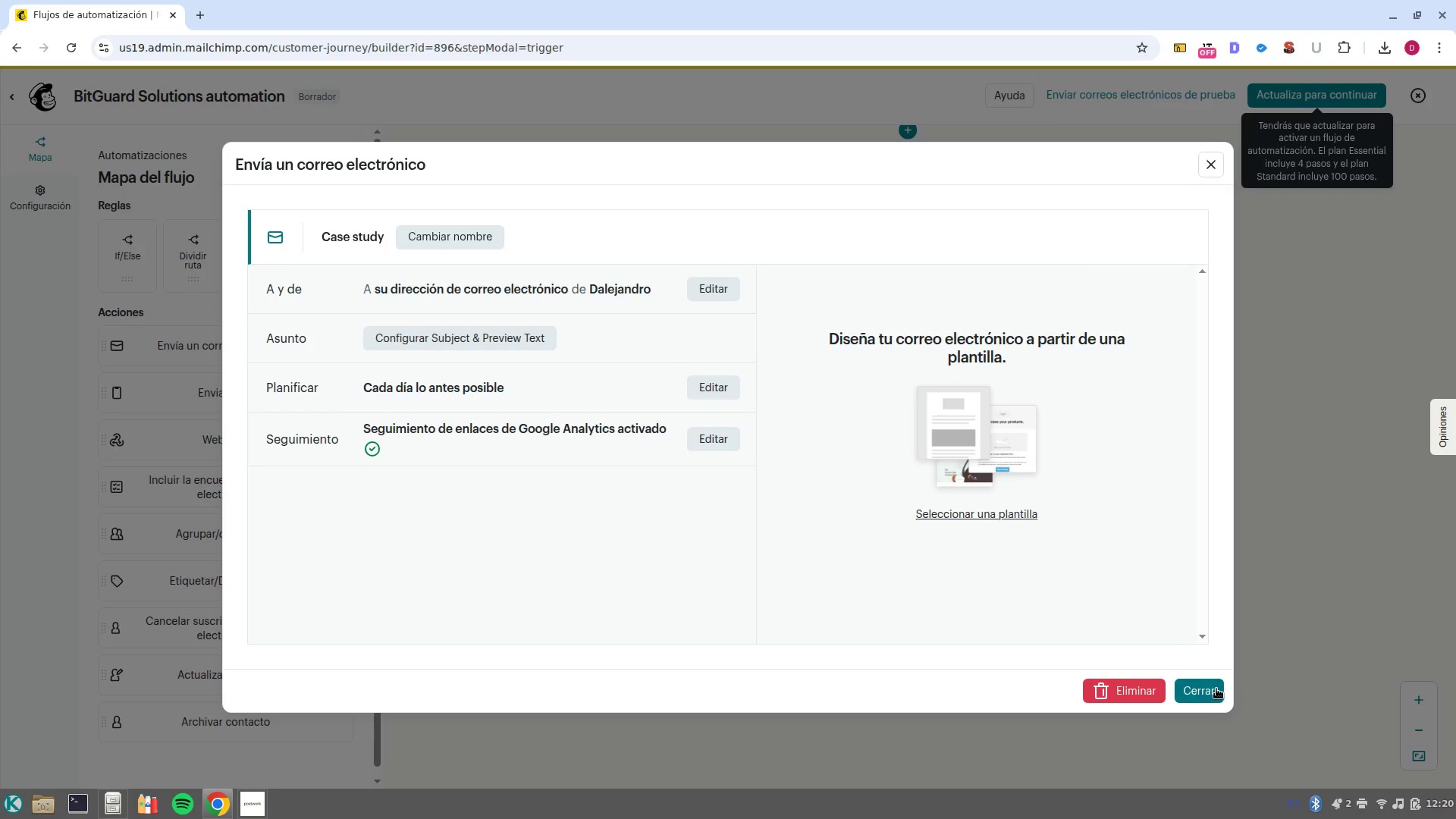 
left_click([1216, 689])
 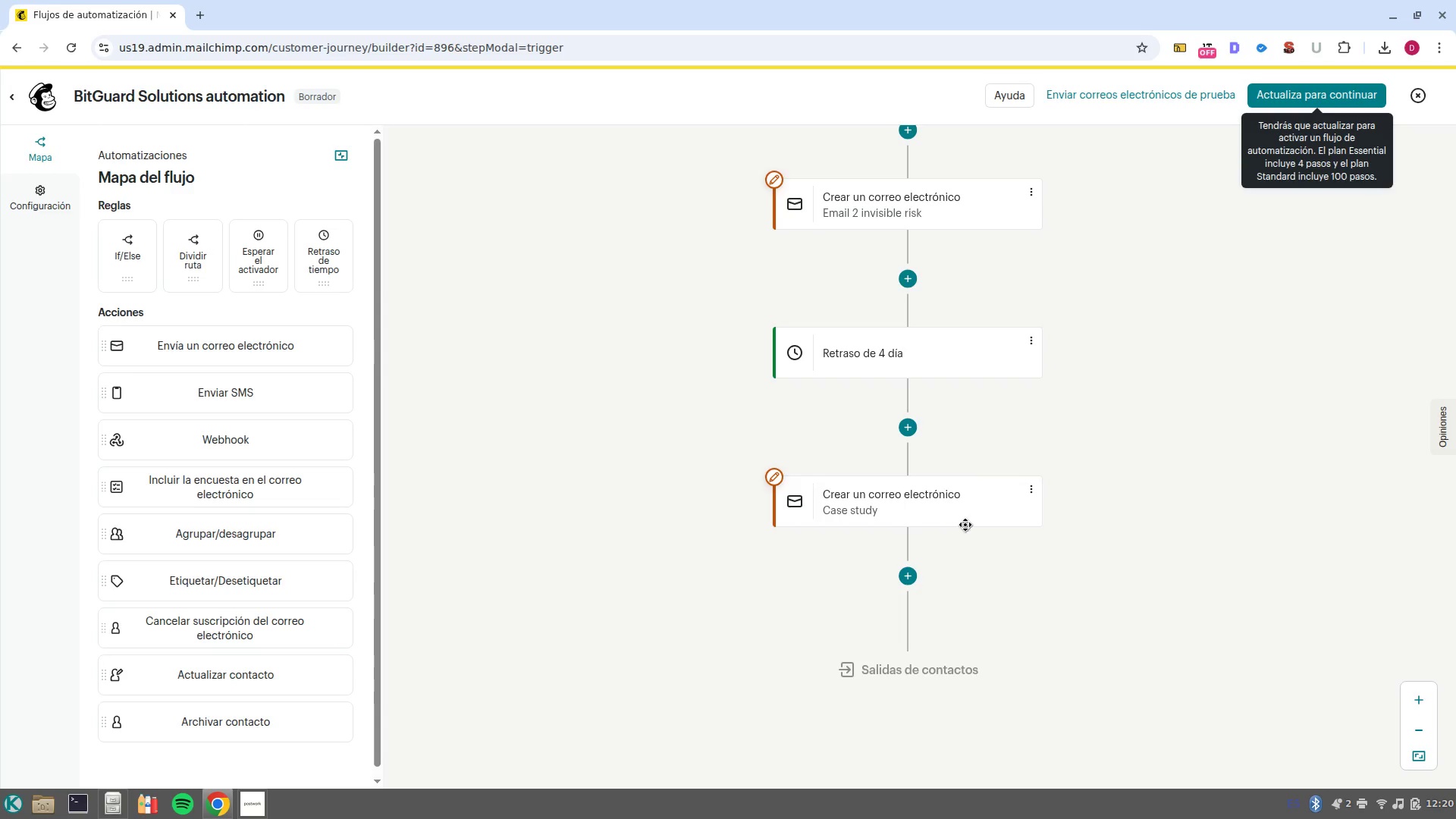 
scroll: coordinate [952, 519], scroll_direction: down, amount: 1.0
 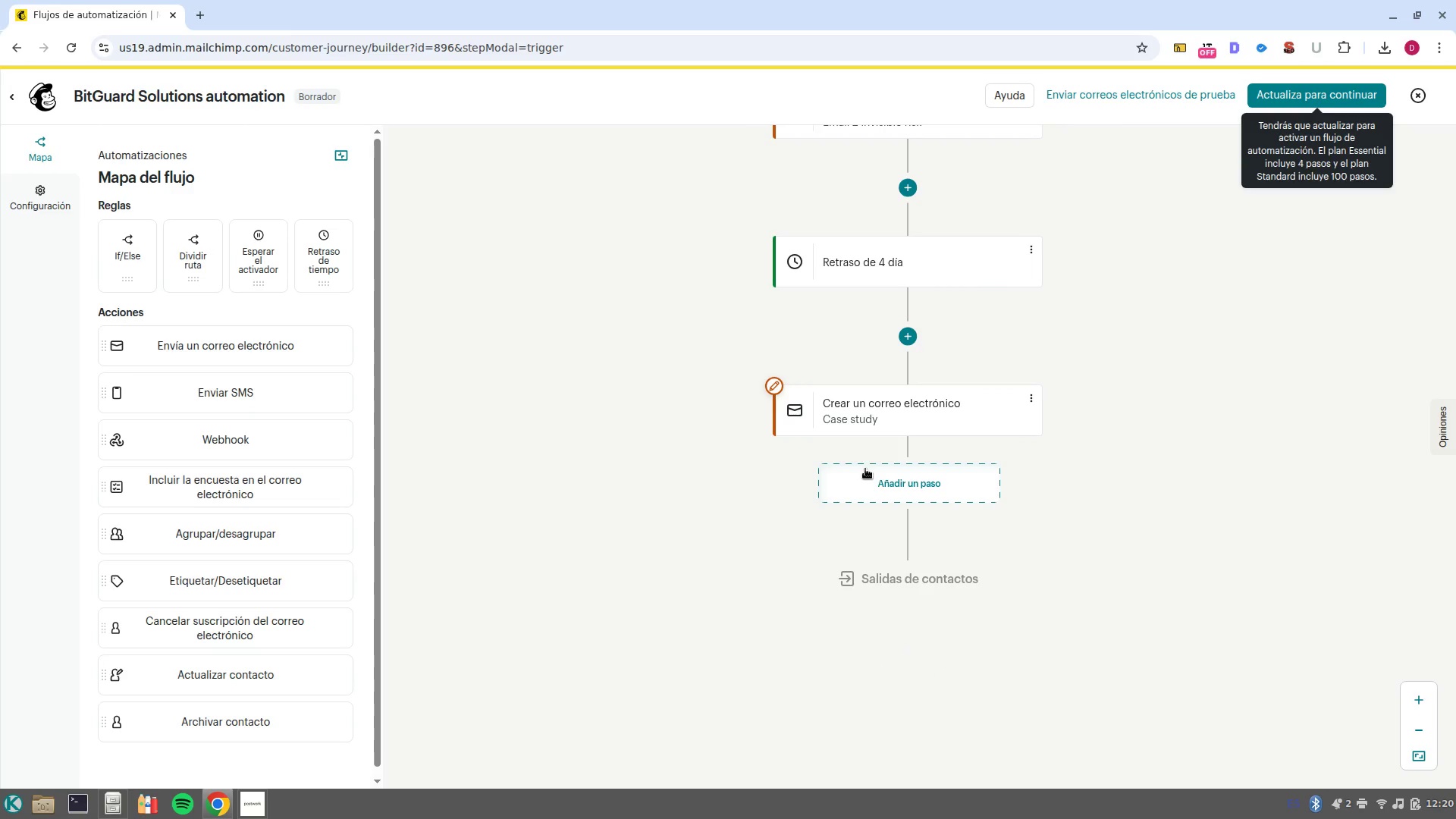 
left_click([891, 484])
 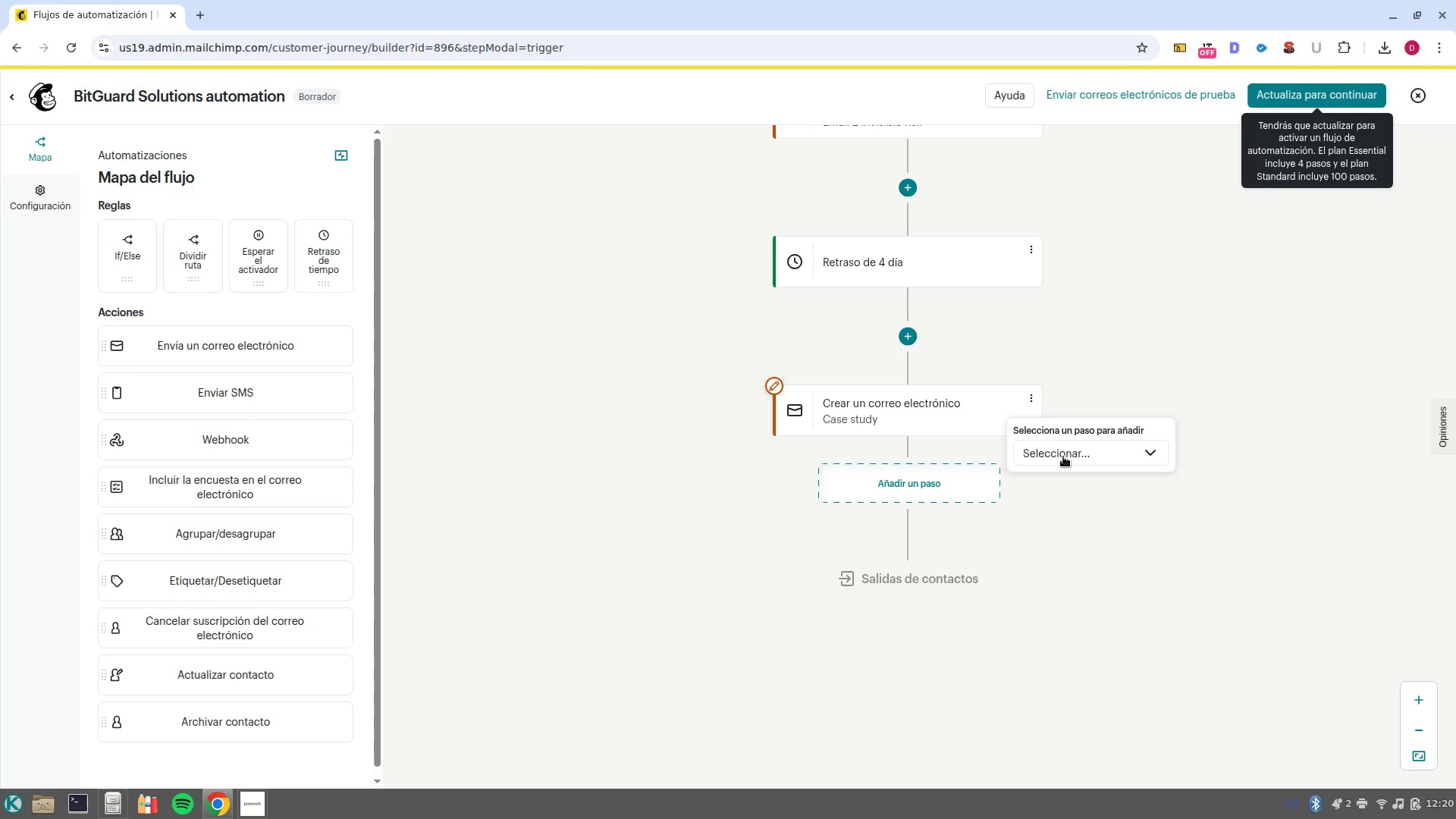 
left_click([1064, 457])
 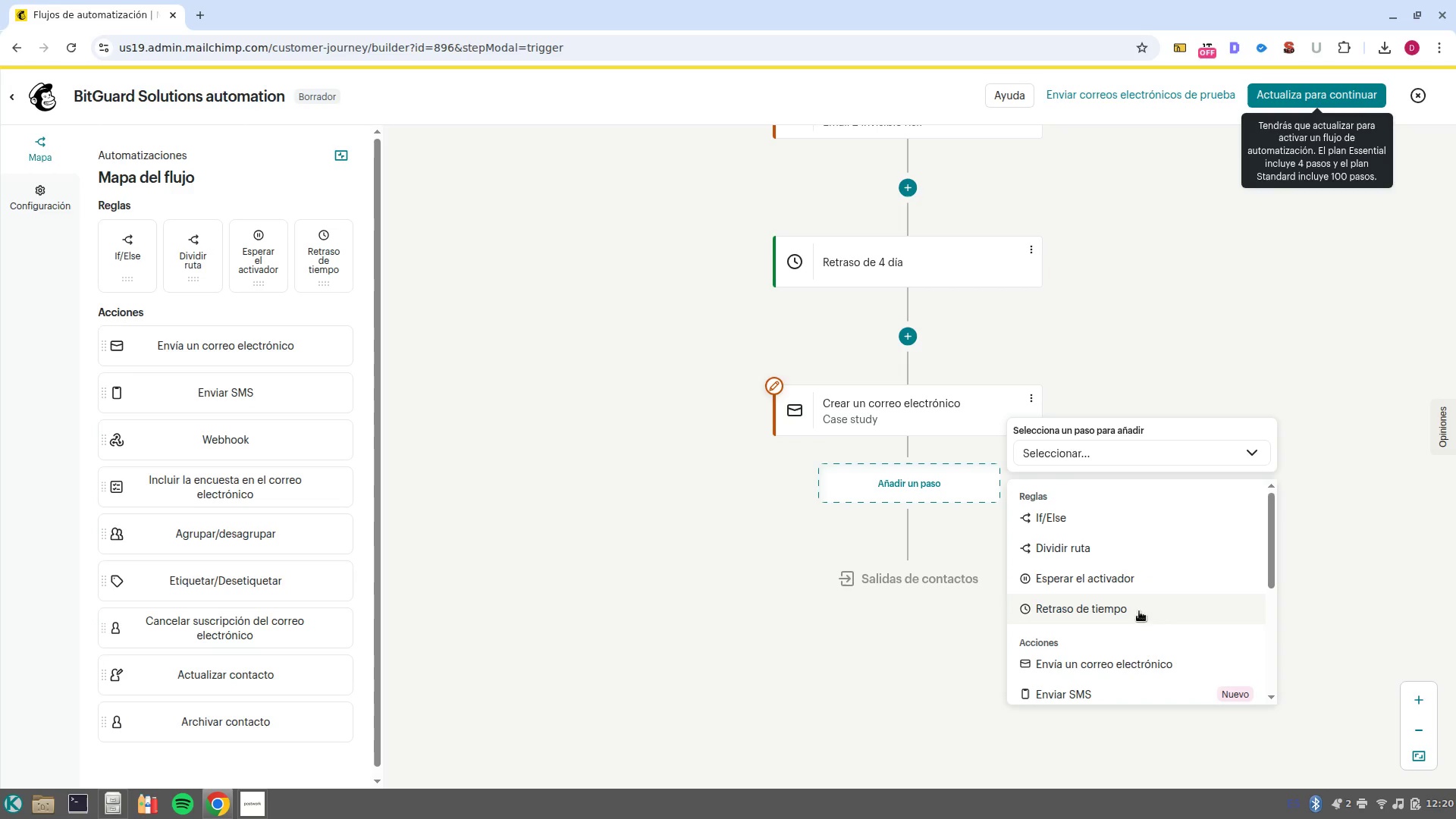 
left_click([1144, 612])
 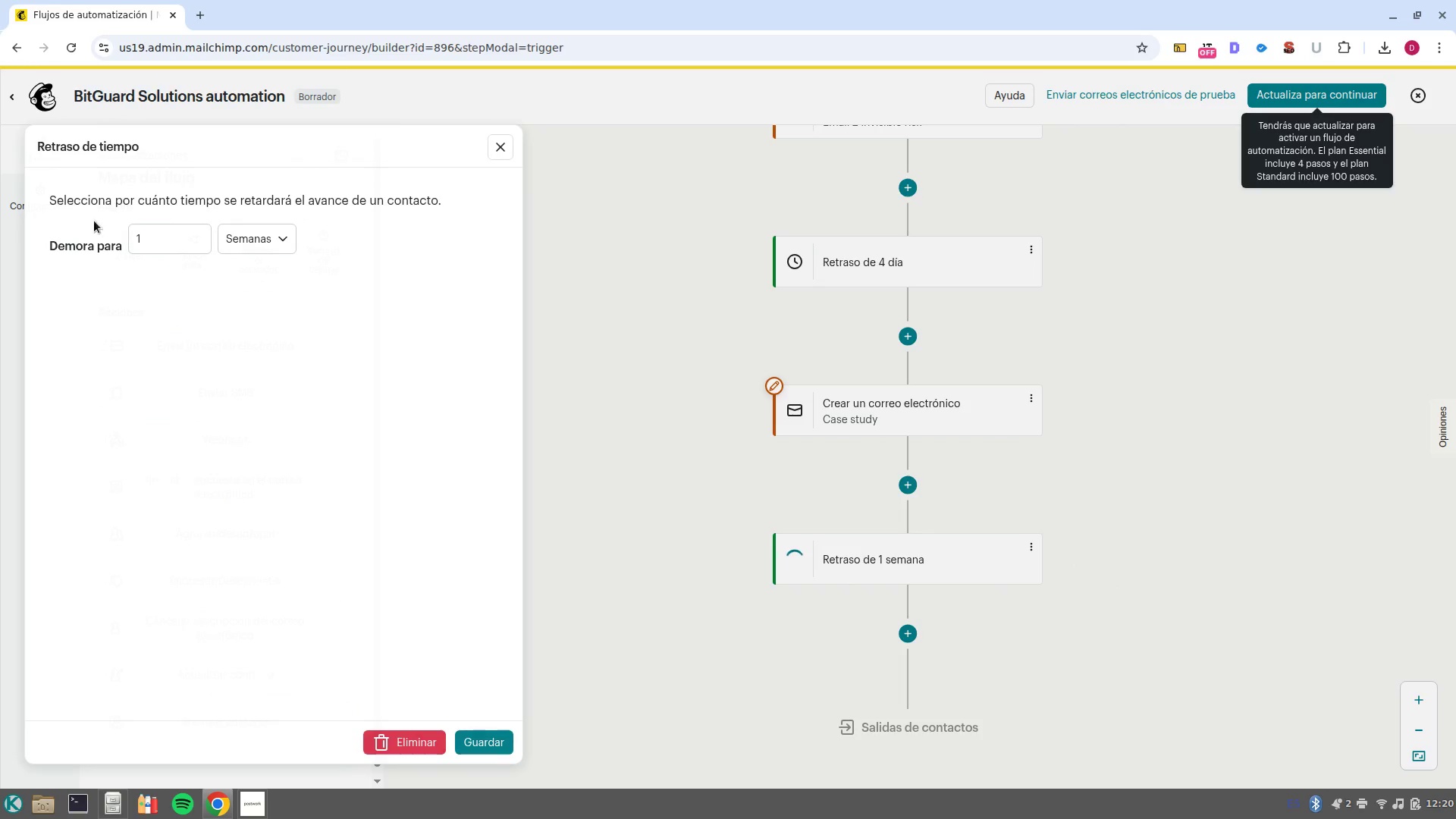 
left_click([246, 240])
 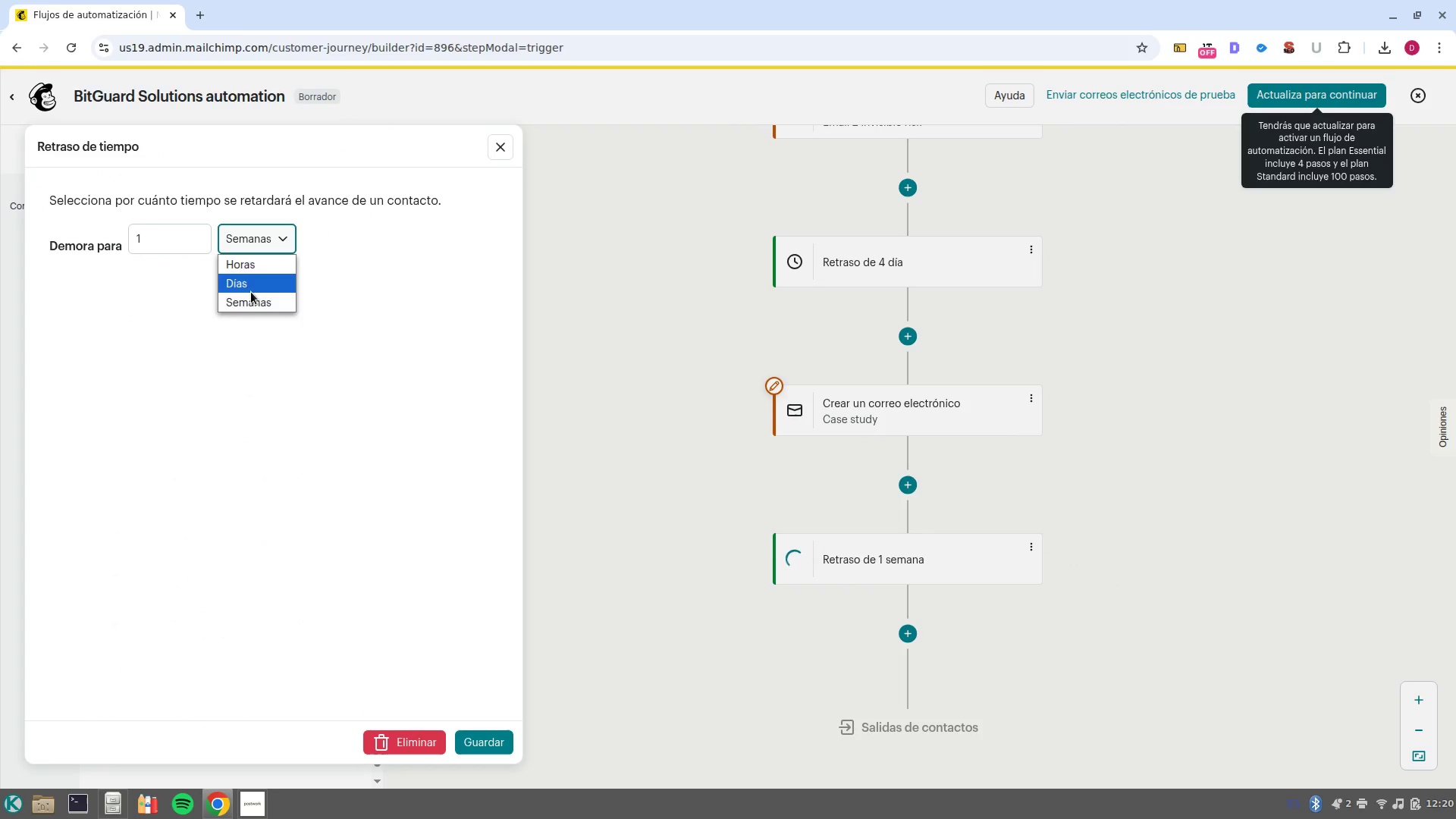 
left_click([251, 292])
 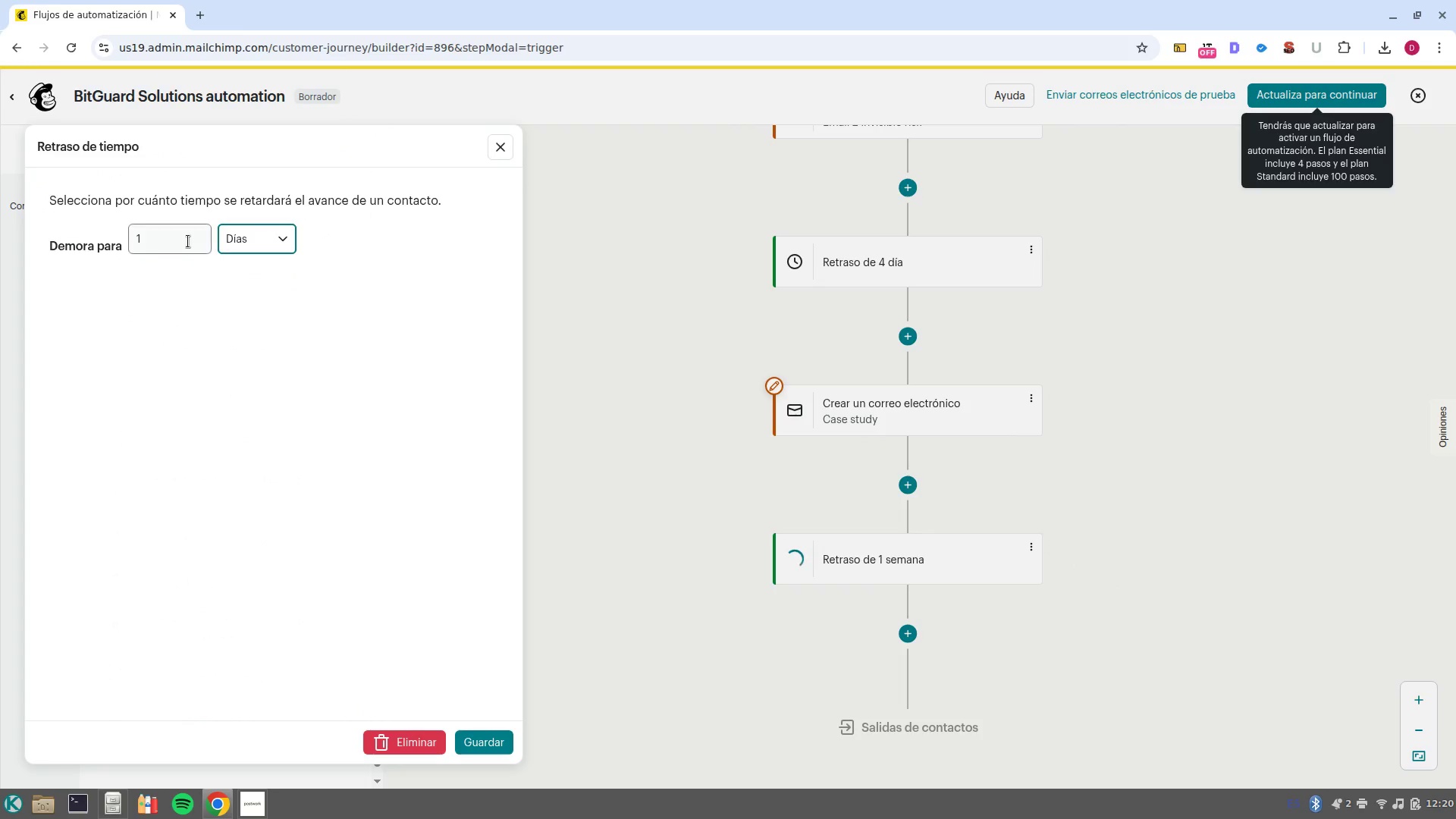 
left_click([188, 241])
 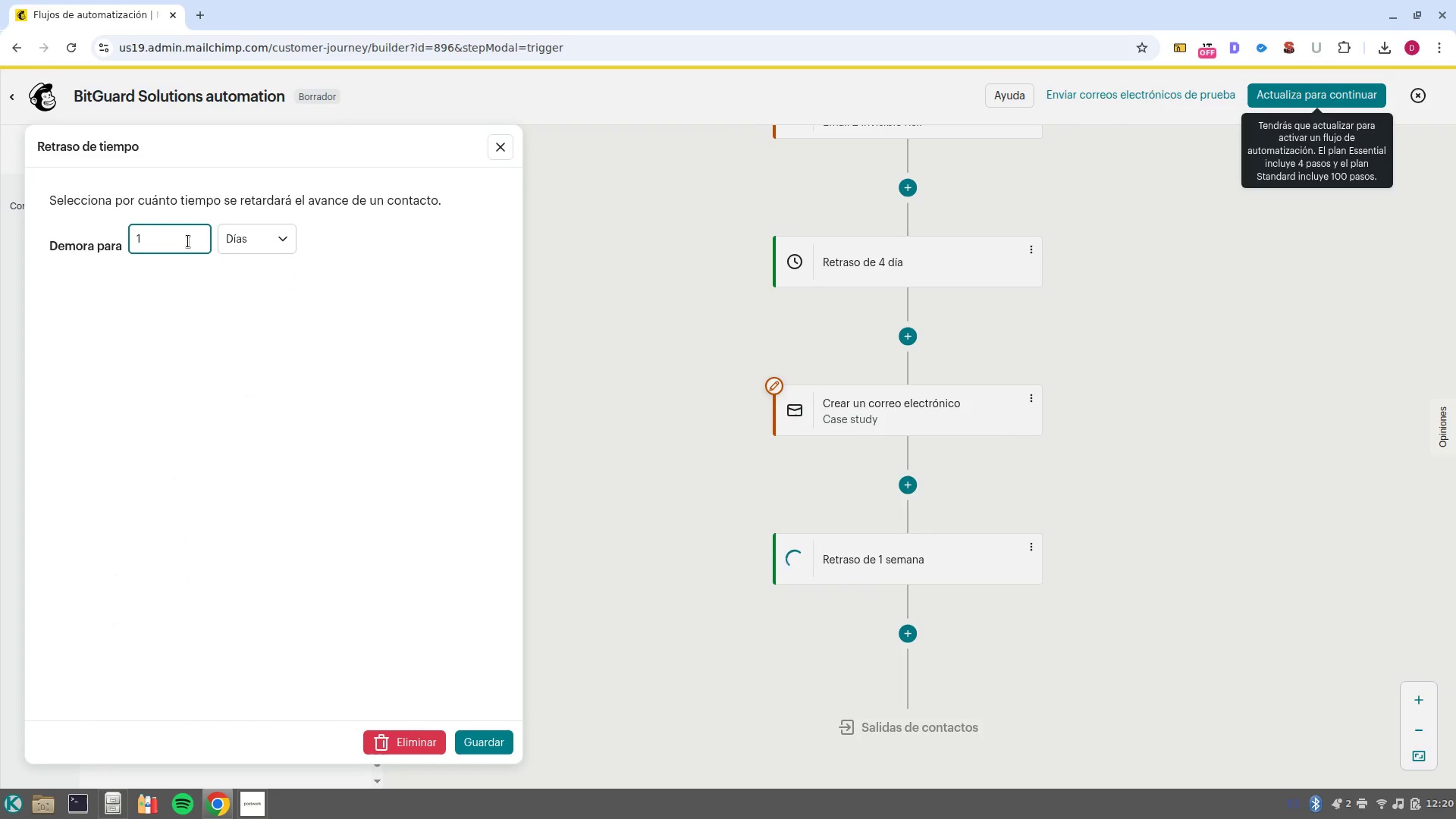 
key(Backspace)
 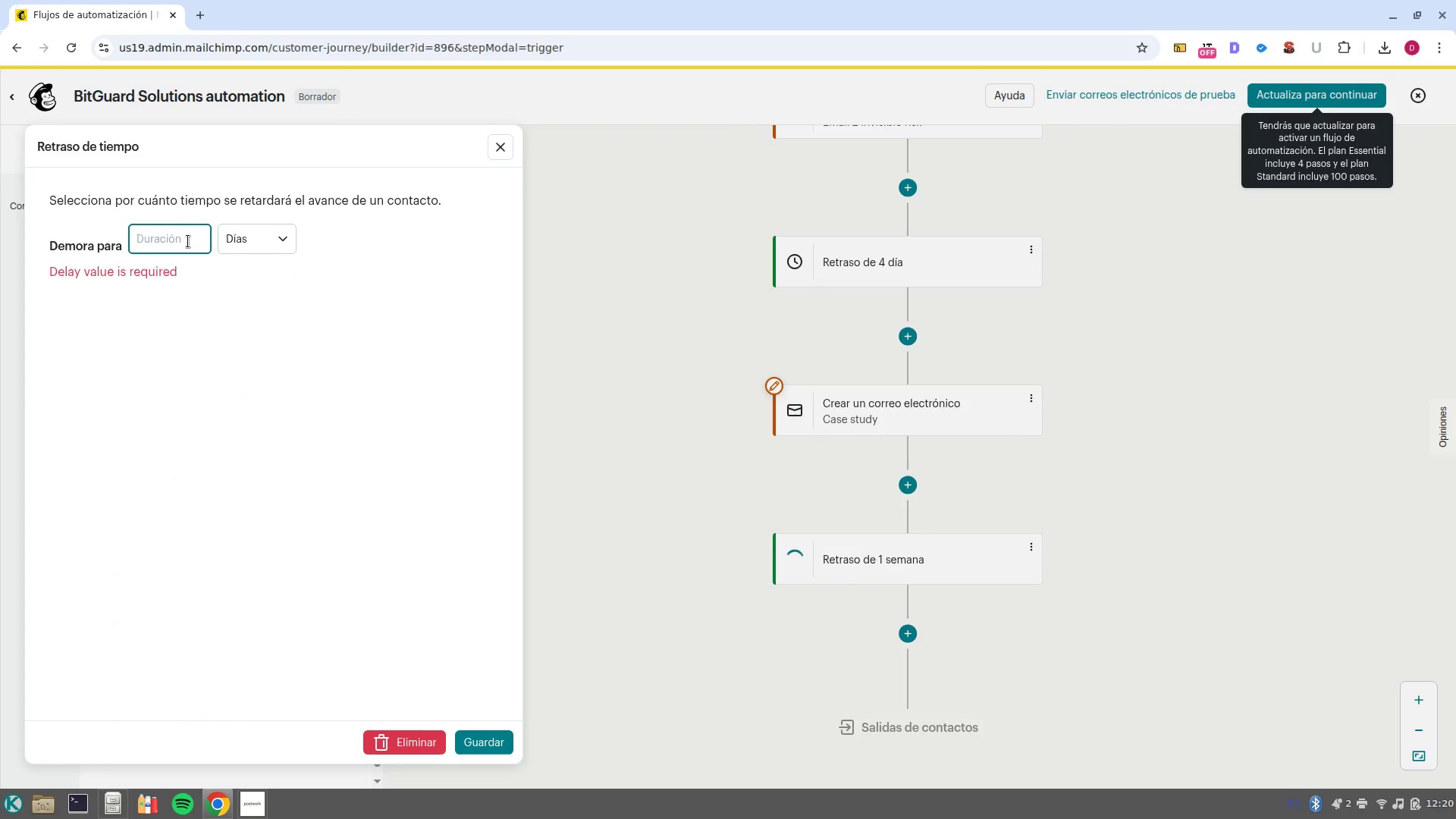 
key(3)
 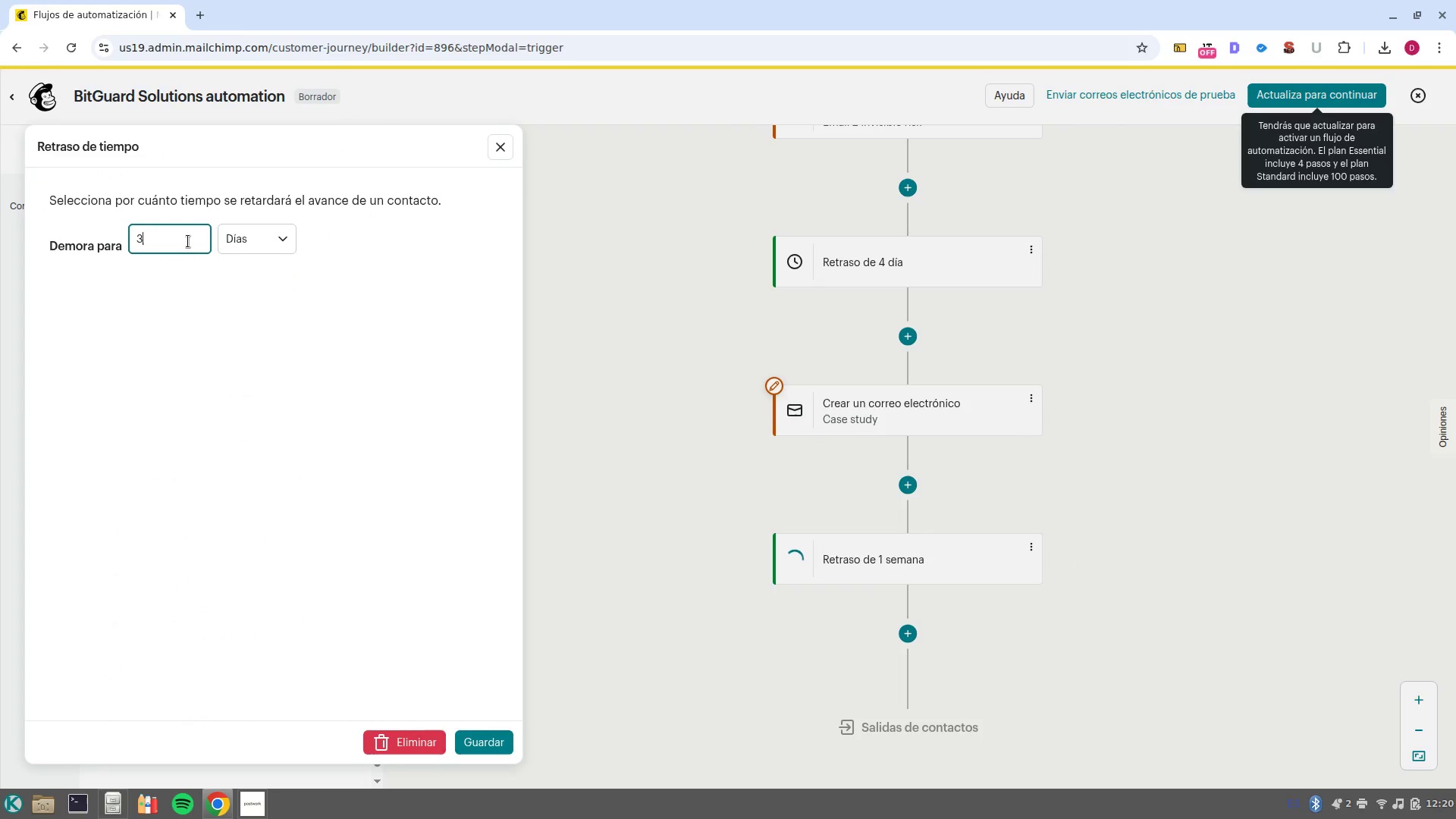 
key(Enter)
 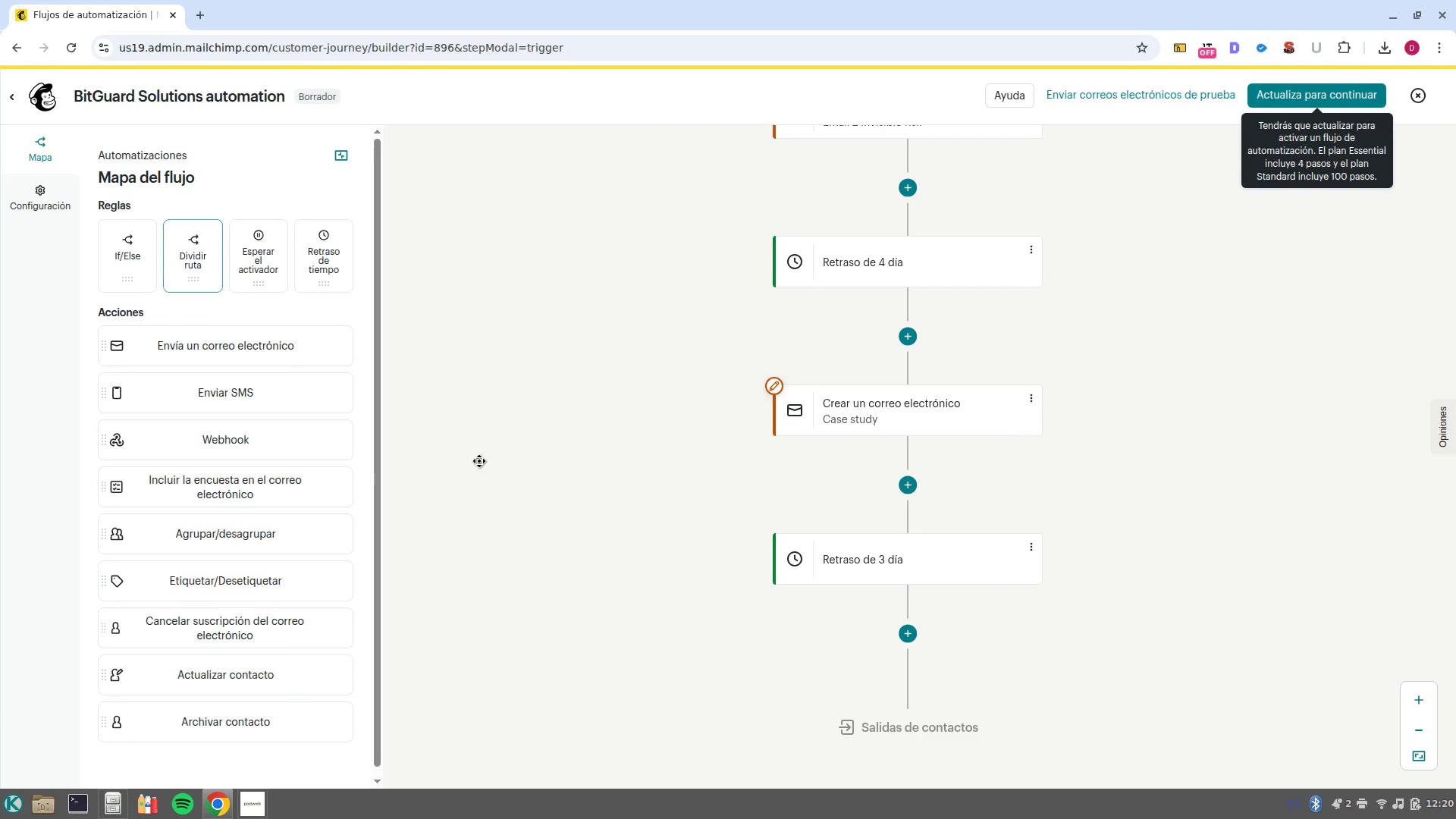 
scroll: coordinate [865, 490], scroll_direction: down, amount: 2.0
 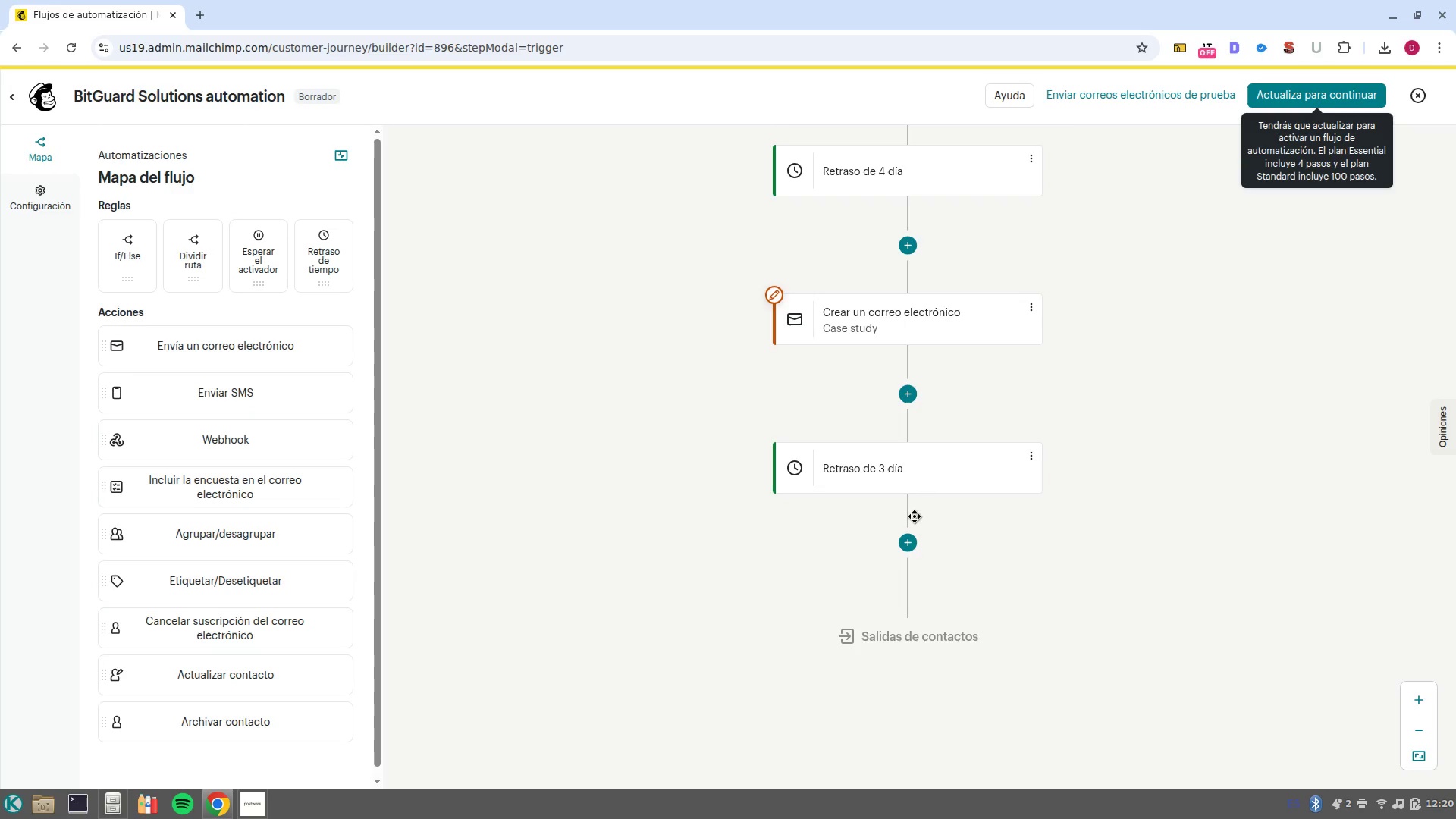 
wait(6.39)
 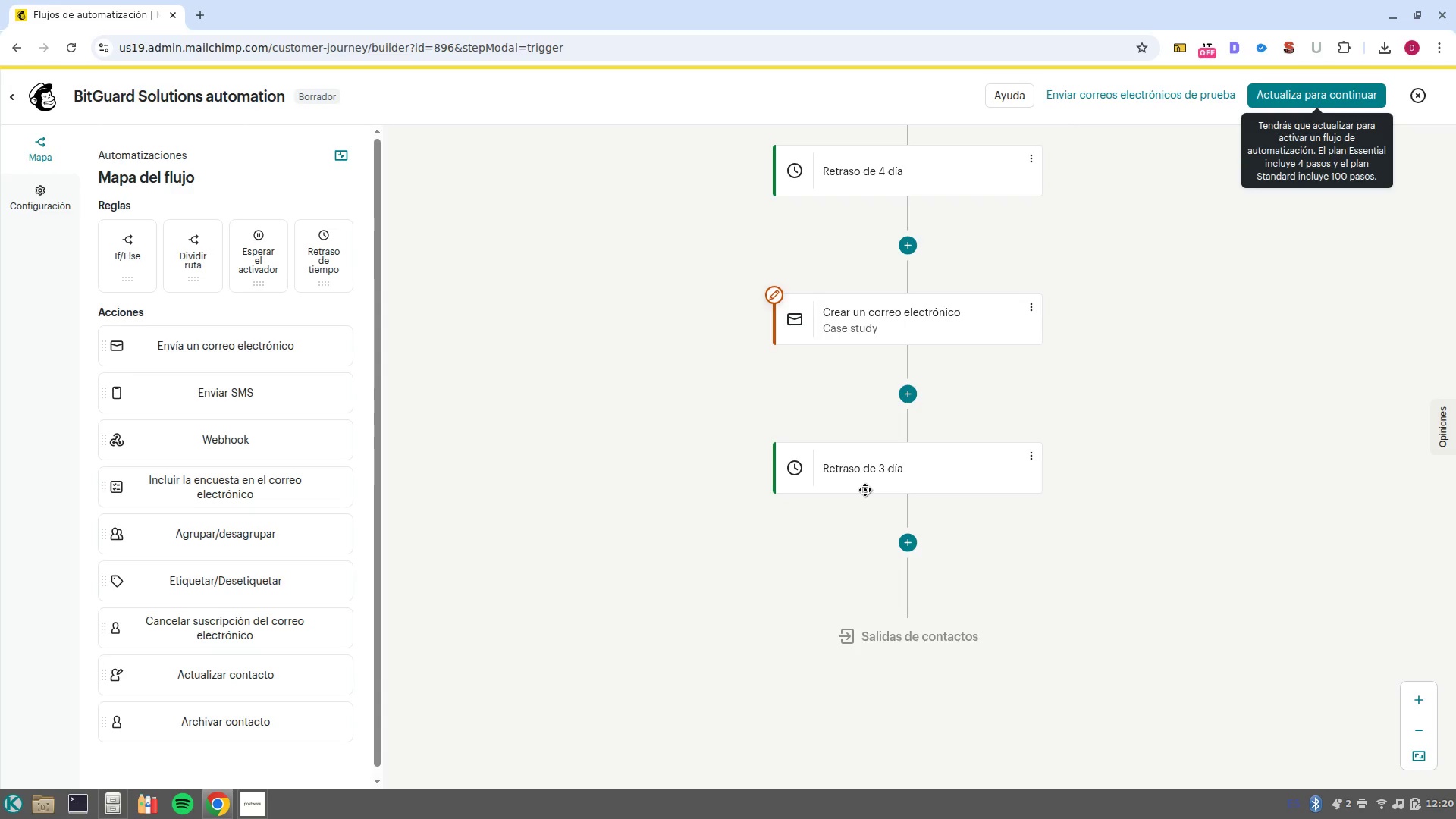 
left_click([912, 541])
 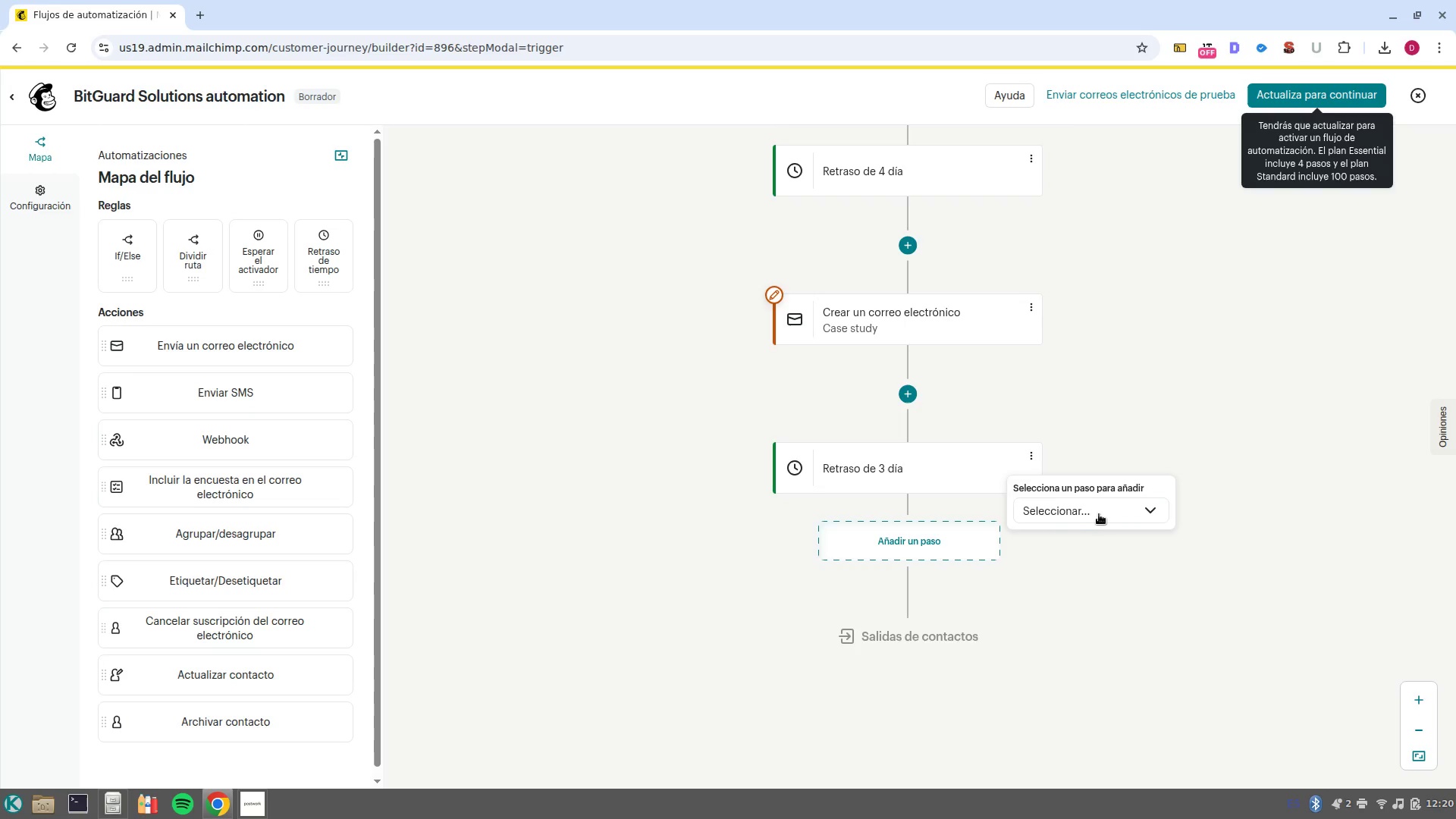 
left_click([1106, 509])
 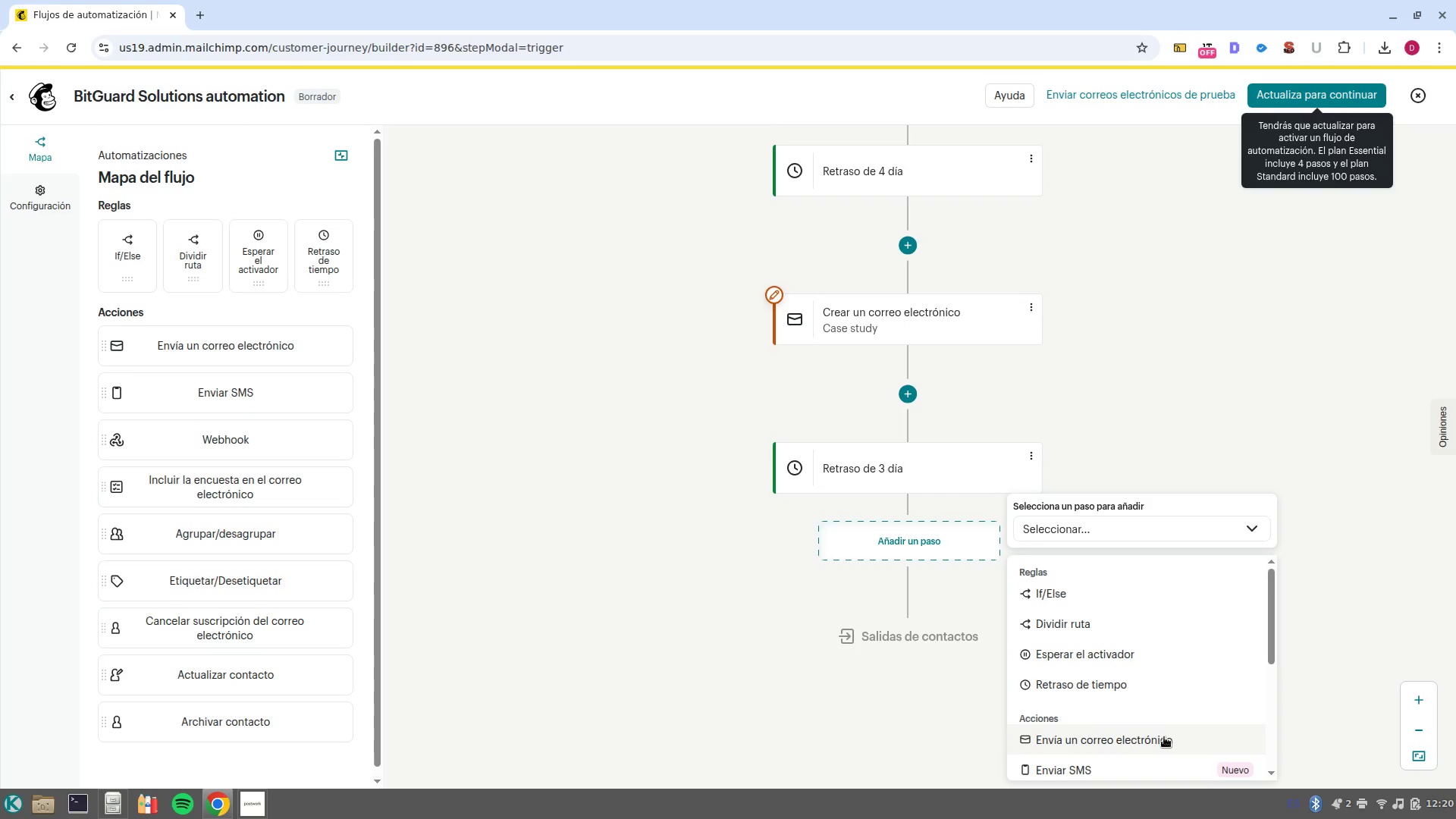 
left_click([1163, 739])
 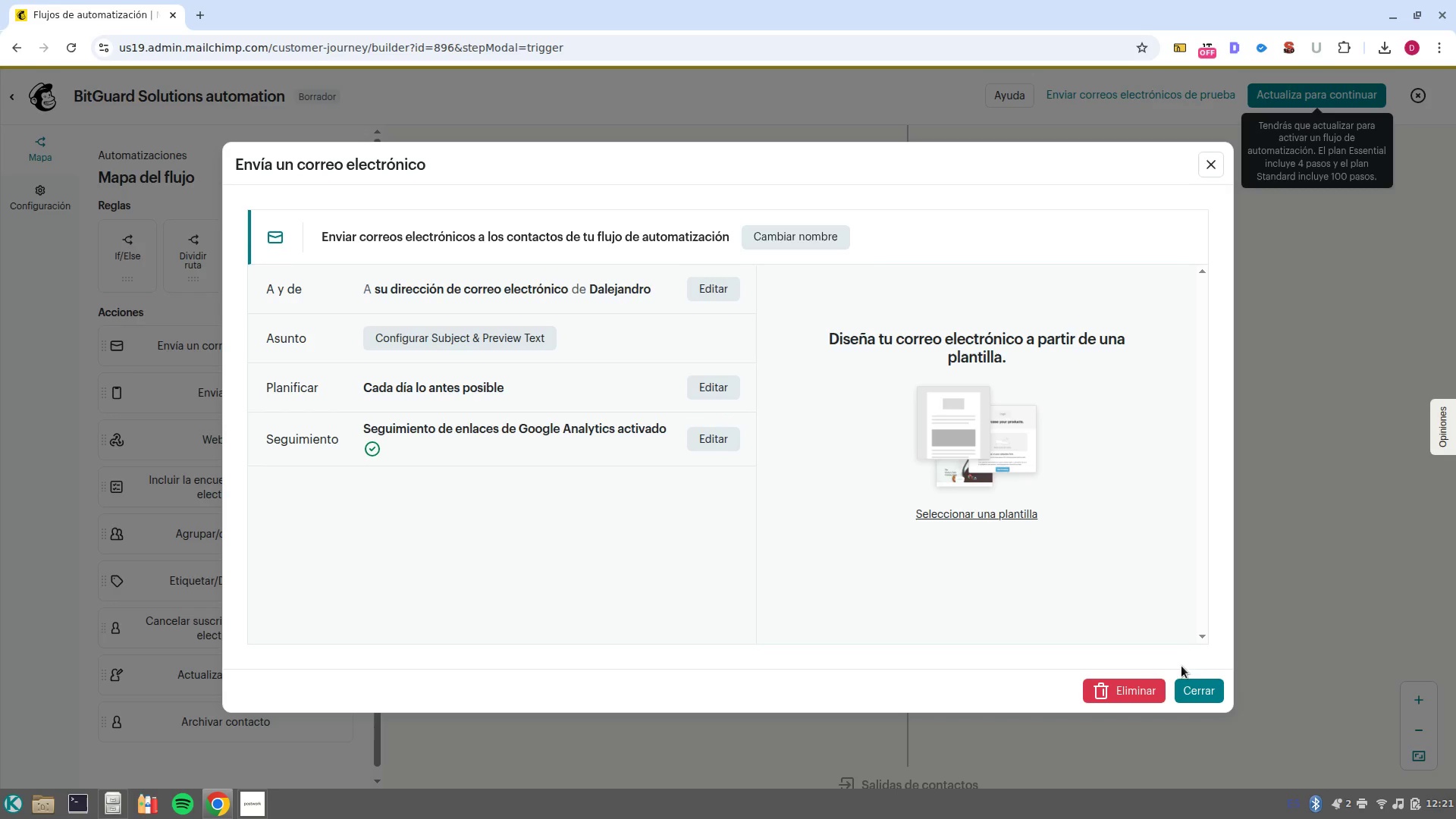 
wait(62.7)
 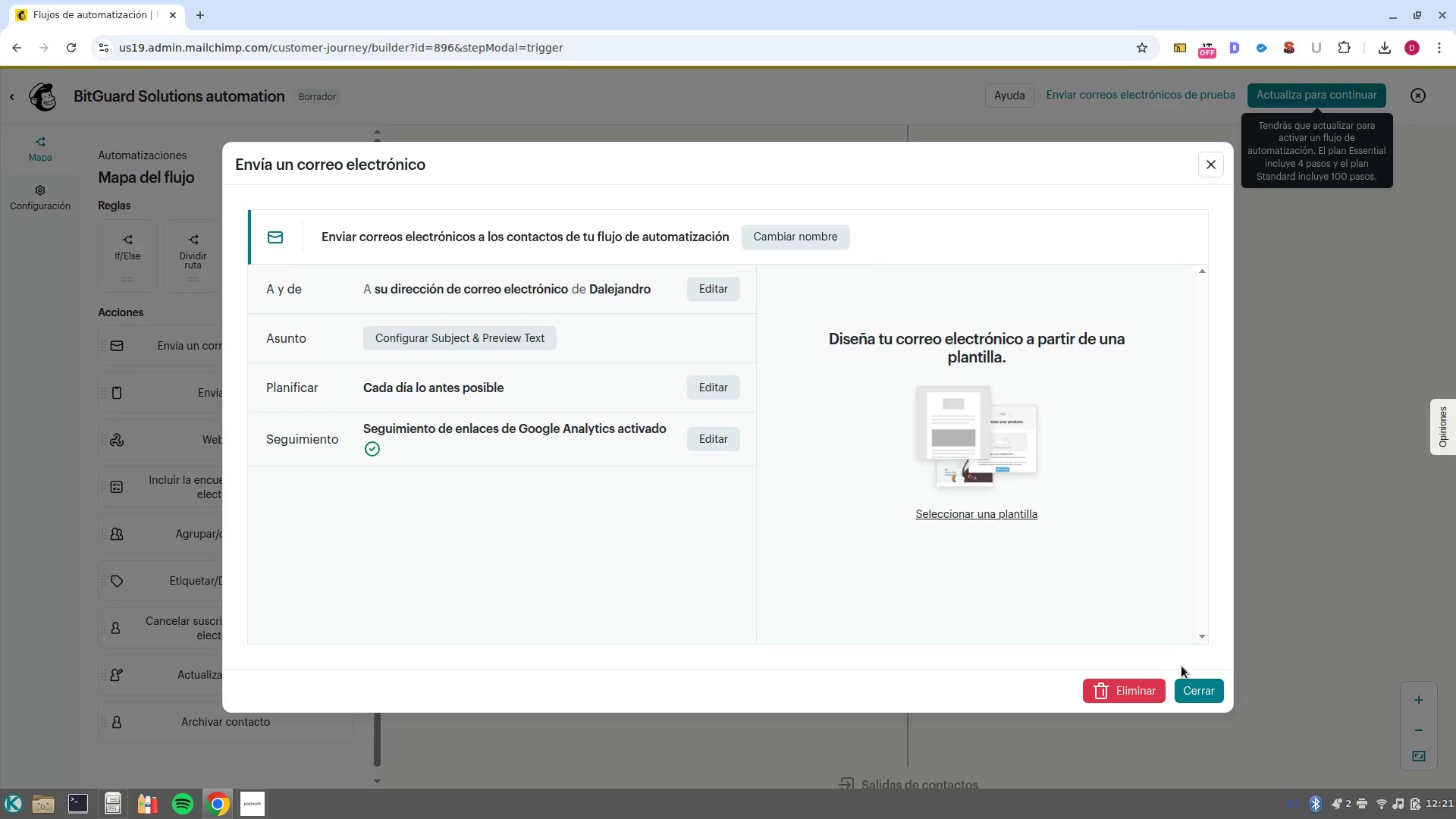 
left_click([1215, 695])
 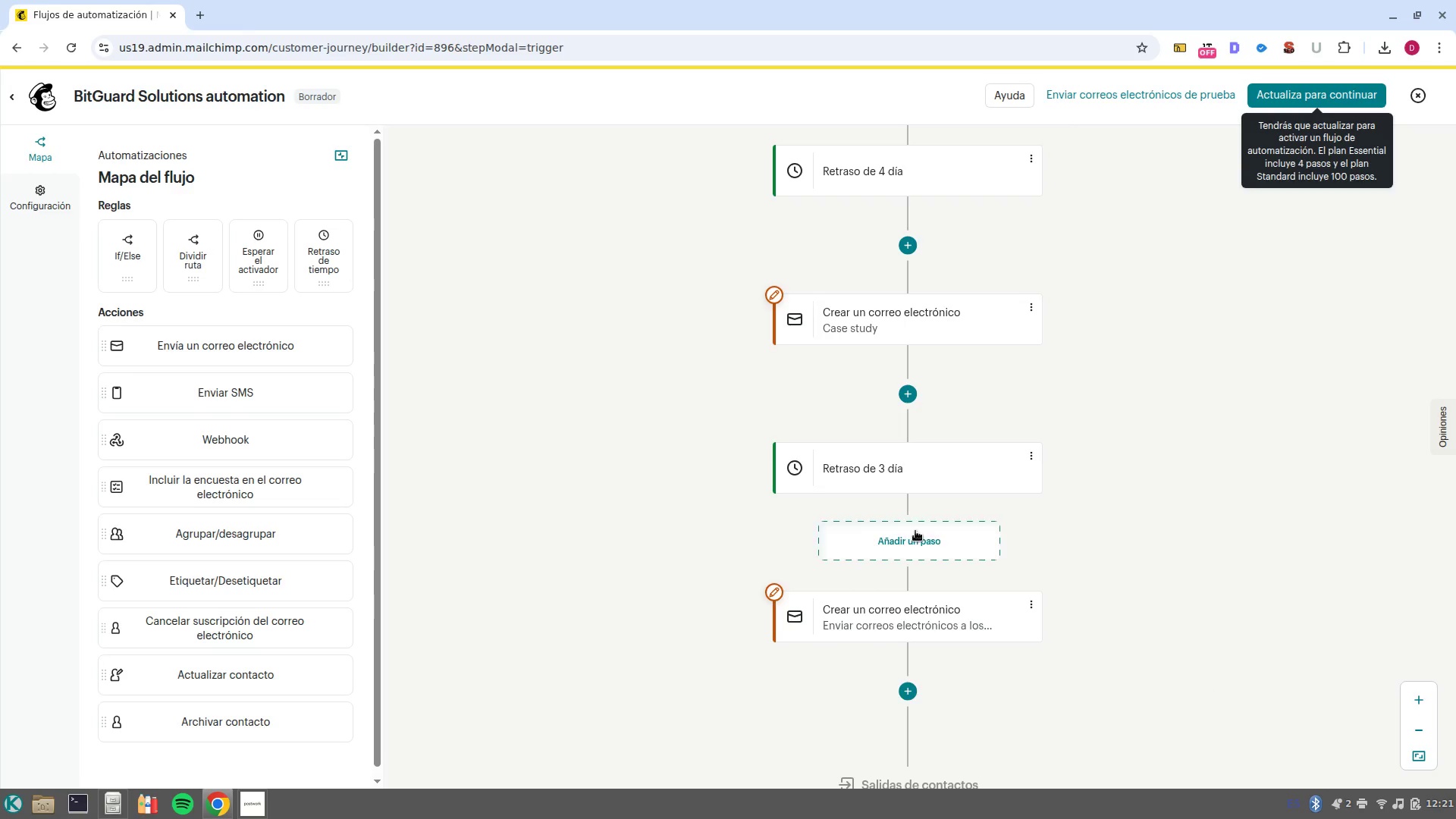 
scroll: coordinate [923, 539], scroll_direction: up, amount: 9.0
 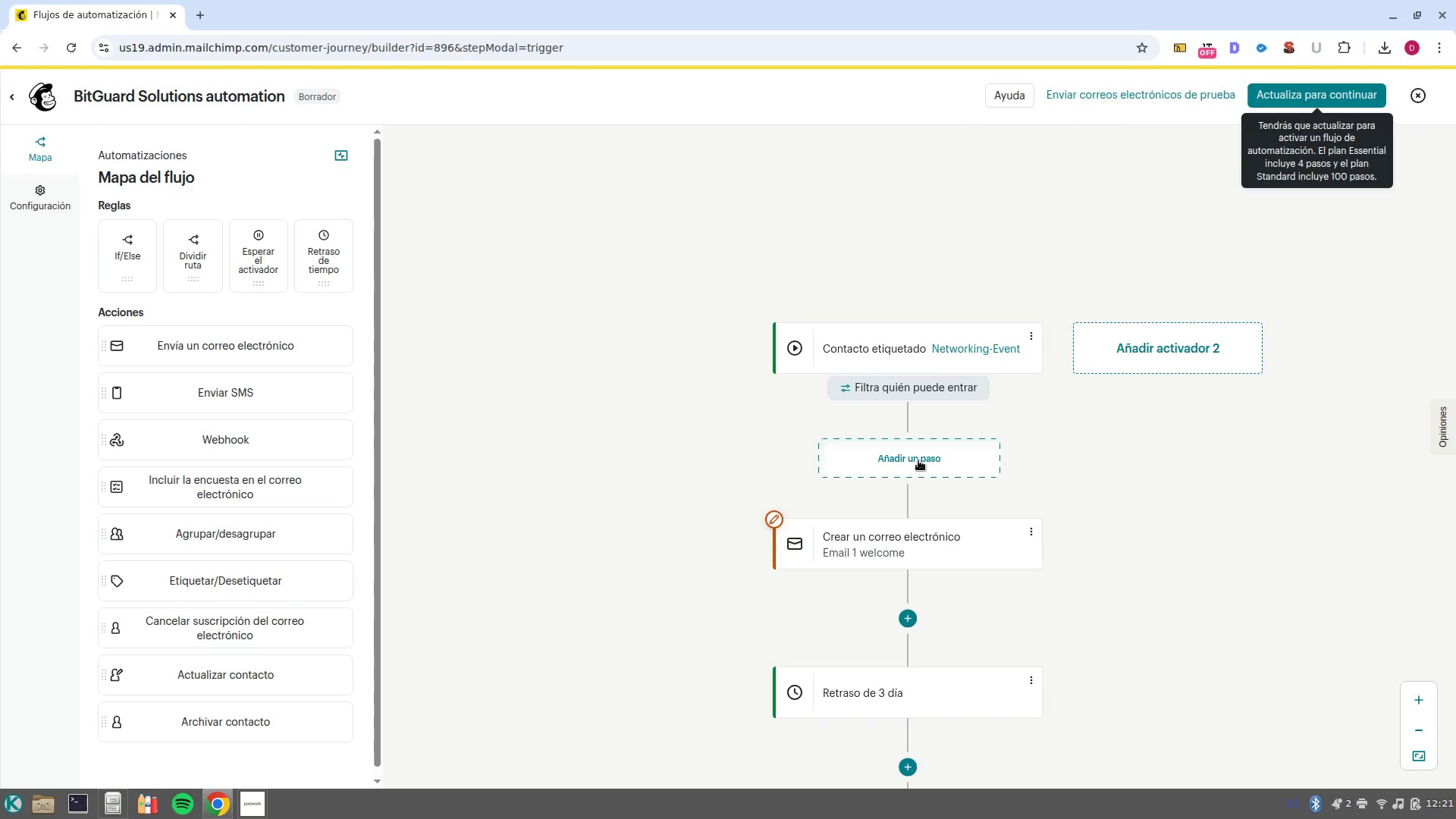 
left_click([918, 460])
 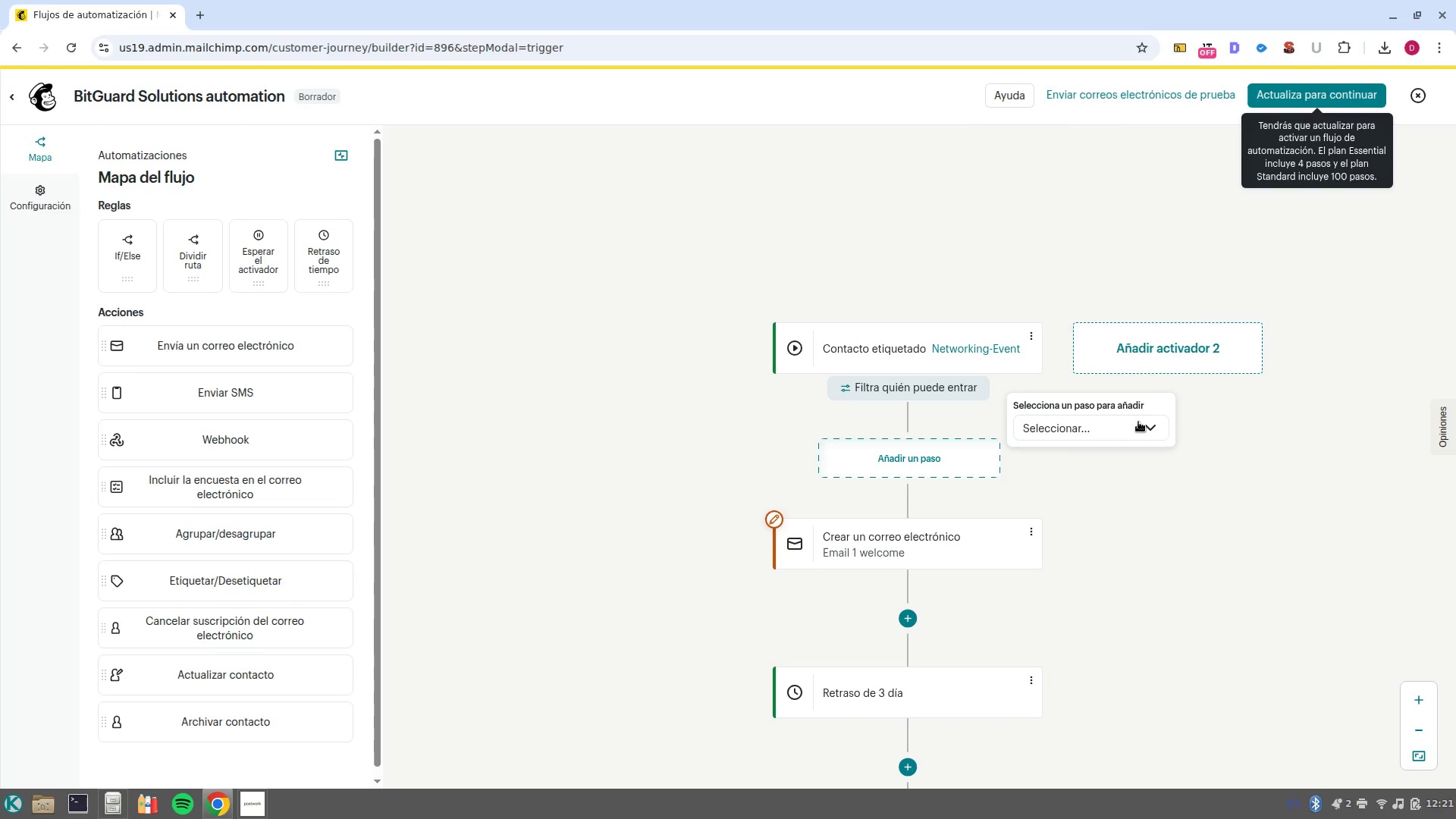 
left_click([1139, 421])
 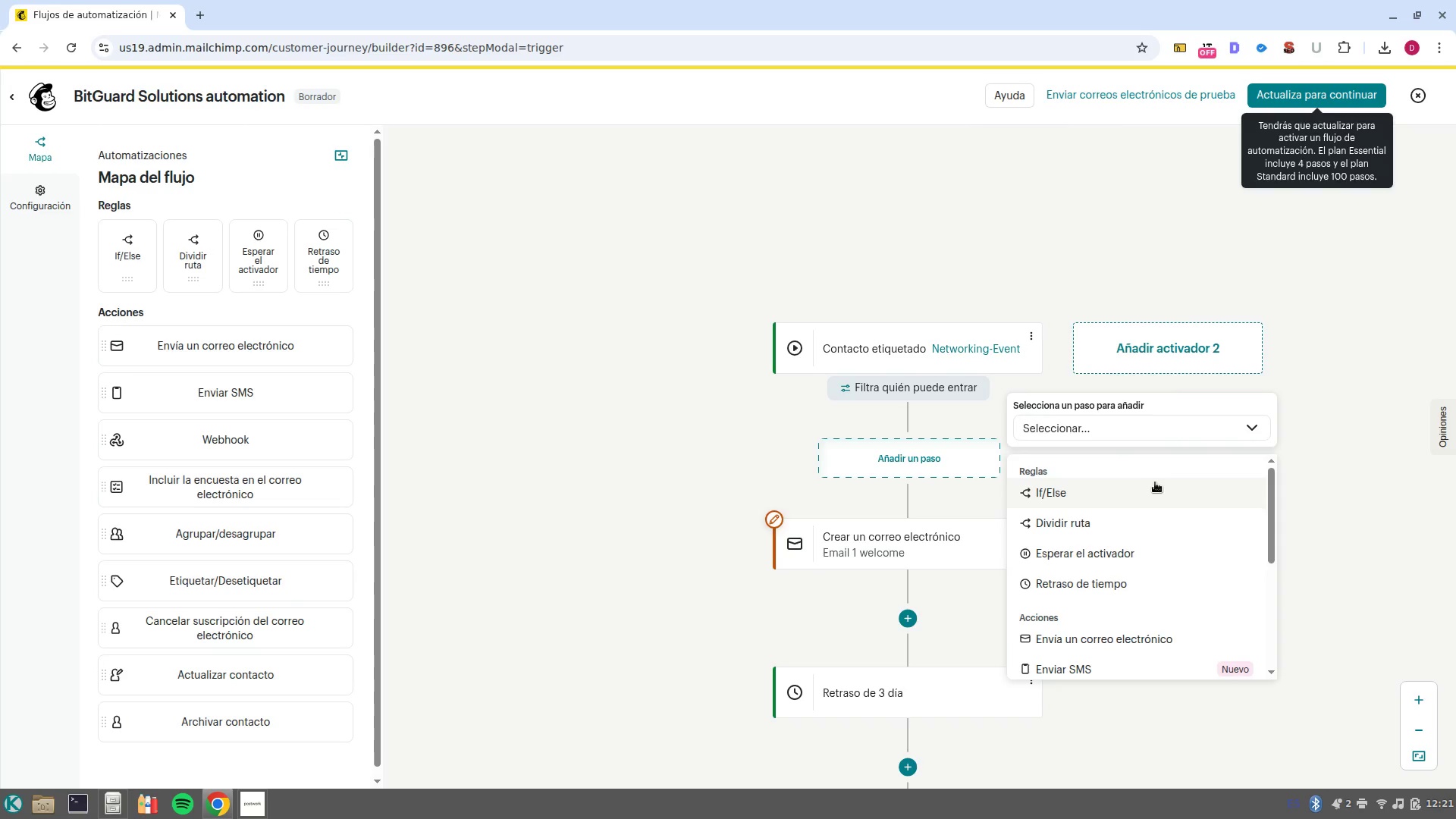 
left_click([1153, 486])
 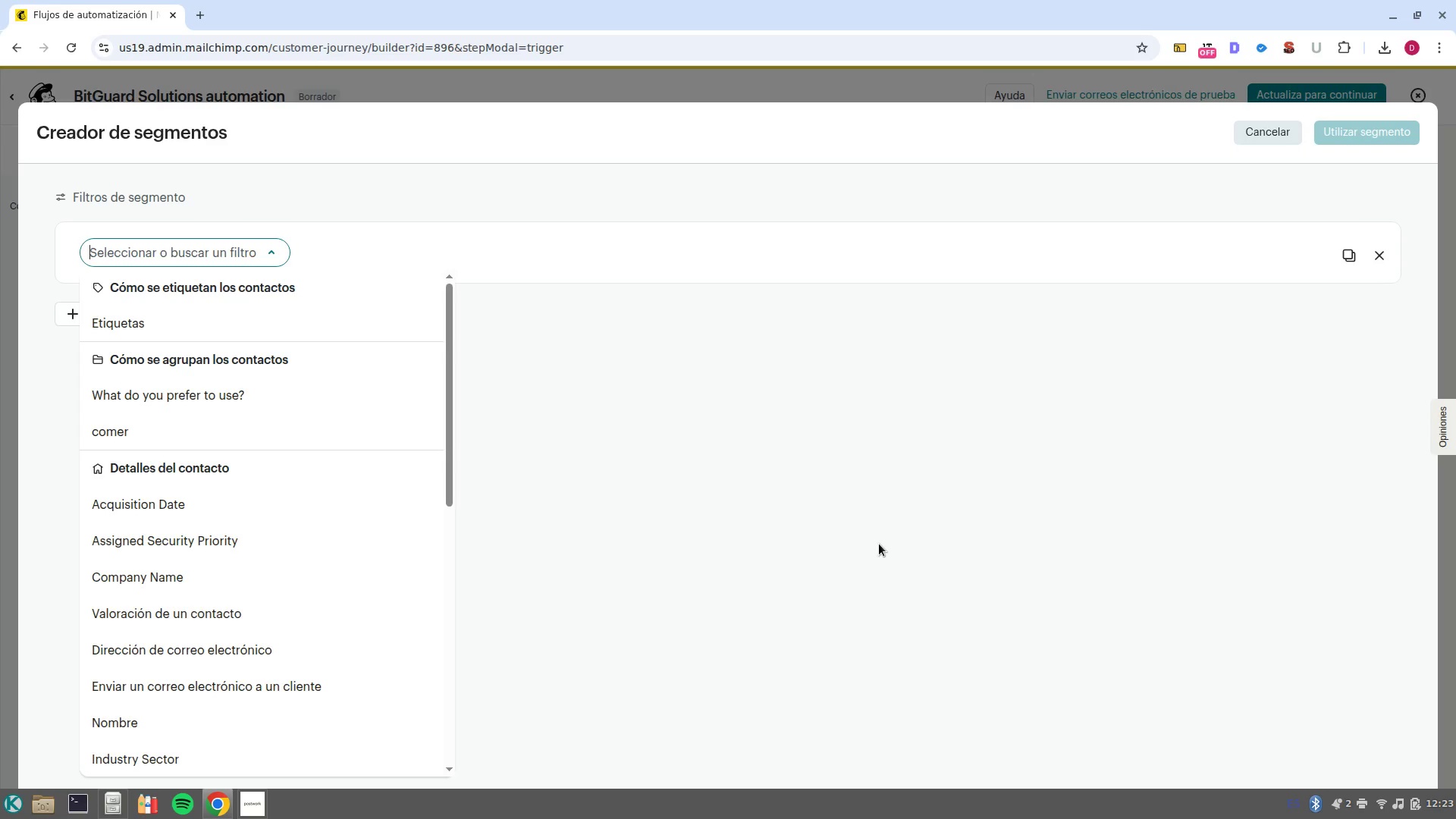 
wait(120.96)
 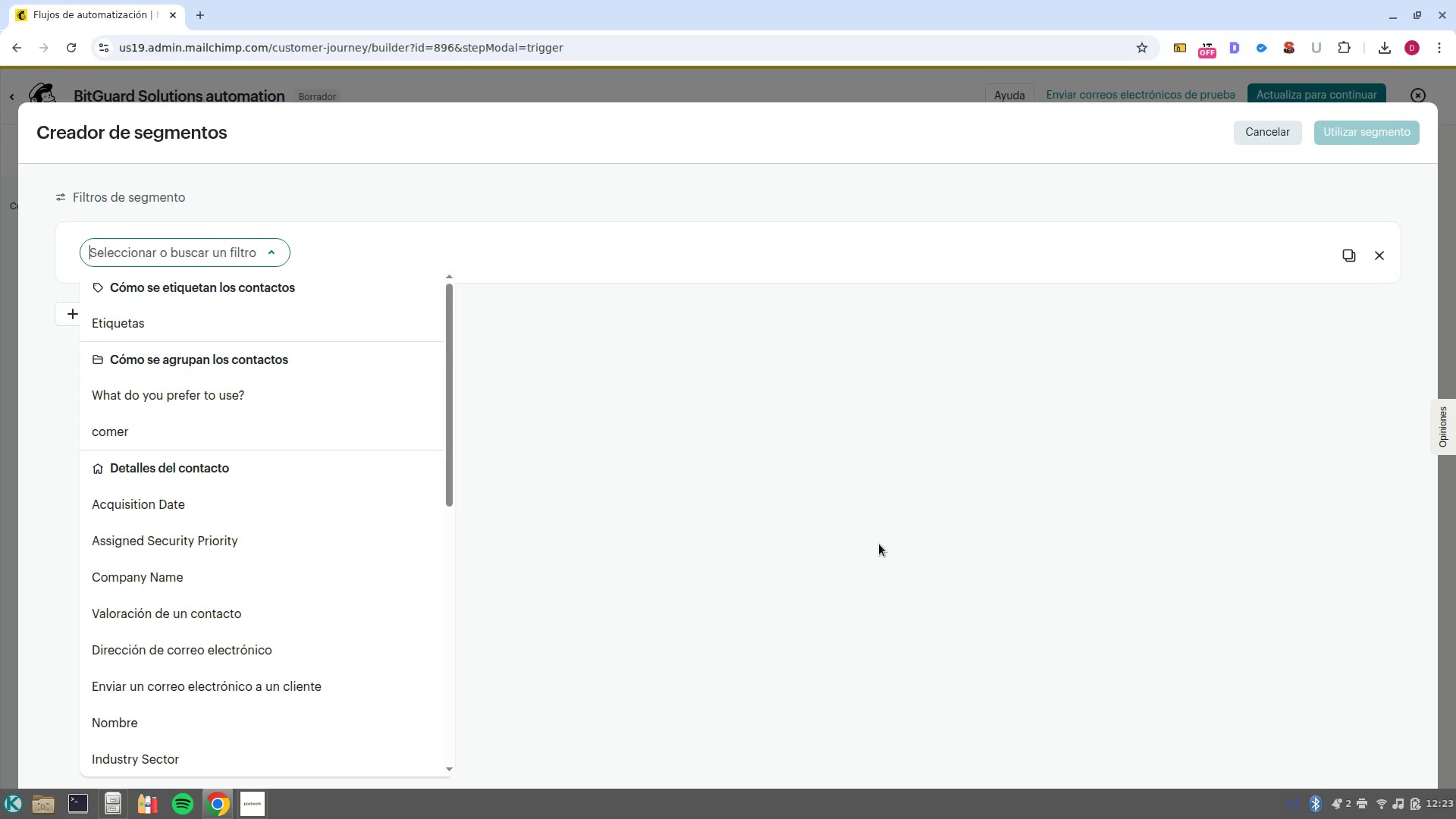 
left_click([1272, 139])
 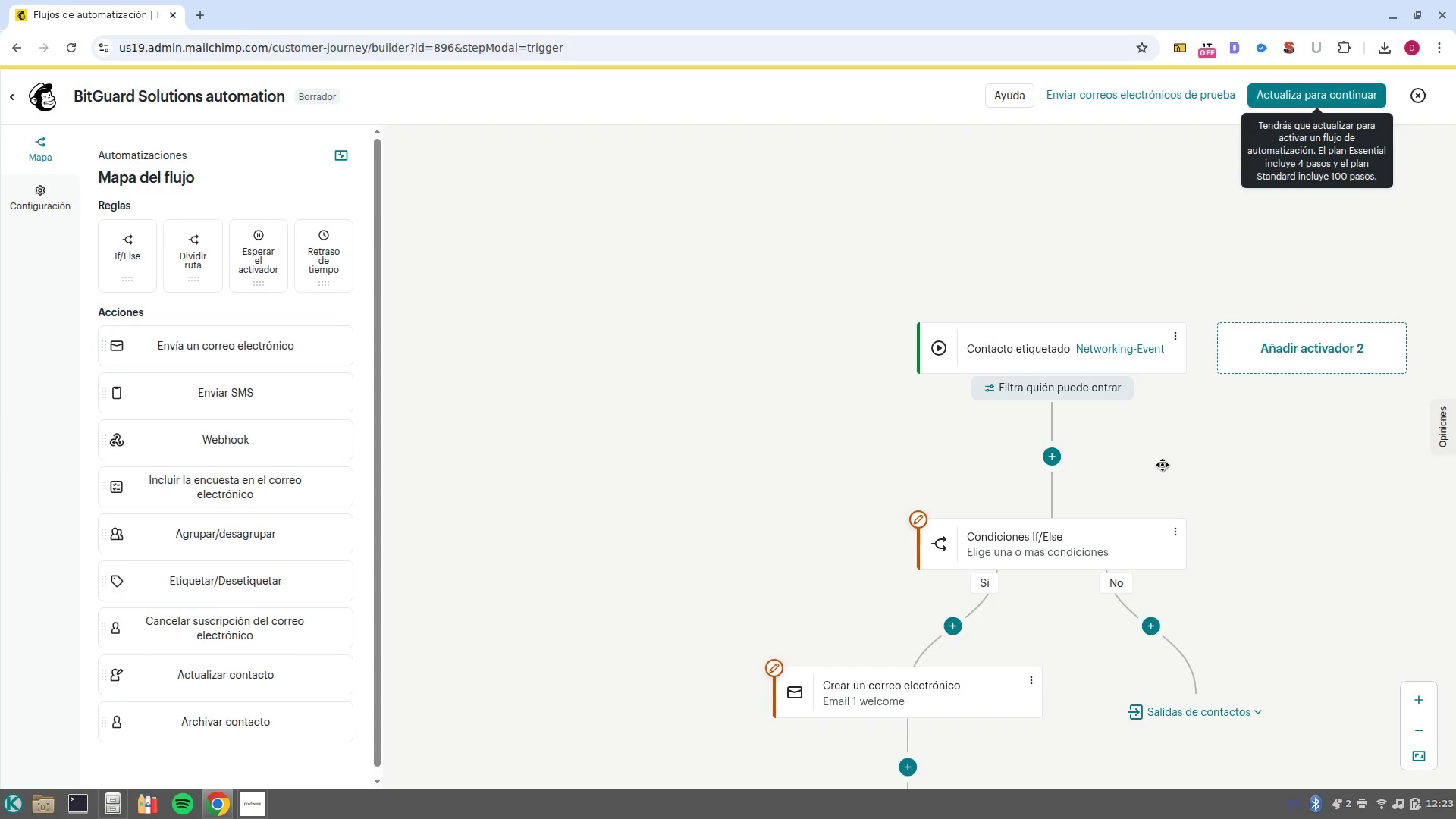 
left_click_drag(start_coordinate=[1178, 493], to_coordinate=[940, 439])
 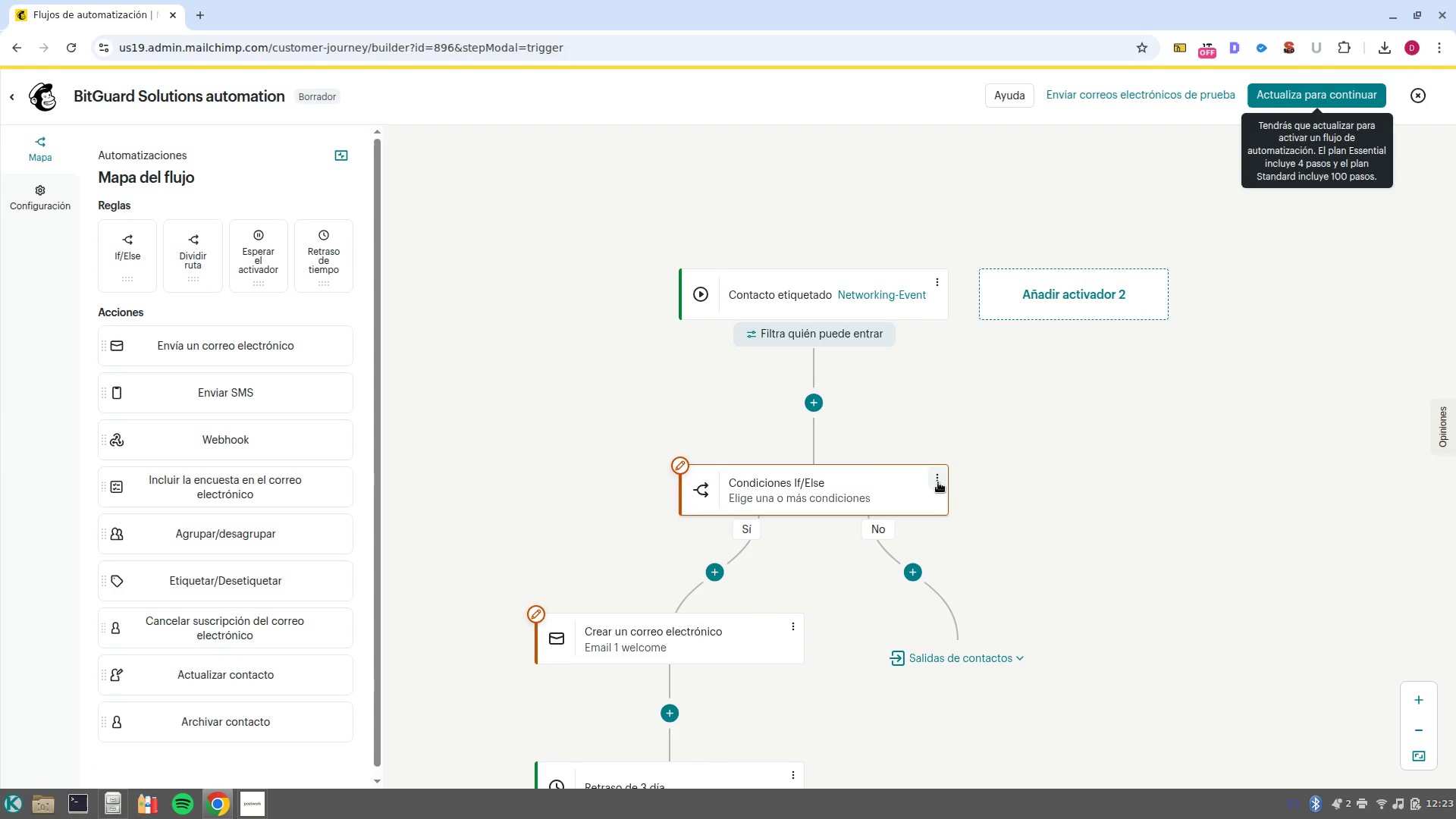 
left_click([938, 482])
 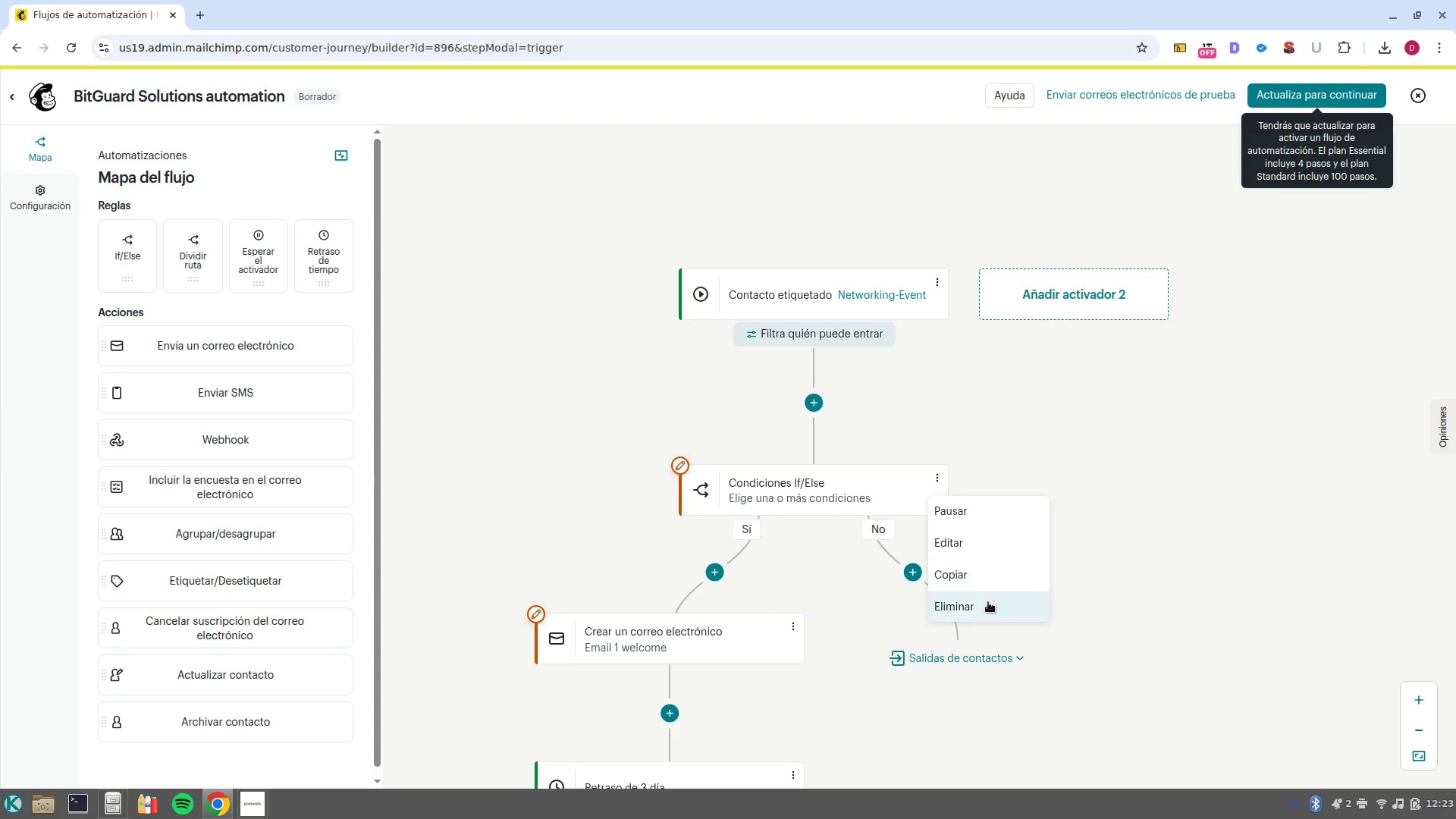 
left_click([987, 604])
 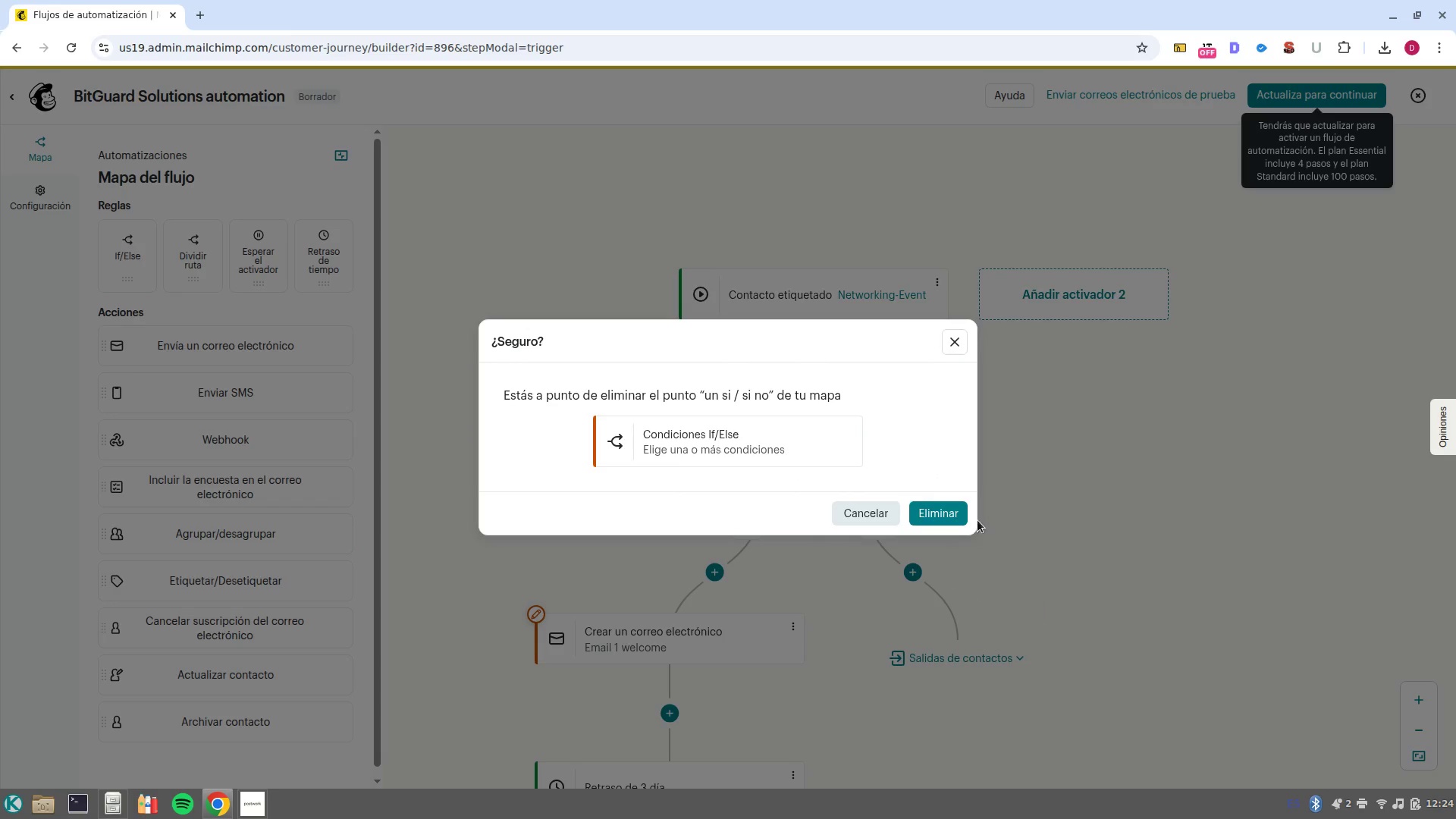 
left_click([940, 513])
 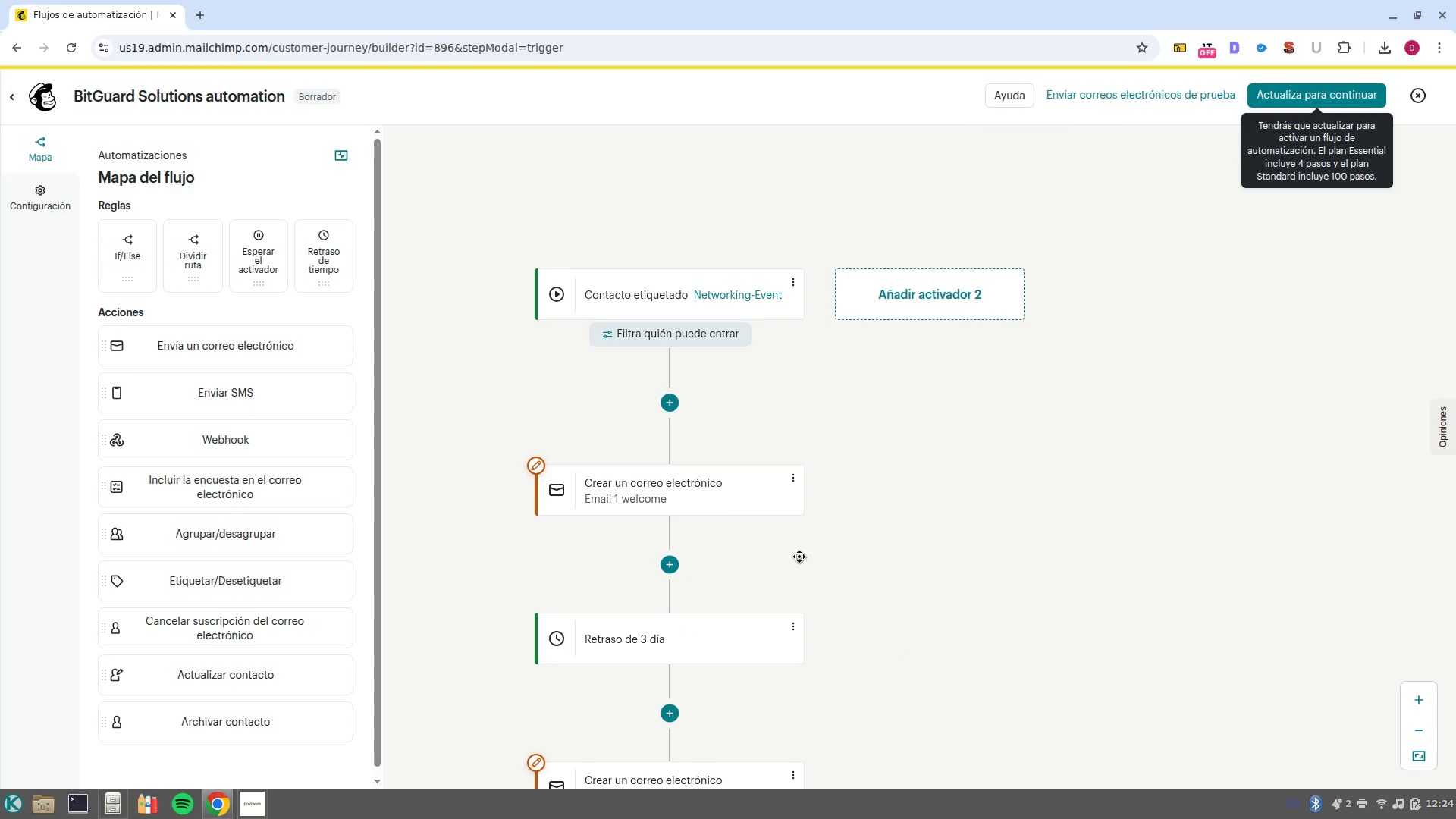 
left_click_drag(start_coordinate=[865, 582], to_coordinate=[1014, 573])
 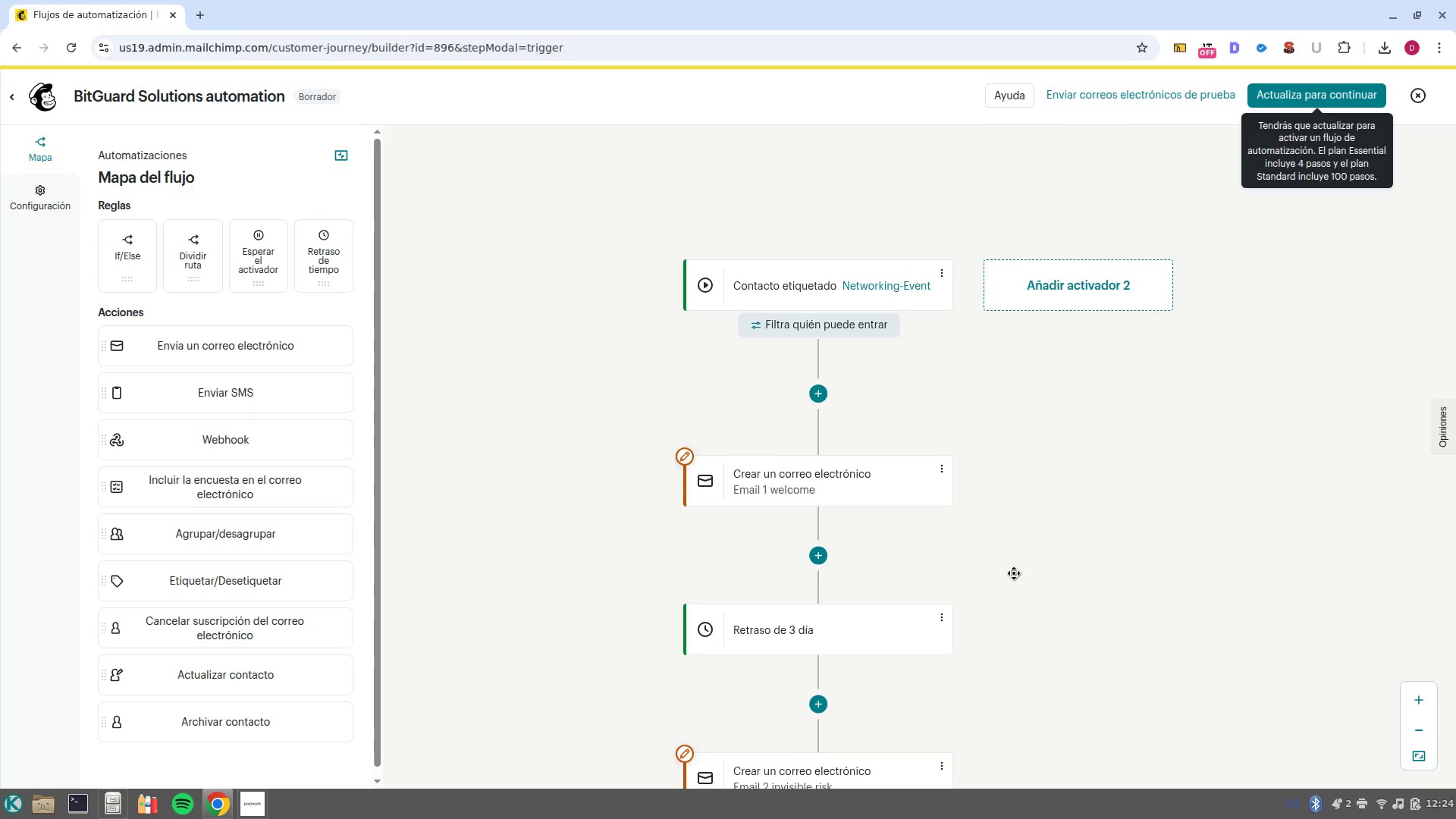 
left_click_drag(start_coordinate=[991, 582], to_coordinate=[1005, 408])
 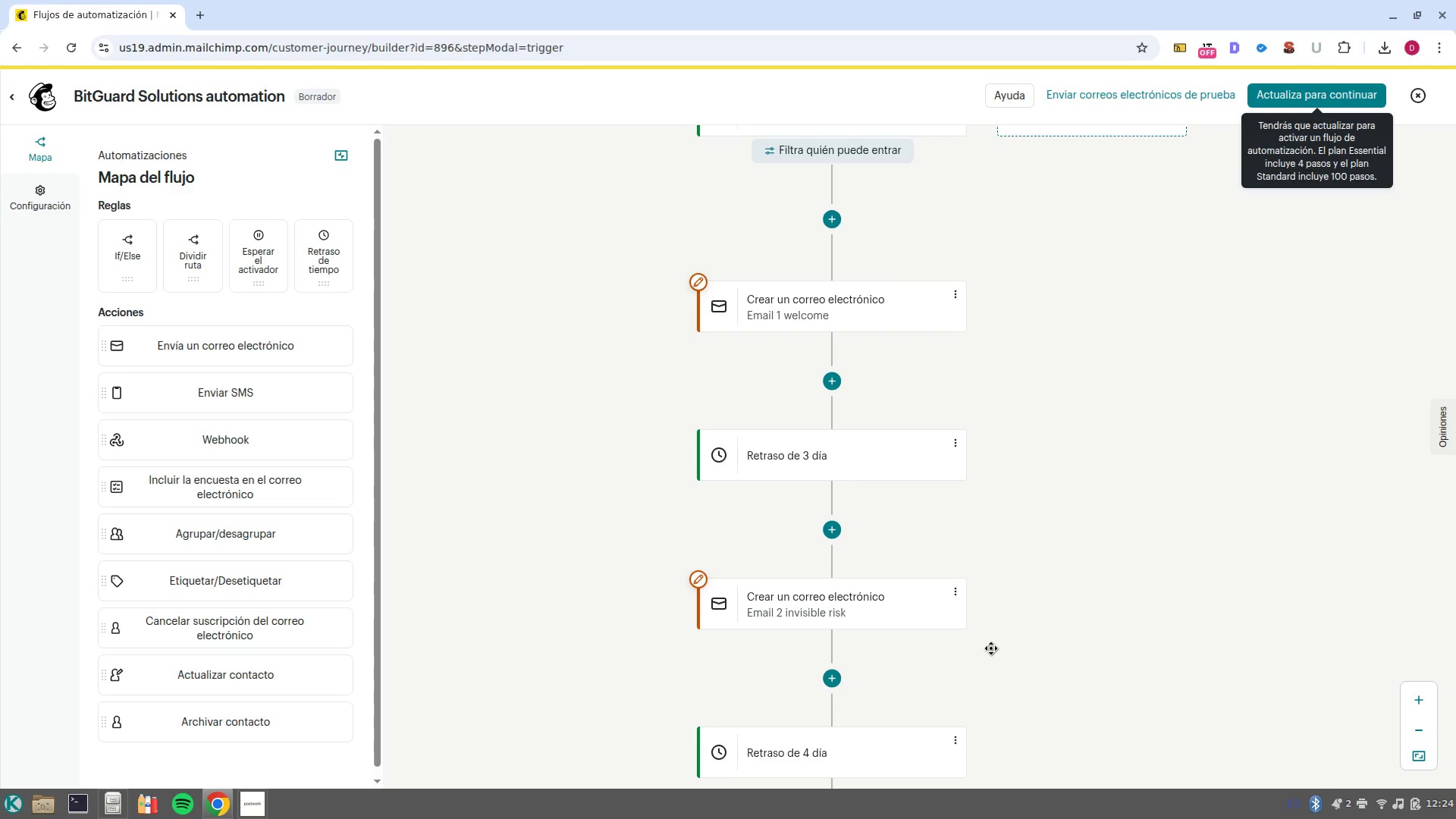 
left_click_drag(start_coordinate=[991, 648], to_coordinate=[997, 567])
 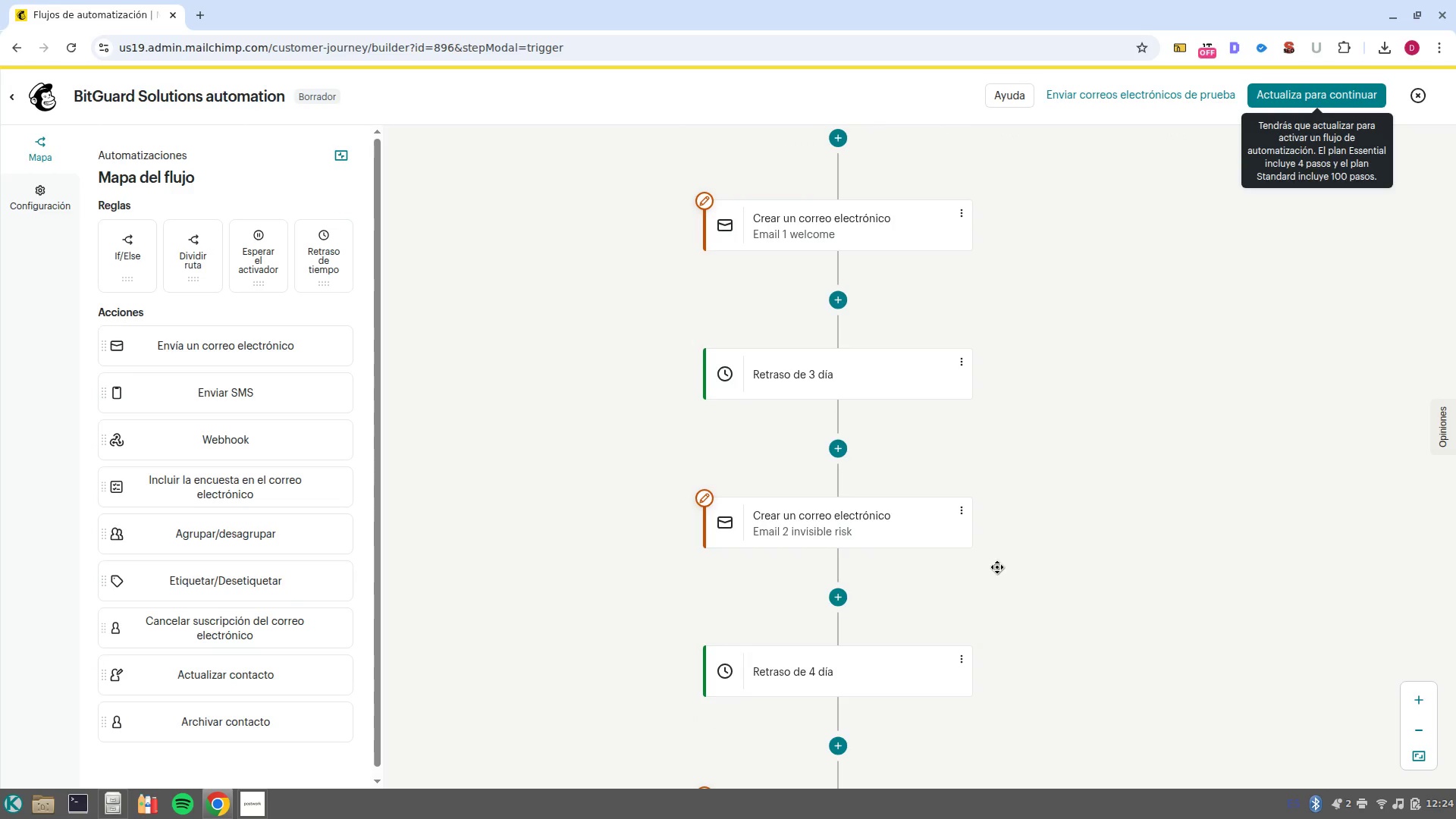 
left_click_drag(start_coordinate=[942, 646], to_coordinate=[946, 477])
 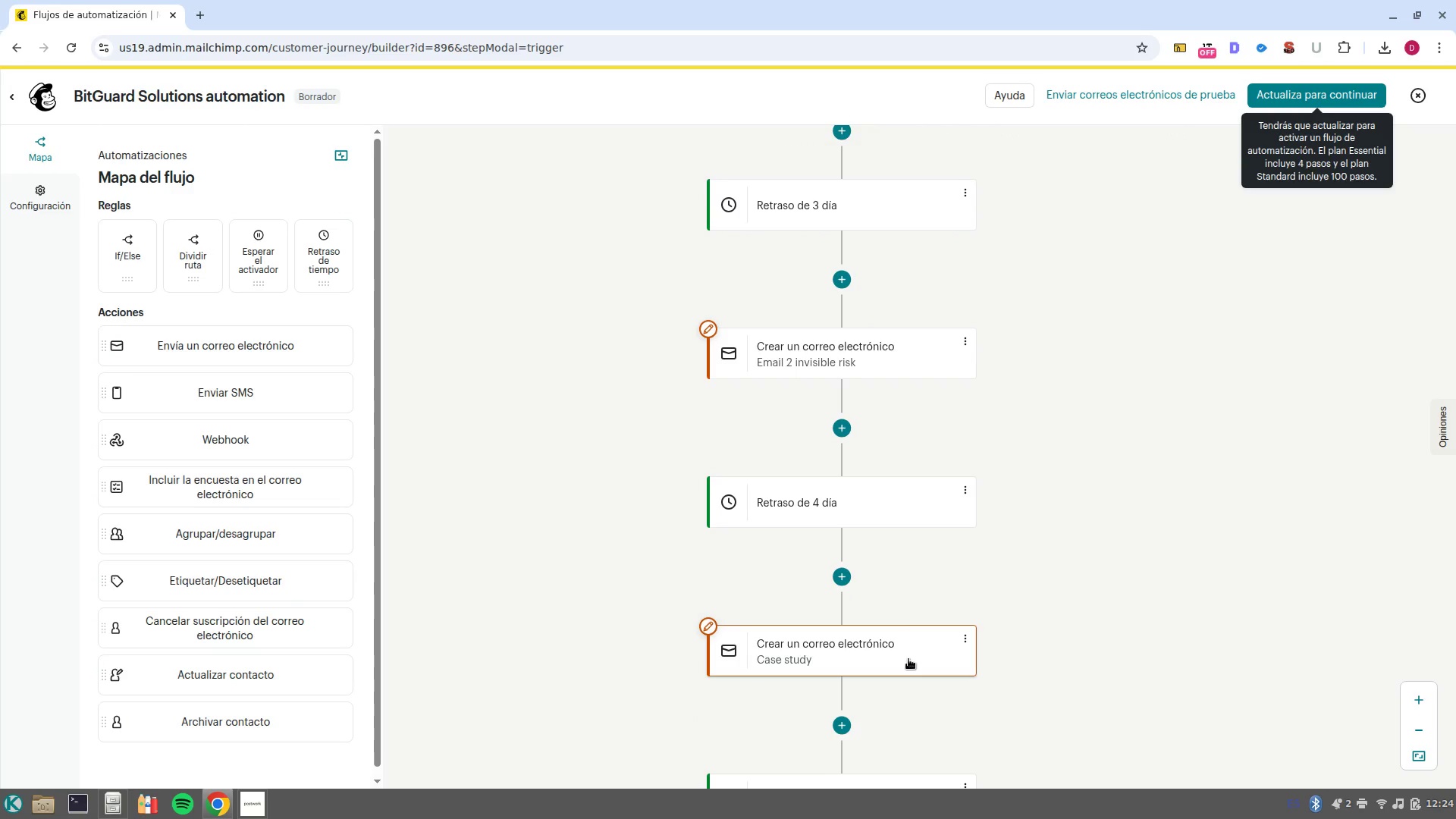 
left_click_drag(start_coordinate=[908, 655], to_coordinate=[898, 507])
 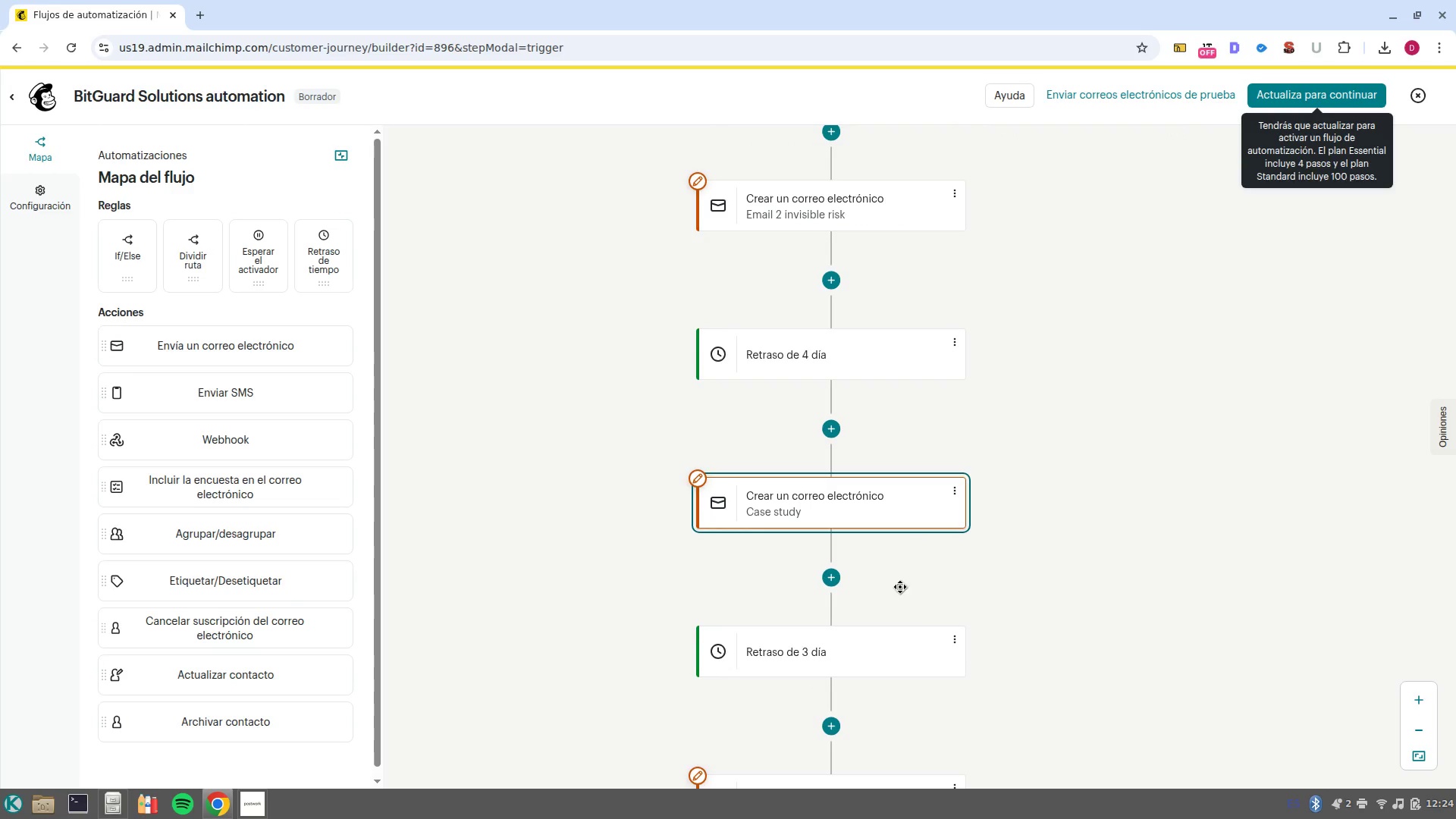 
left_click_drag(start_coordinate=[900, 589], to_coordinate=[891, 525])
 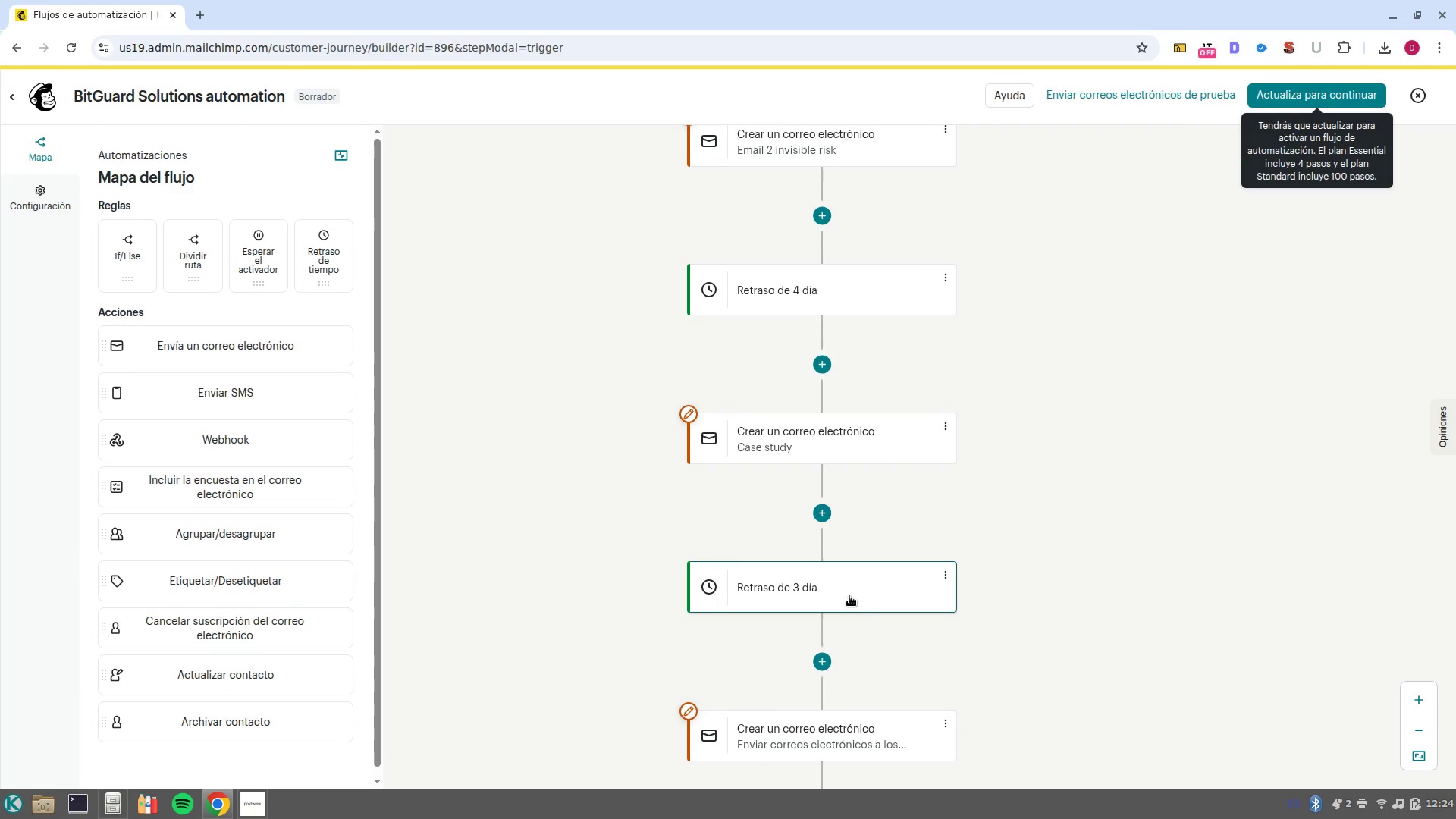 
left_click_drag(start_coordinate=[846, 609], to_coordinate=[843, 503])
 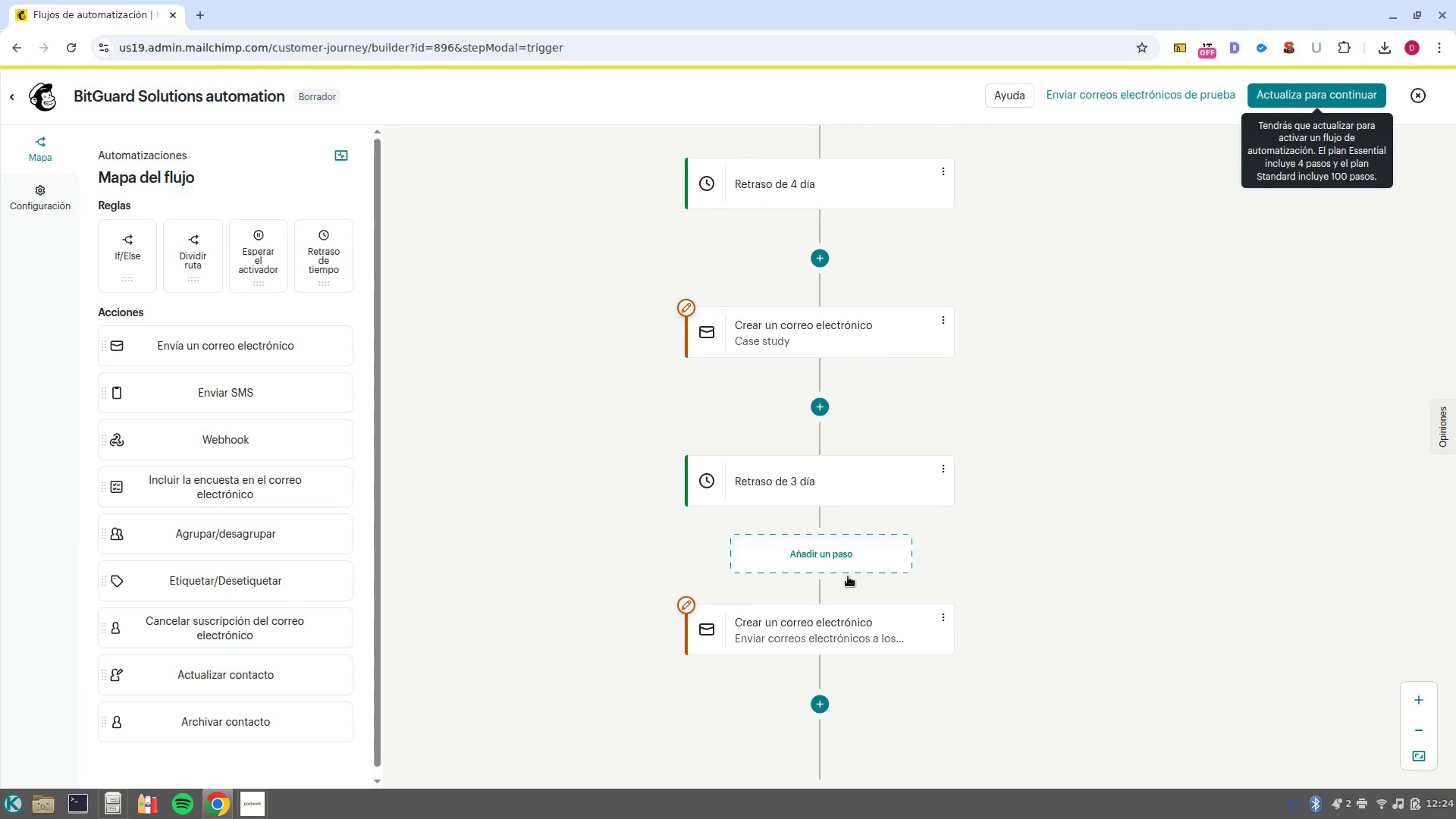 
left_click_drag(start_coordinate=[855, 594], to_coordinate=[880, 520])
 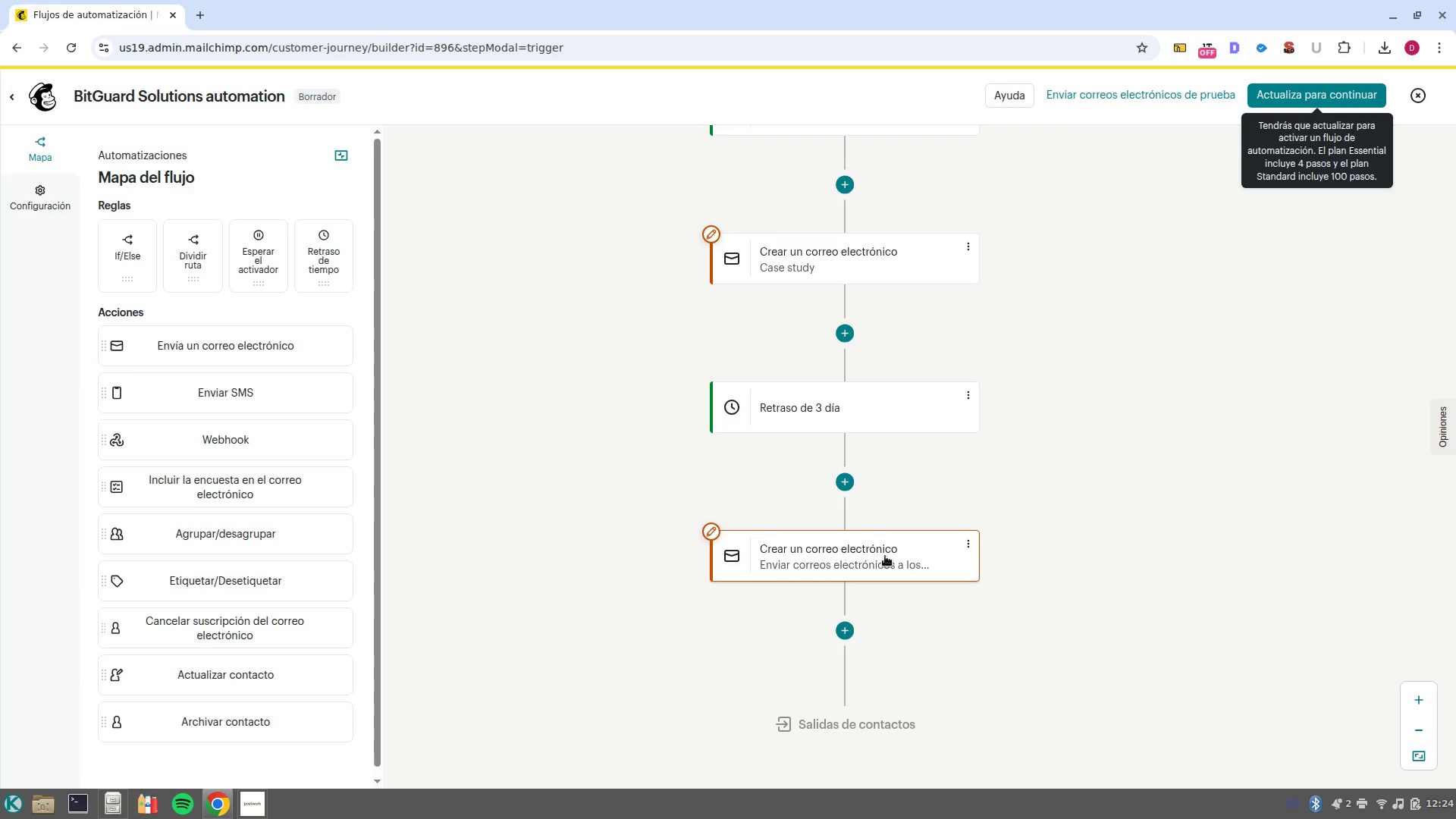 
wait(15.07)
 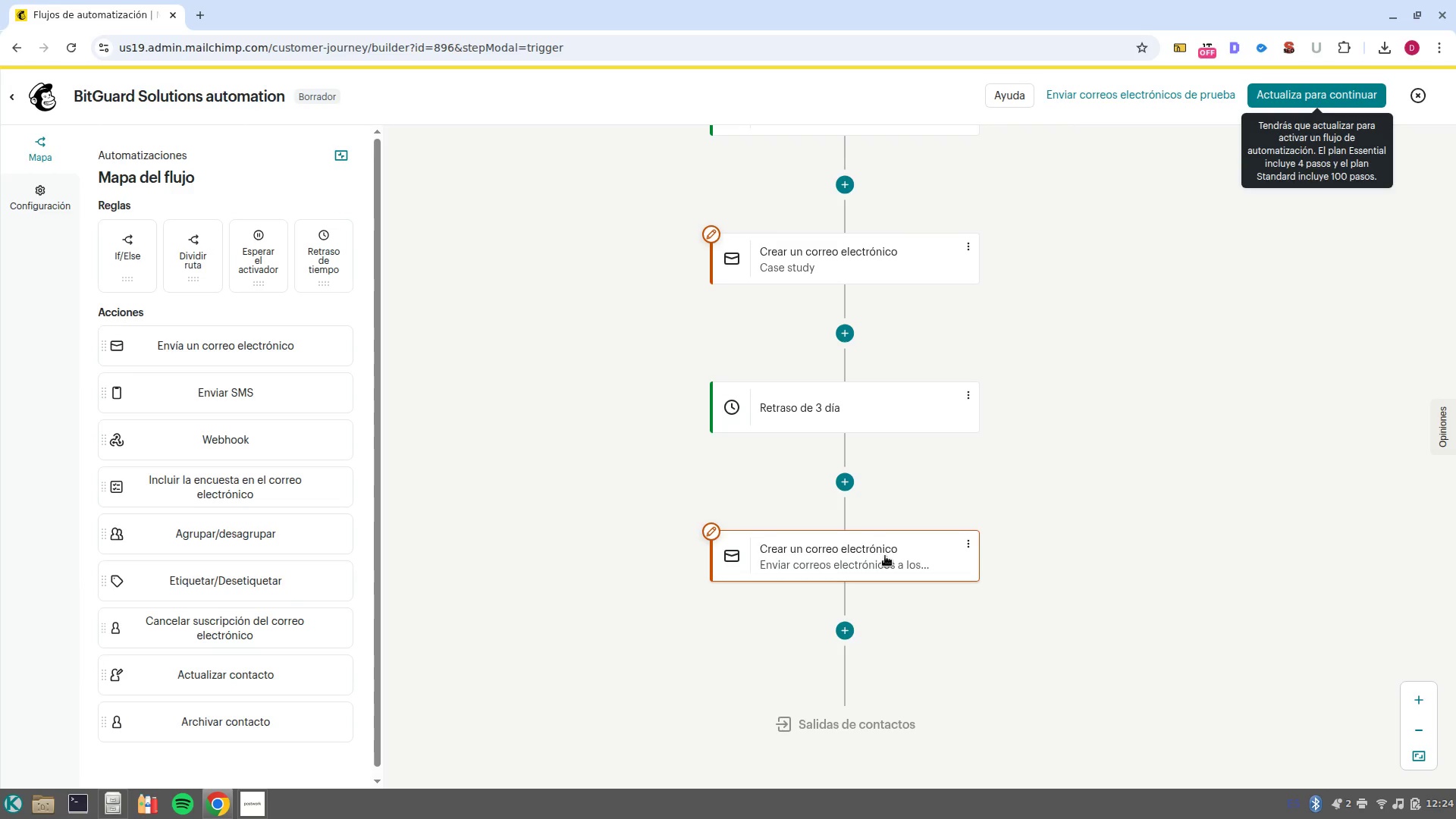 
left_click_drag(start_coordinate=[876, 494], to_coordinate=[886, 526])
 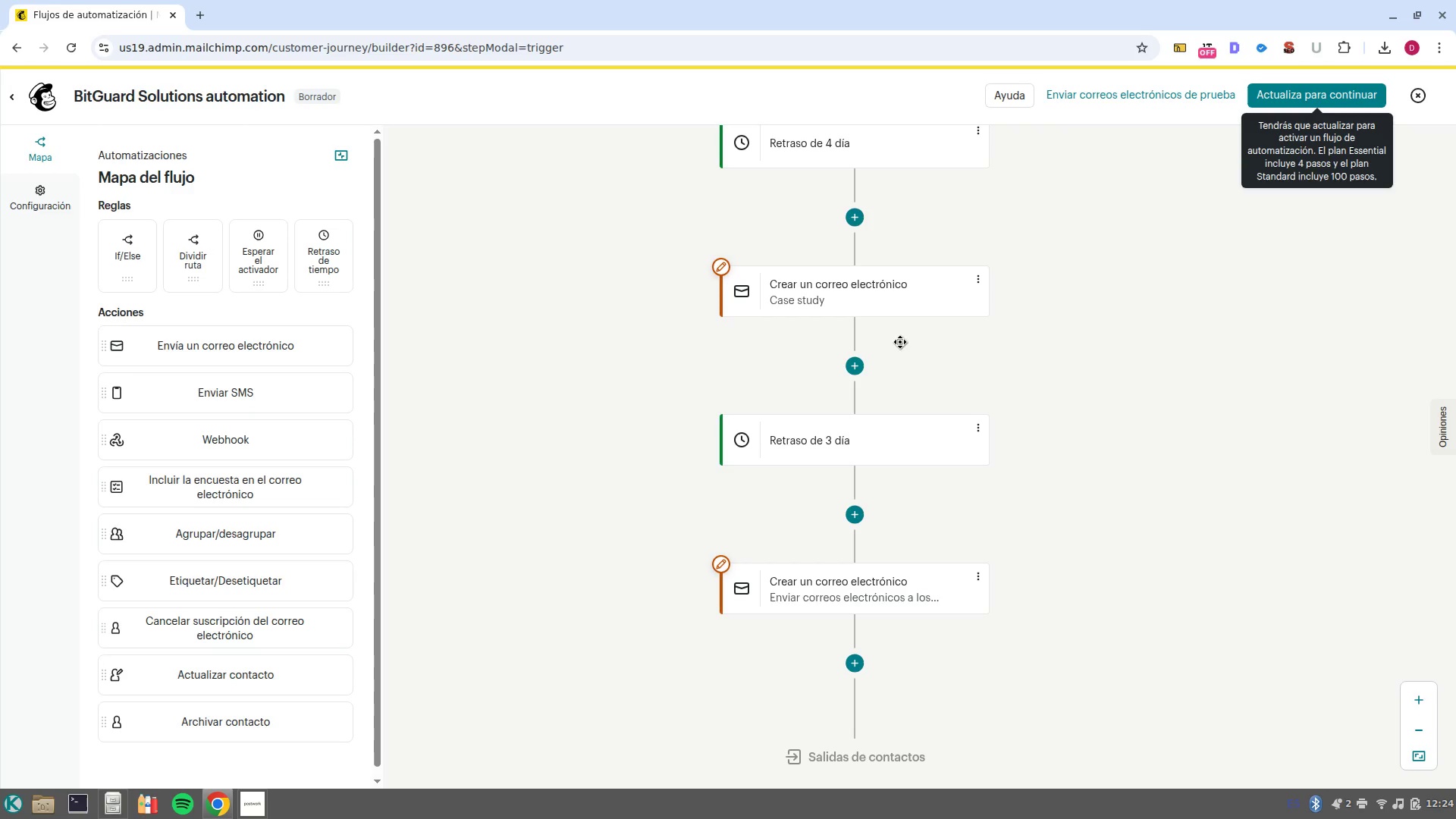 
wait(21.41)
 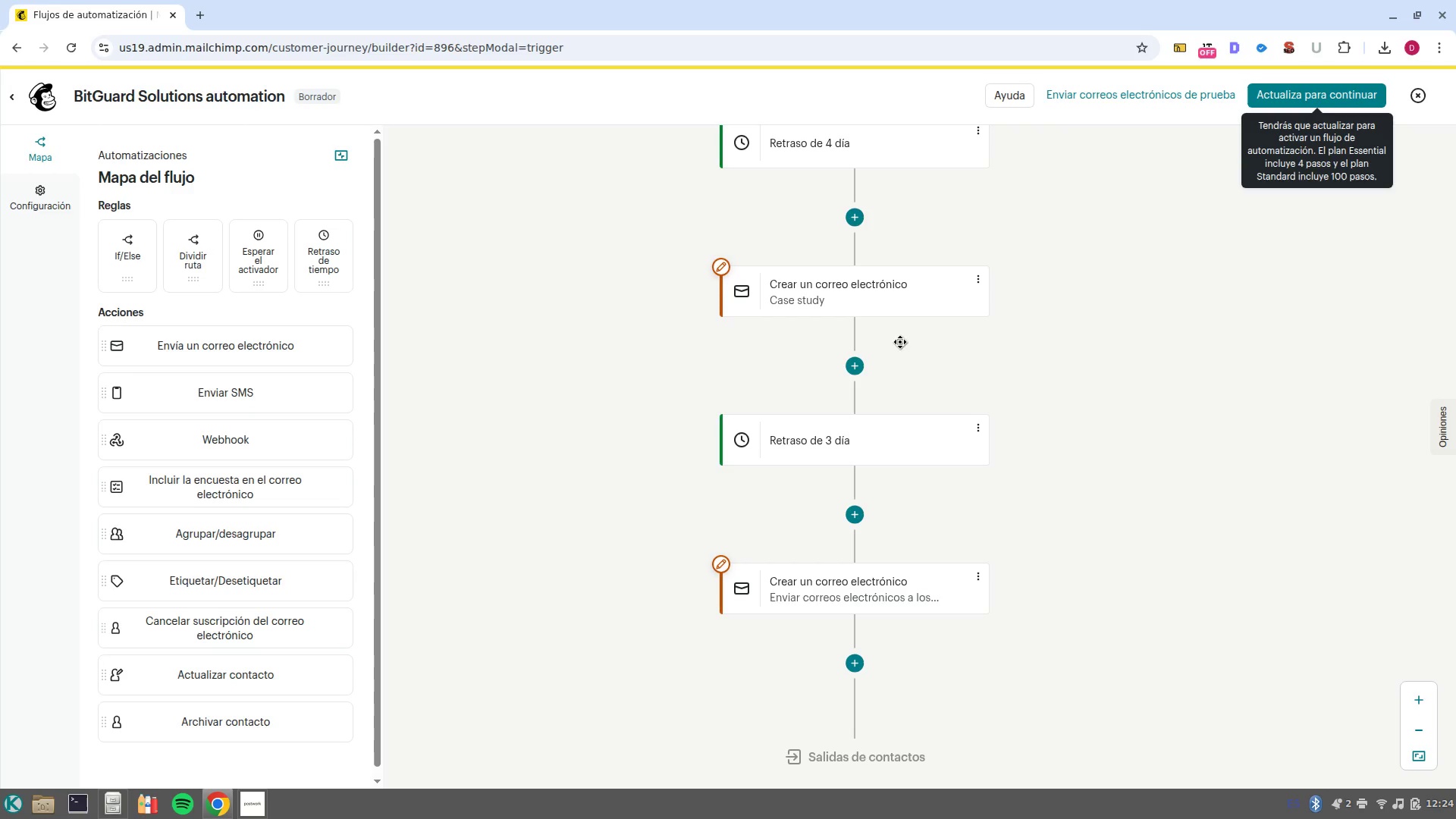 
left_click_drag(start_coordinate=[852, 585], to_coordinate=[851, 538])
 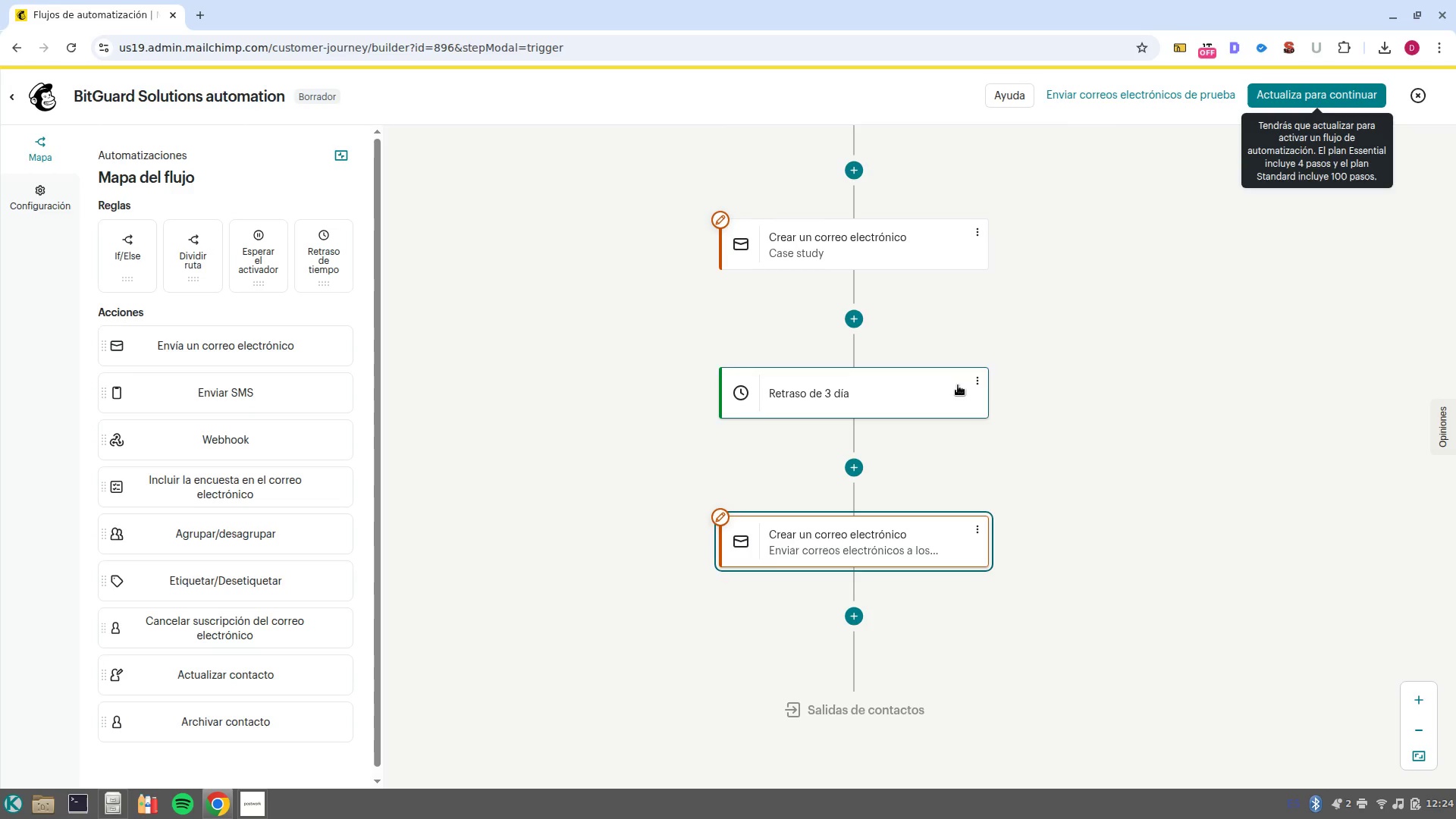 
left_click_drag(start_coordinate=[1053, 493], to_coordinate=[1053, 453])
 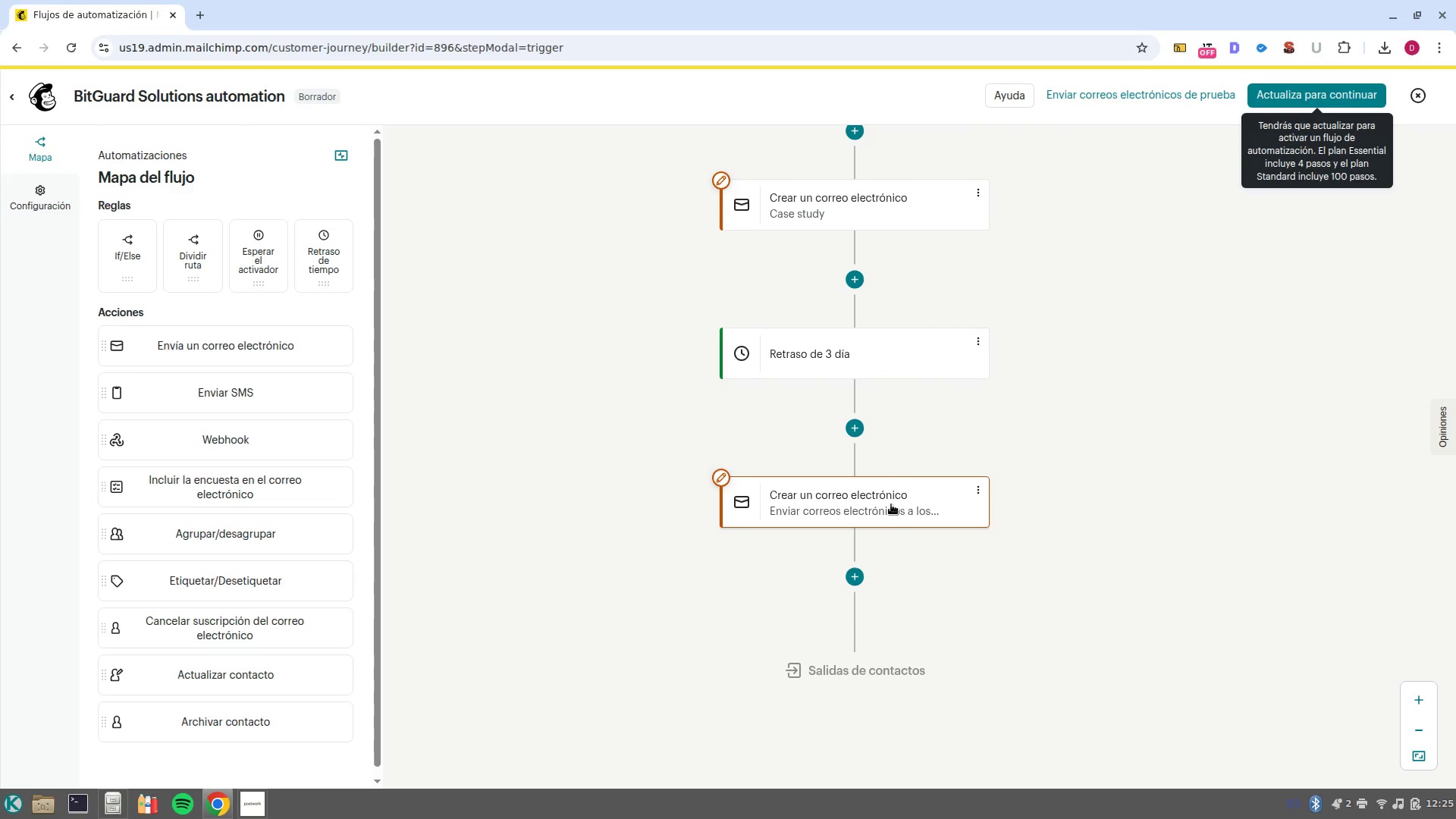 
wait(5.05)
 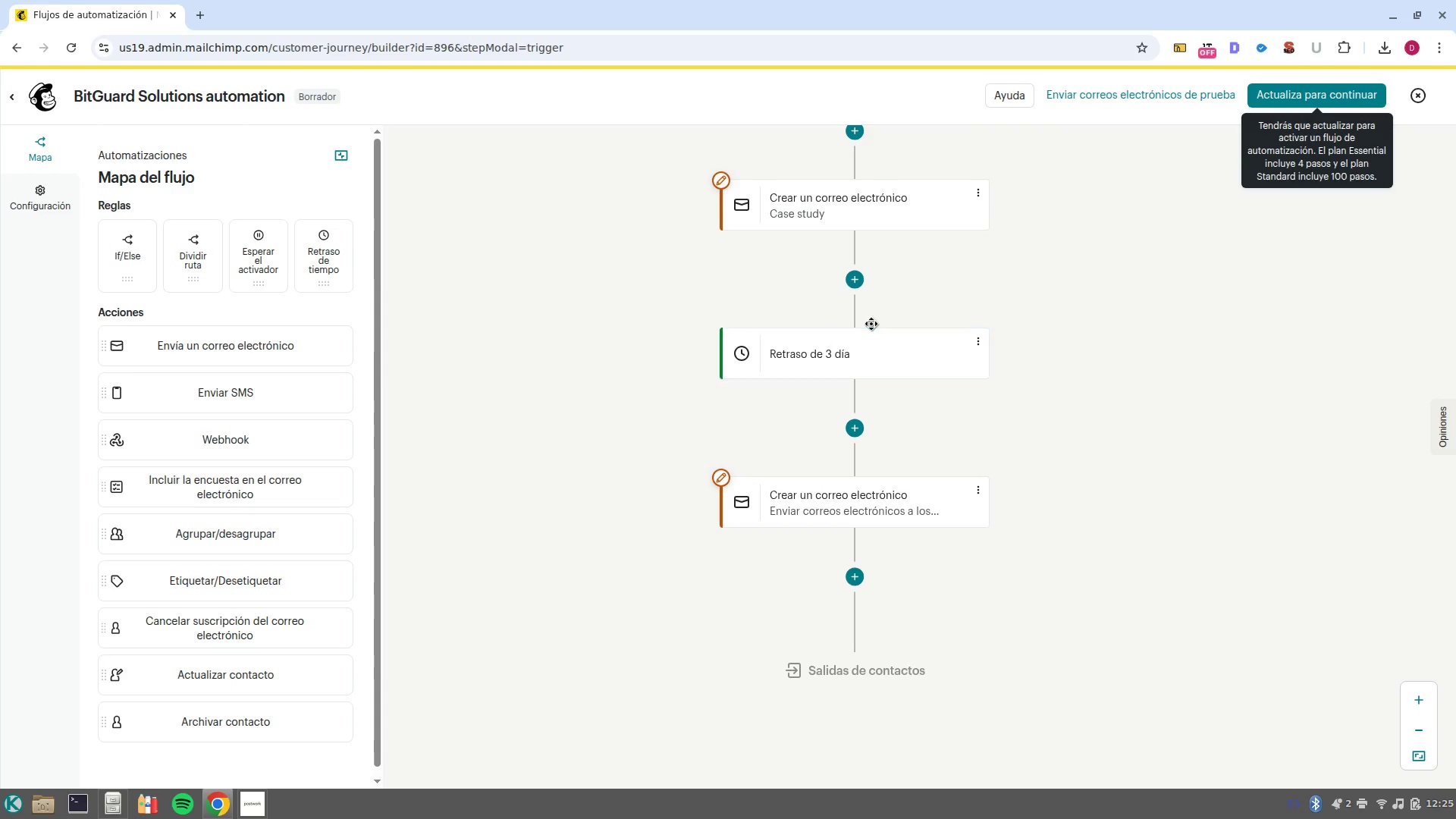 
left_click([871, 516])
 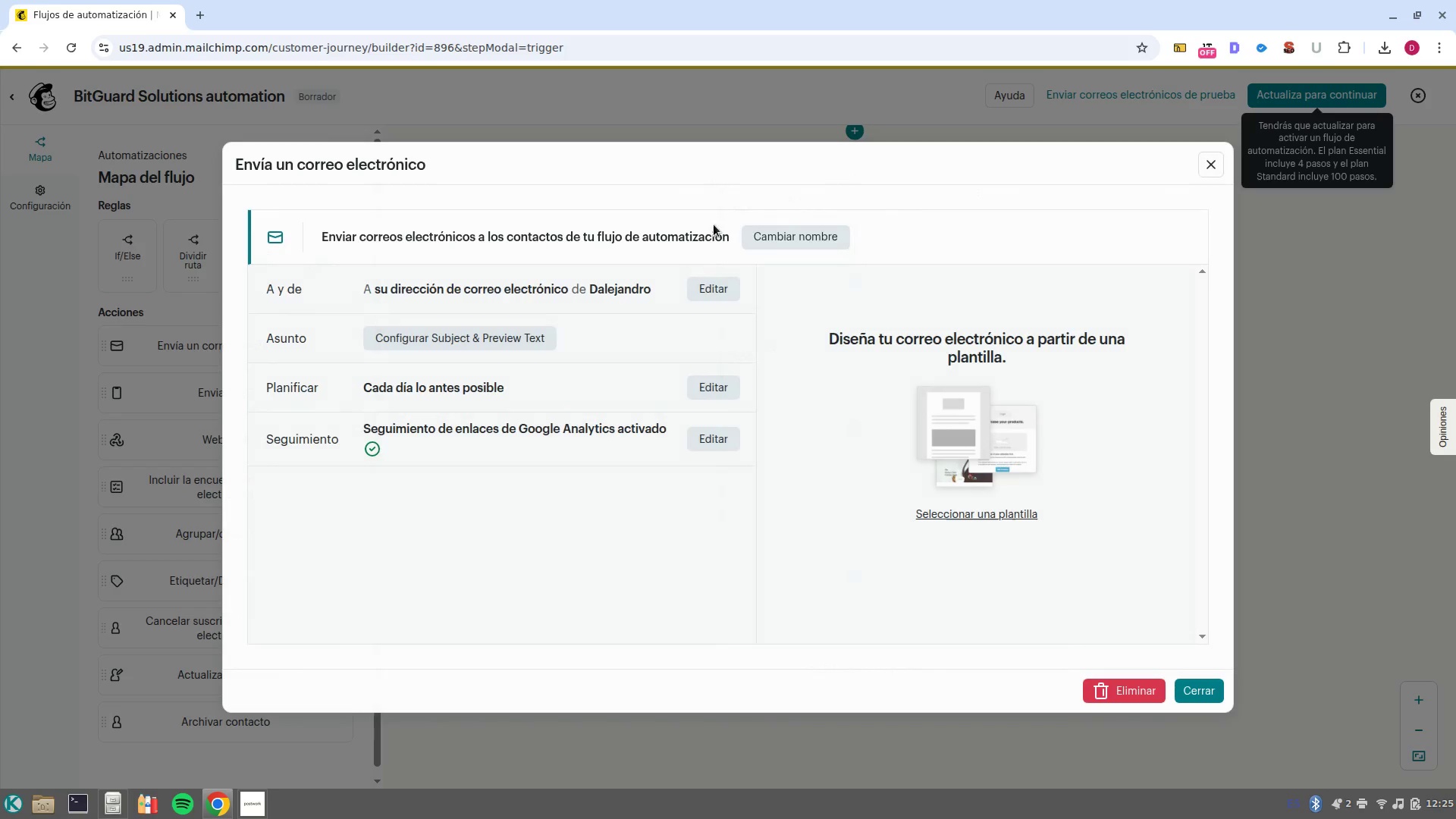 
left_click([799, 239])
 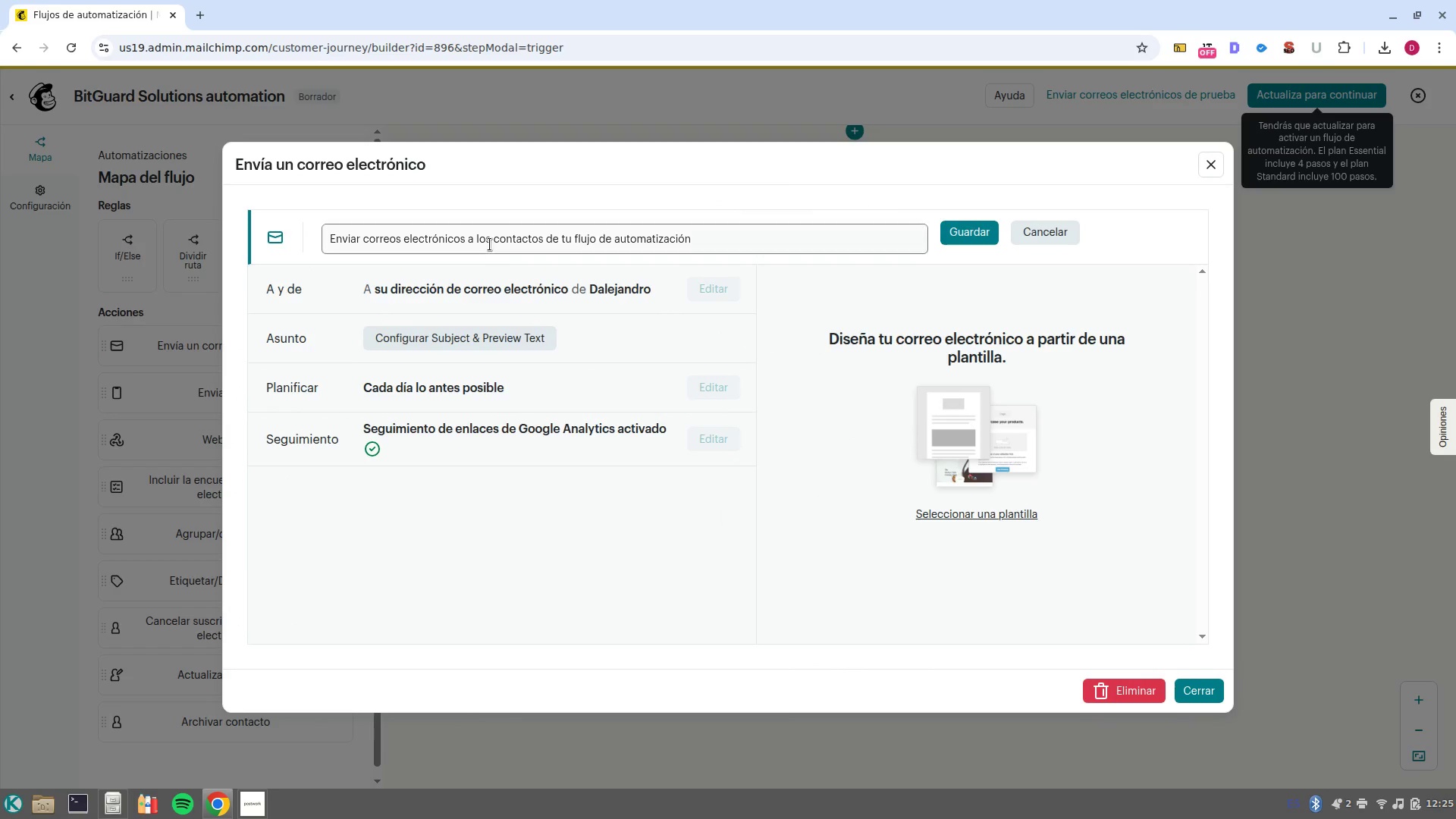 
double_click([490, 244])
 